 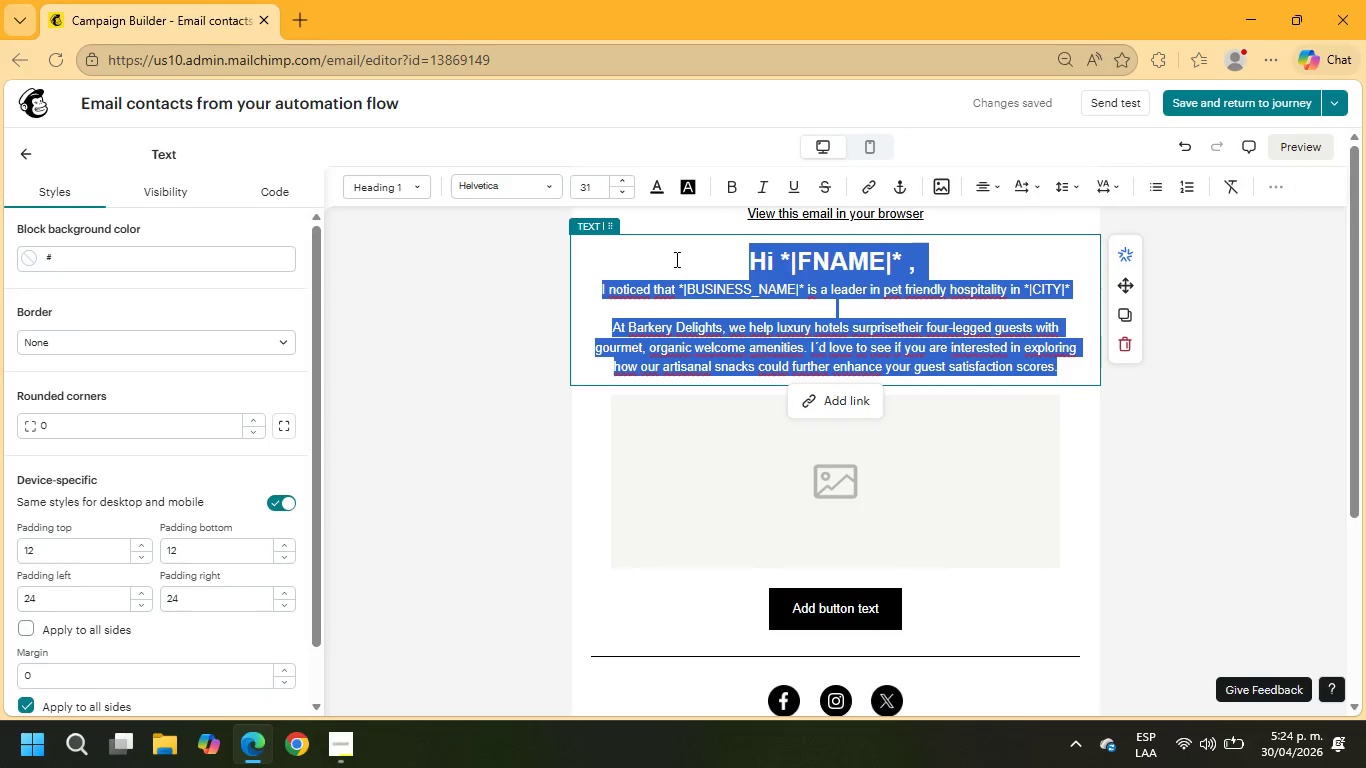 
key(Control+ControlLeft)
 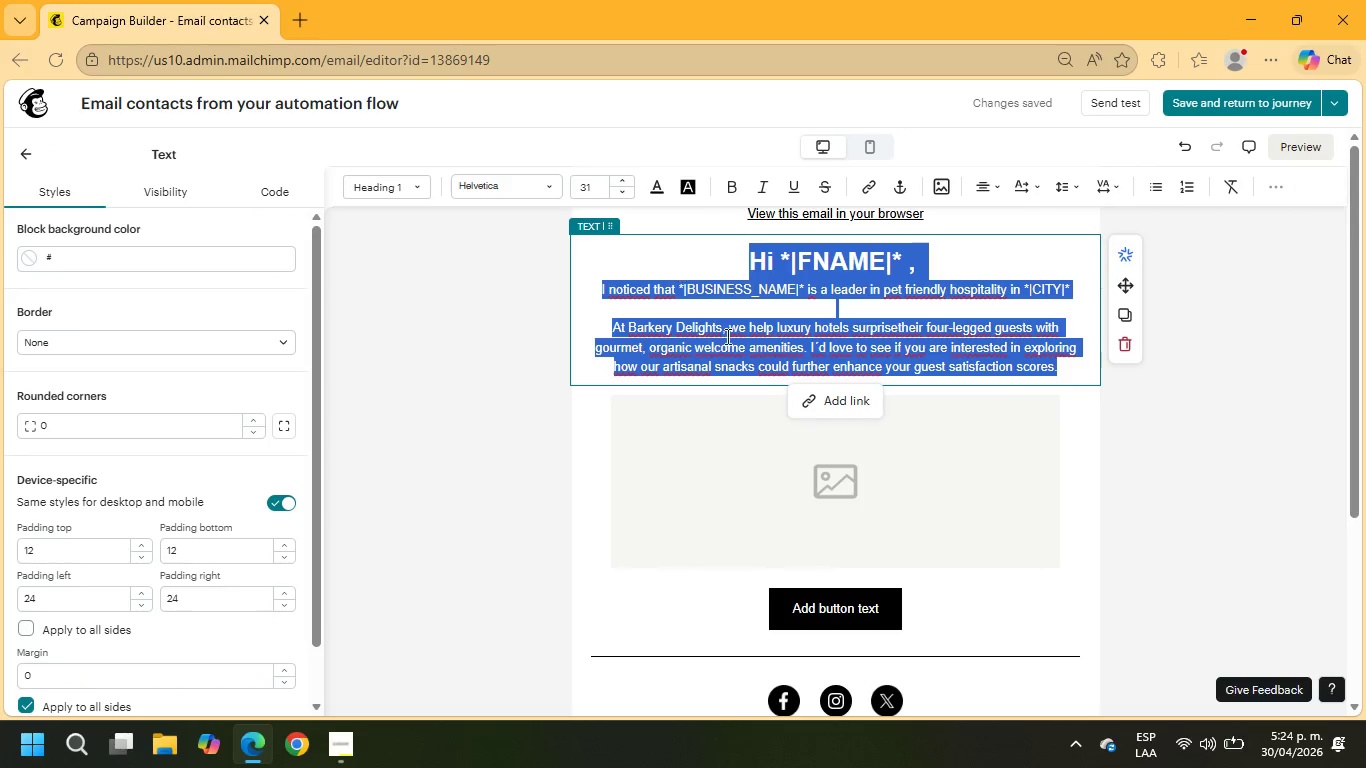 
key(Control+C)
 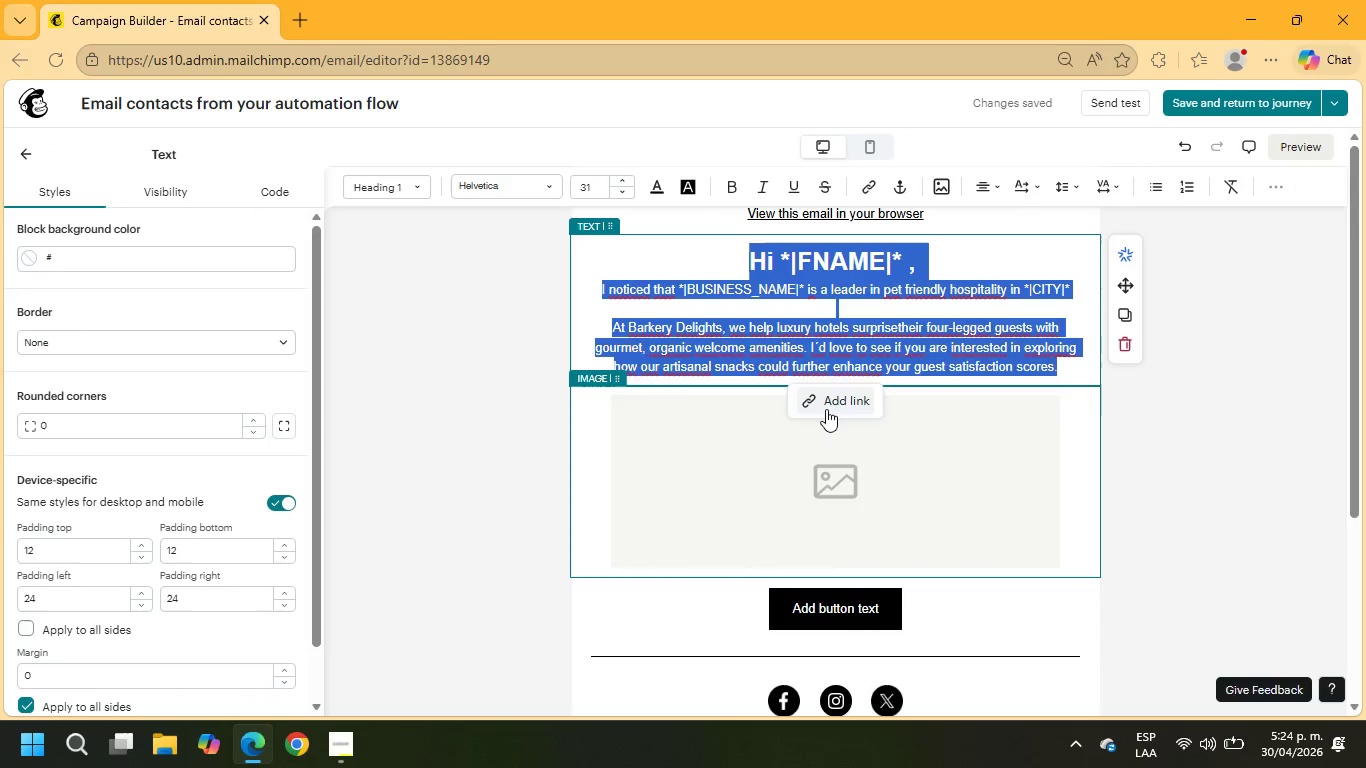 
left_click([826, 405])
 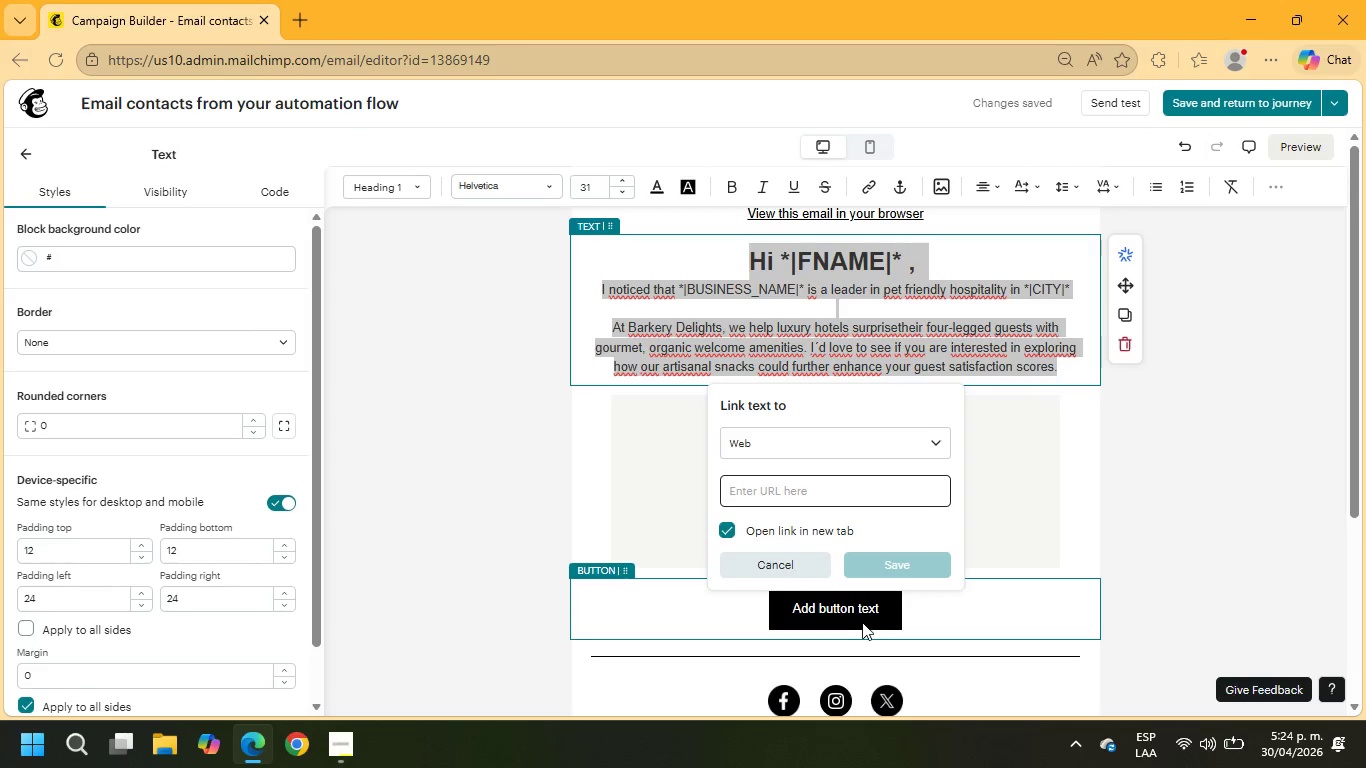 
left_click([889, 527])
 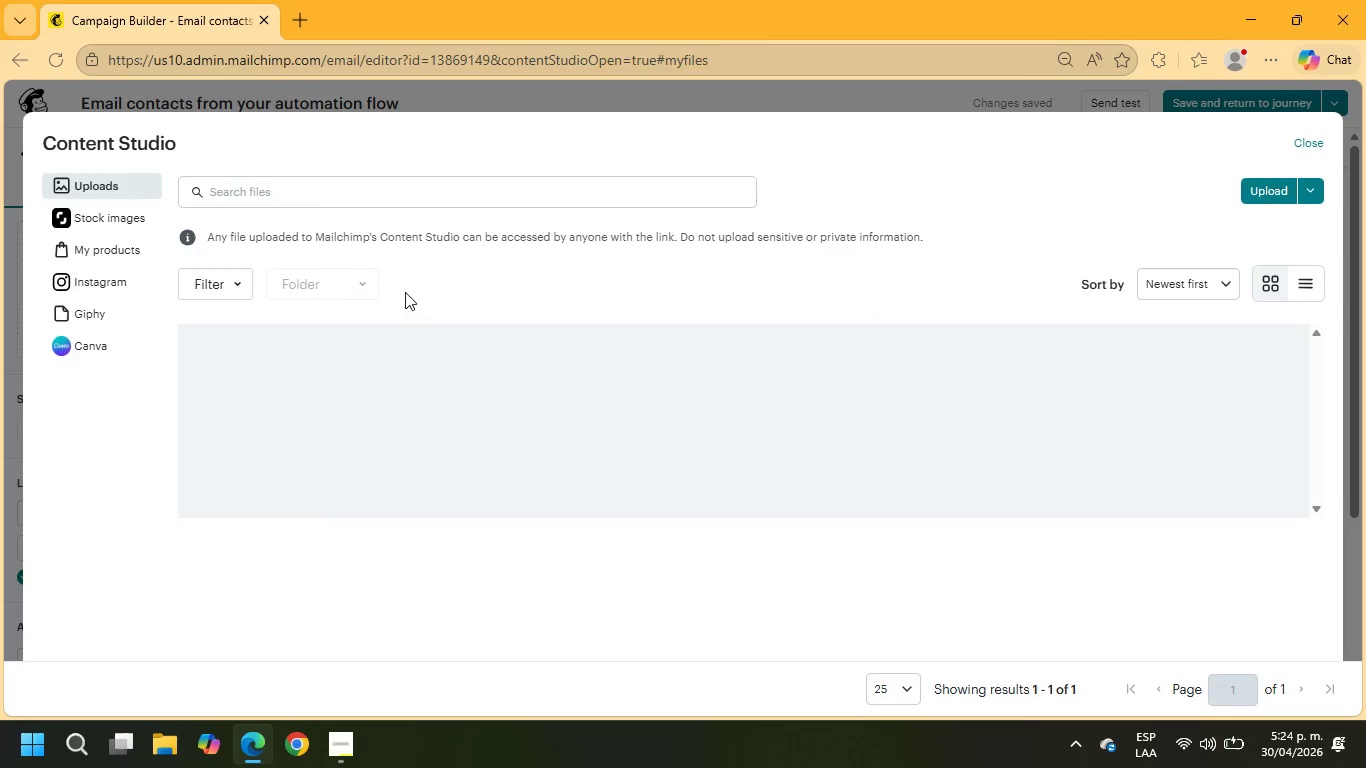 
left_click([363, 196])
 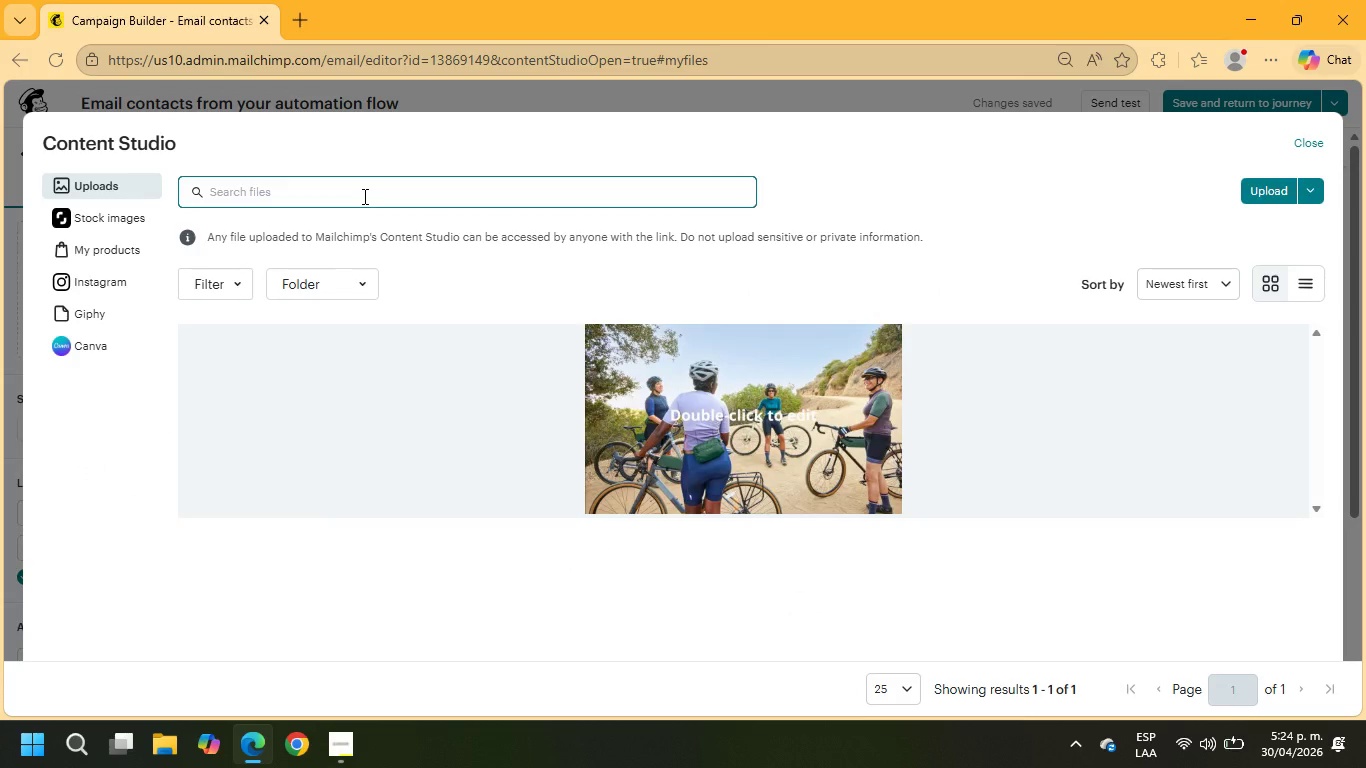 
left_click([363, 196])
 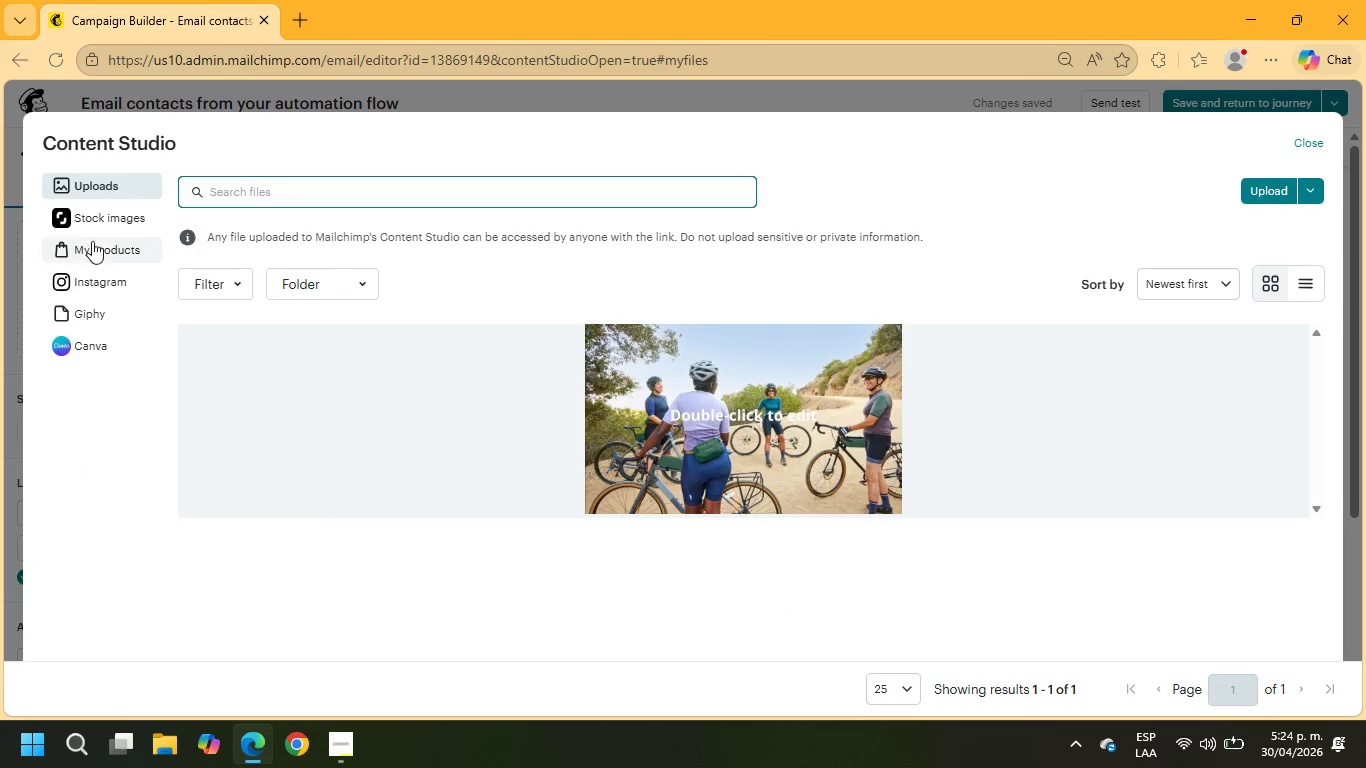 
left_click([84, 224])
 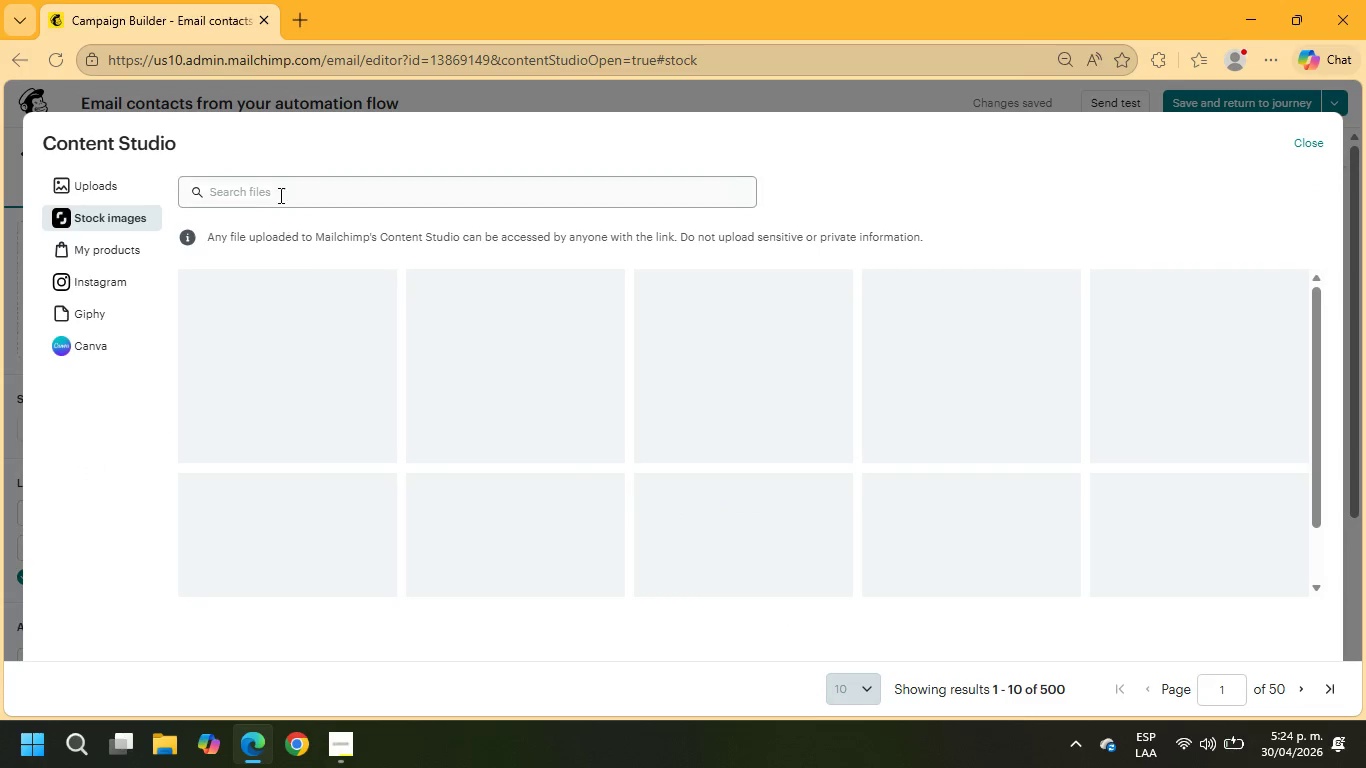 
left_click([279, 195])
 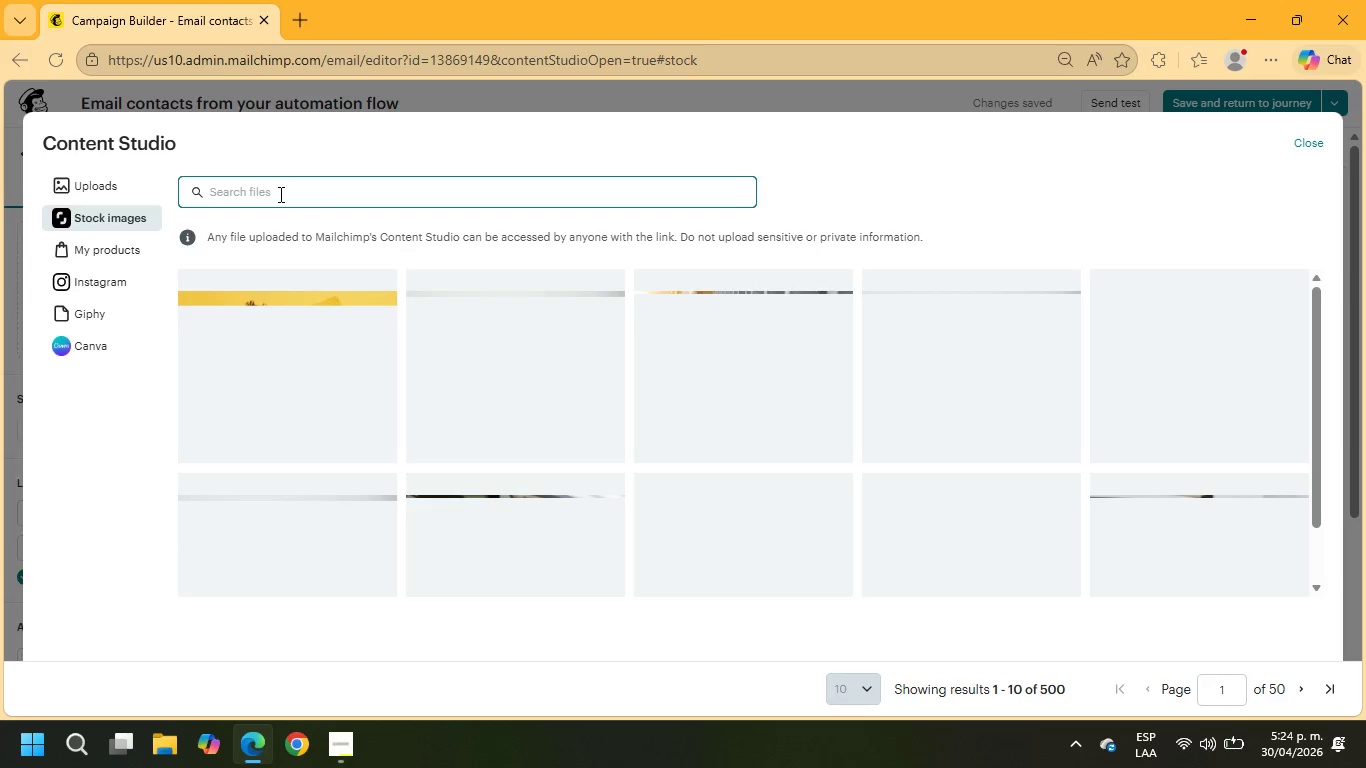 
type(pet delights)
 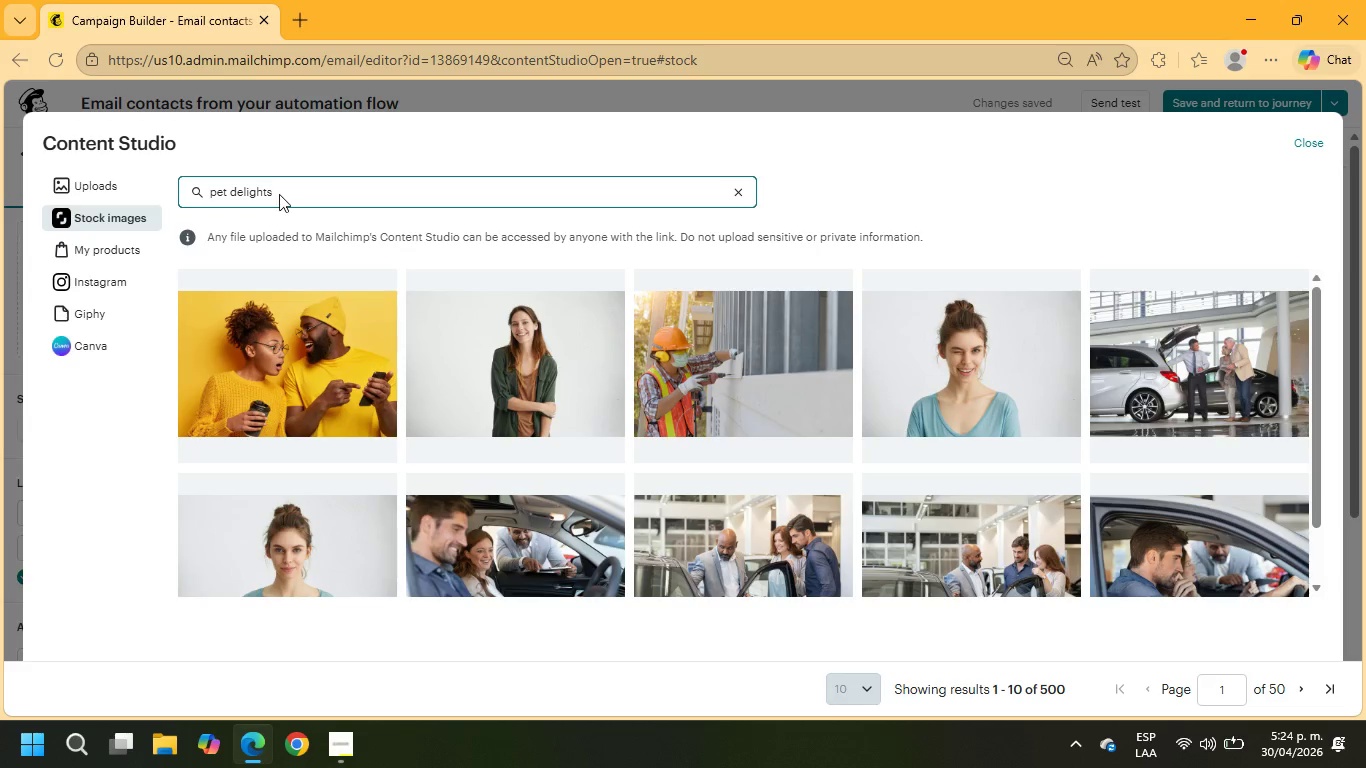 
key(Enter)
 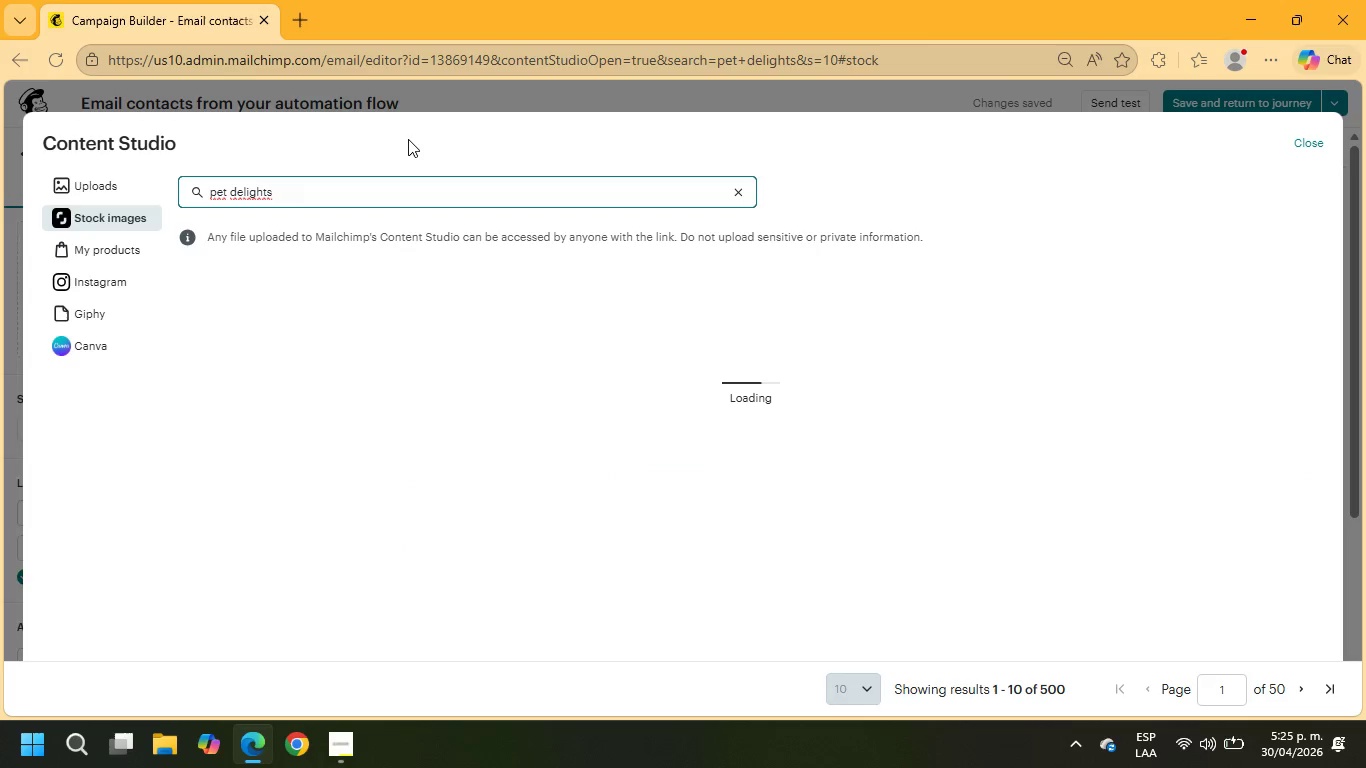 
wait(9.34)
 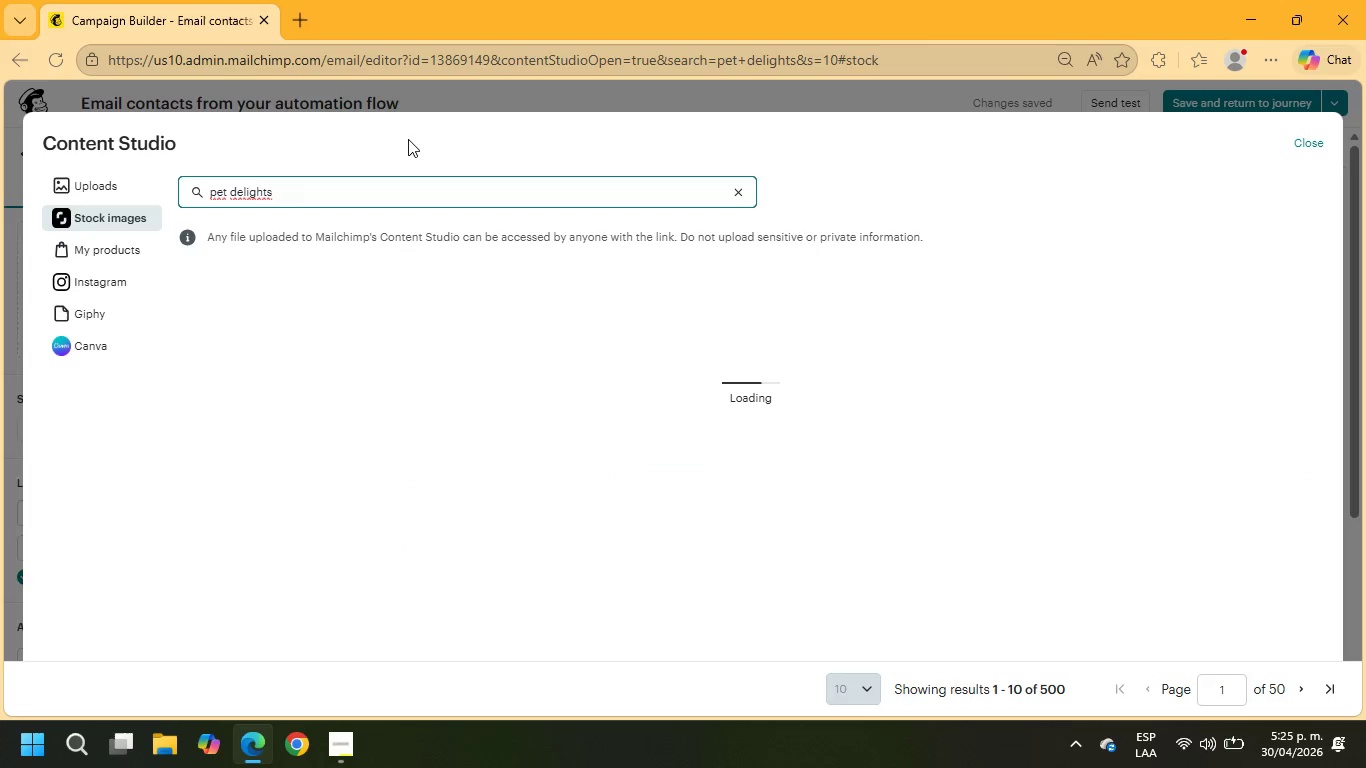 
scroll: coordinate [988, 446], scroll_direction: down, amount: 4.0
 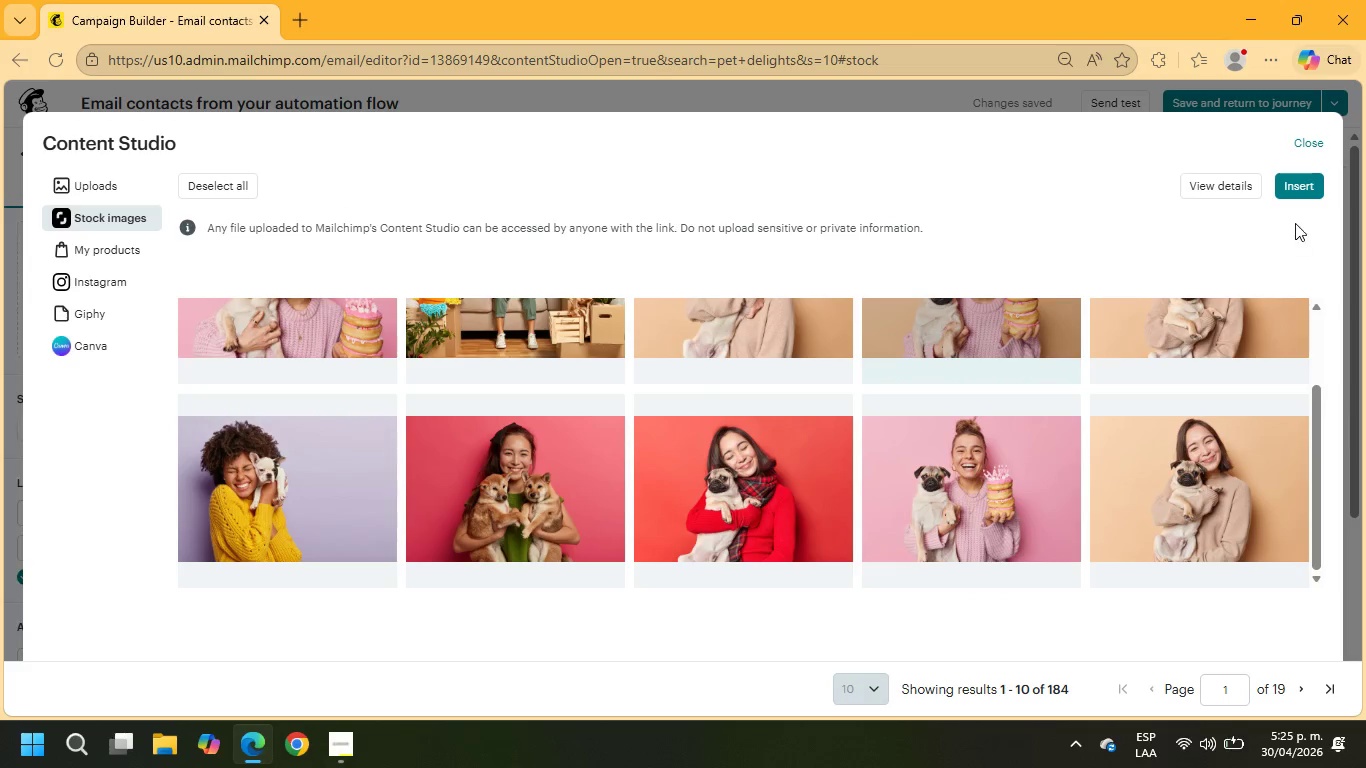 
left_click([1292, 188])
 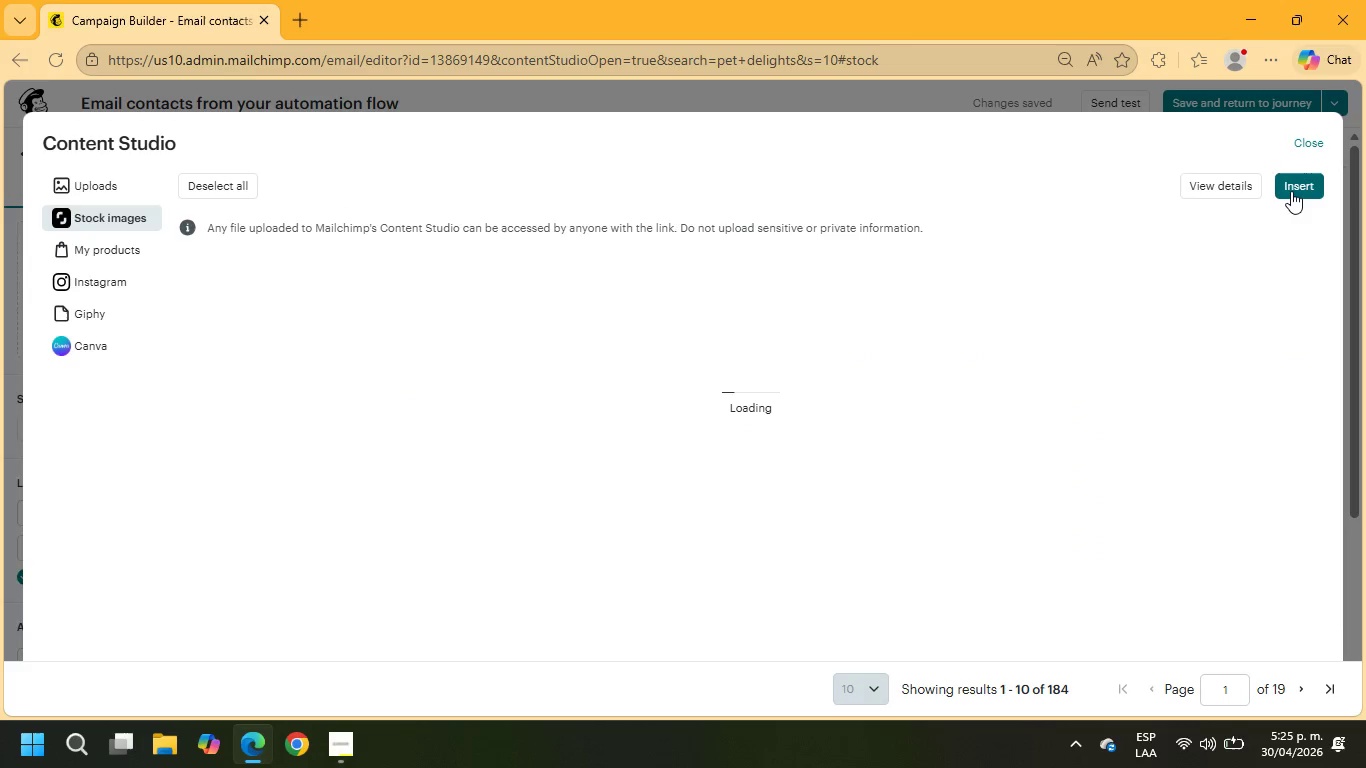 
wait(8.84)
 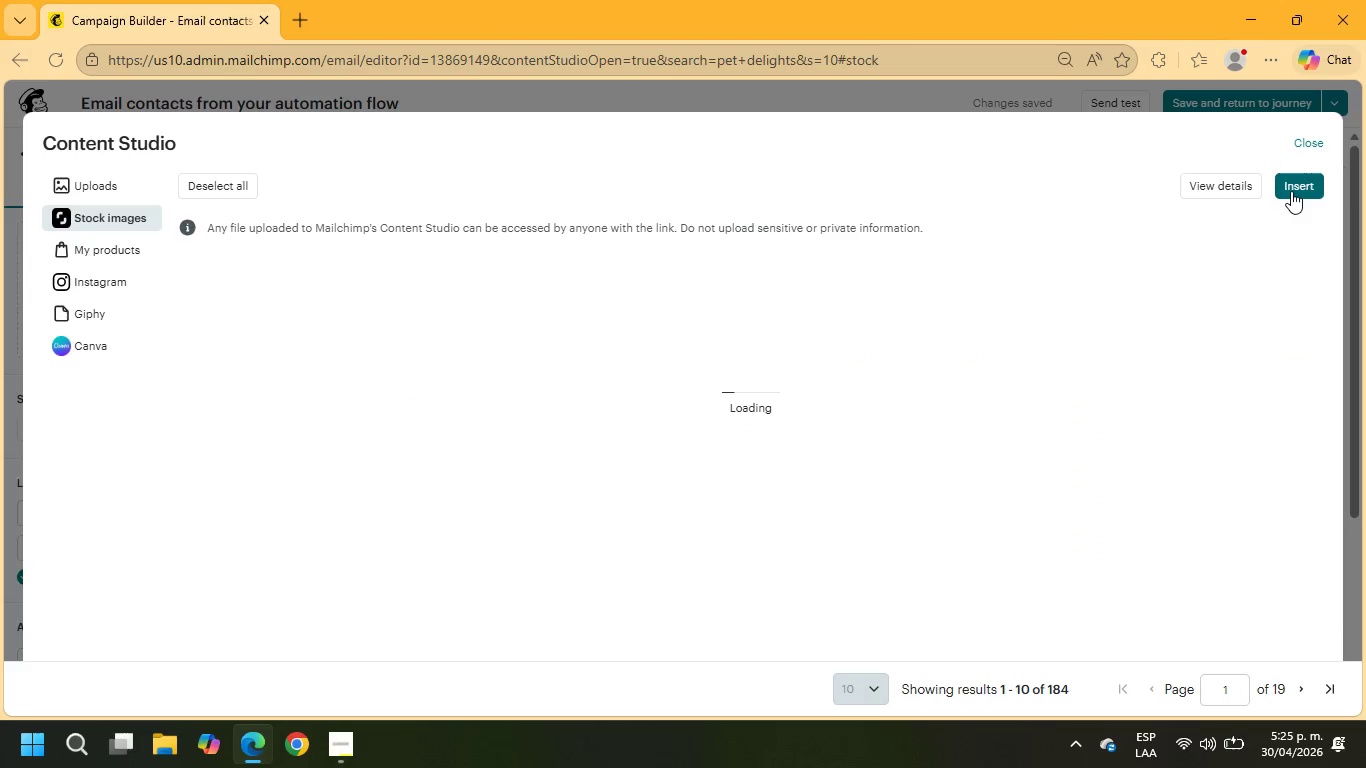 
scroll: coordinate [973, 337], scroll_direction: down, amount: 5.0
 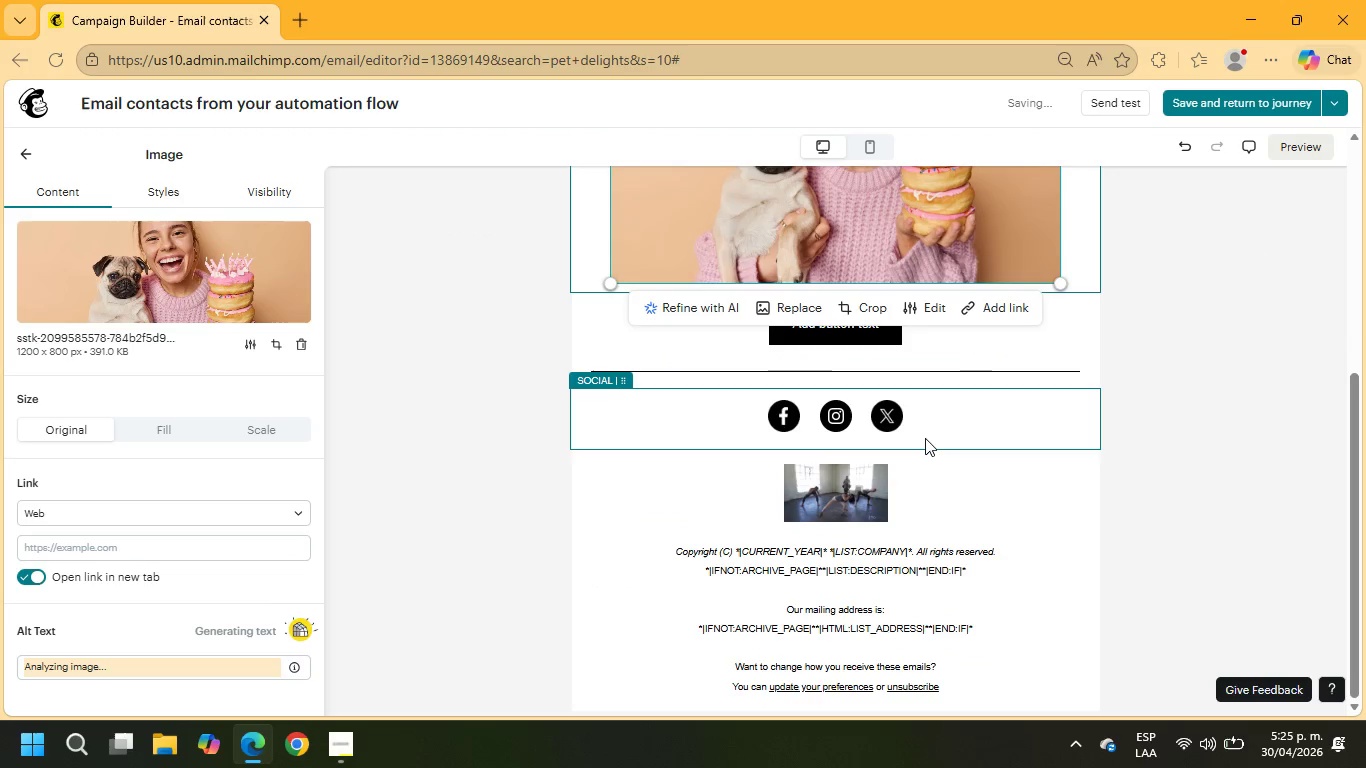 
scroll: coordinate [949, 373], scroll_direction: up, amount: 5.0
 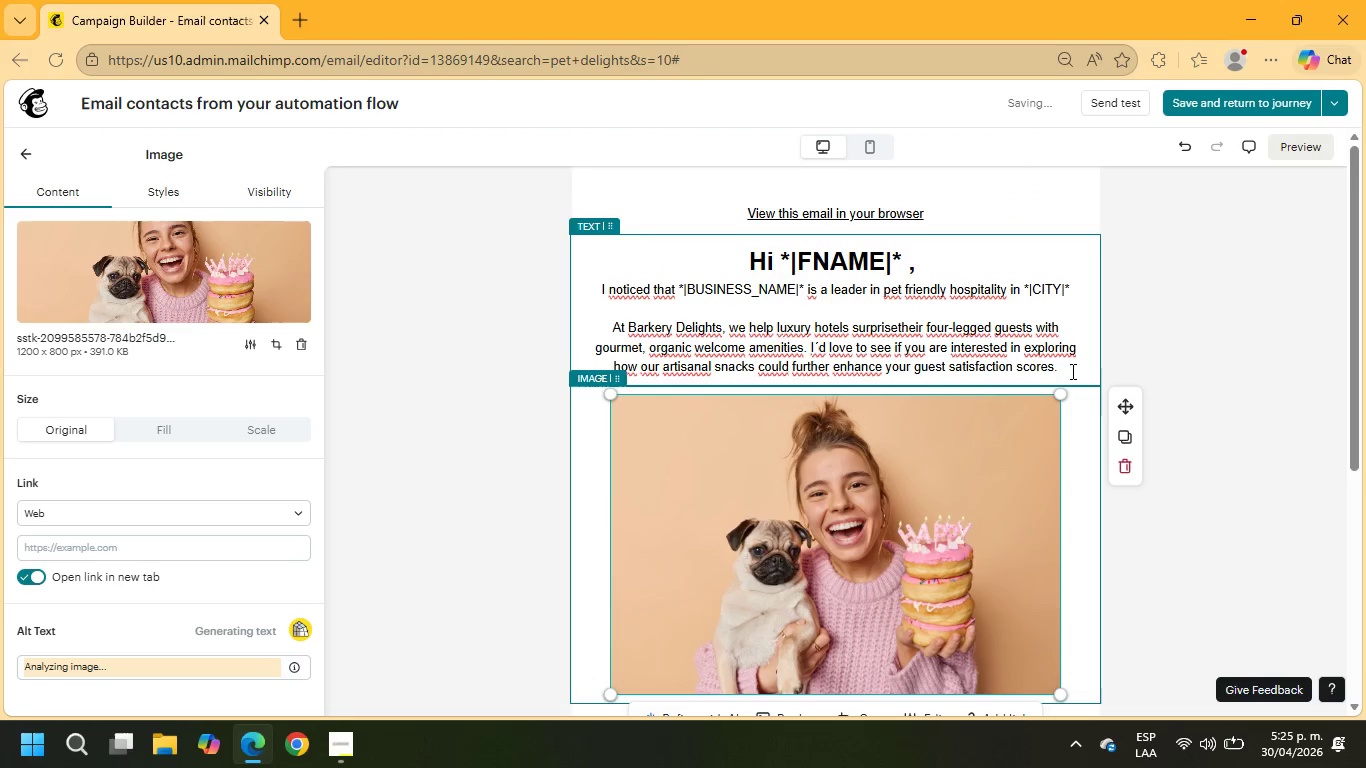 
left_click_drag(start_coordinate=[1068, 371], to_coordinate=[744, 259])
 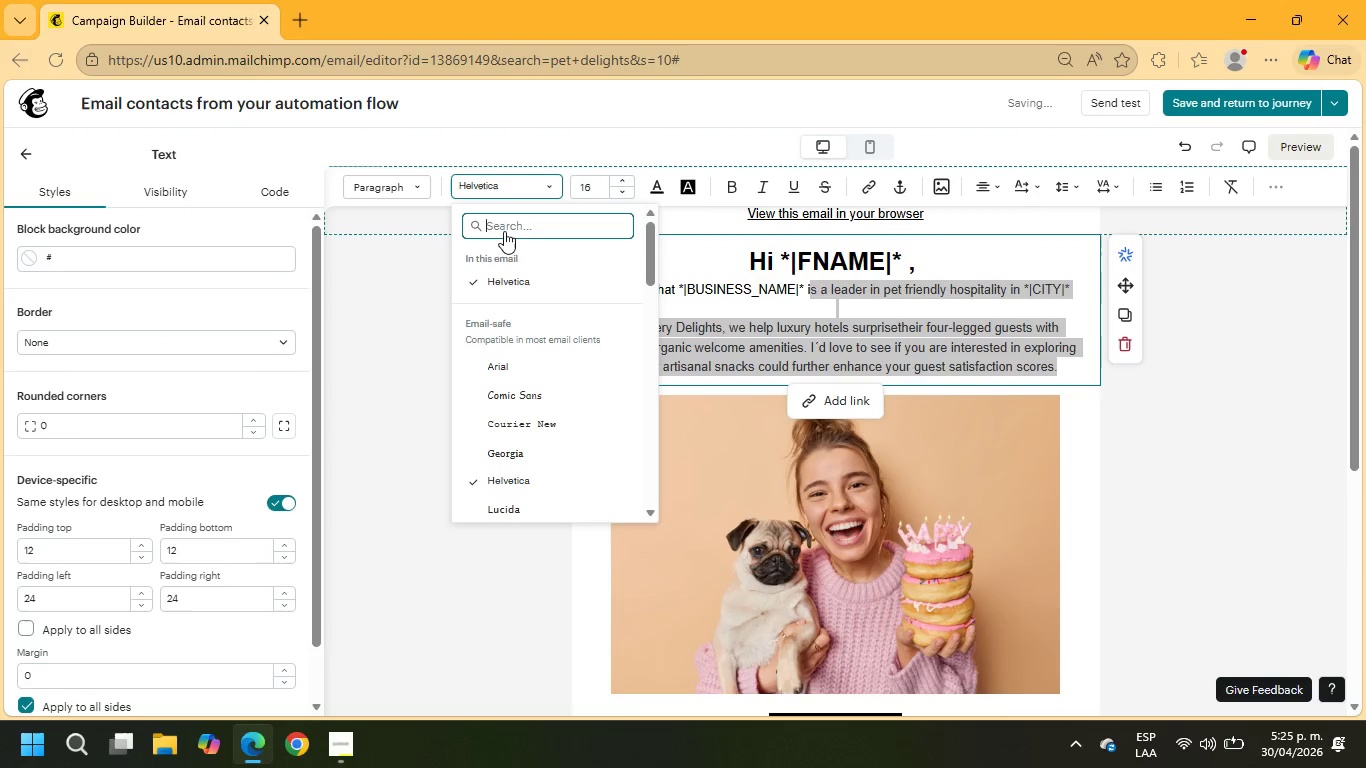 
scroll: coordinate [529, 365], scroll_direction: down, amount: 7.0
 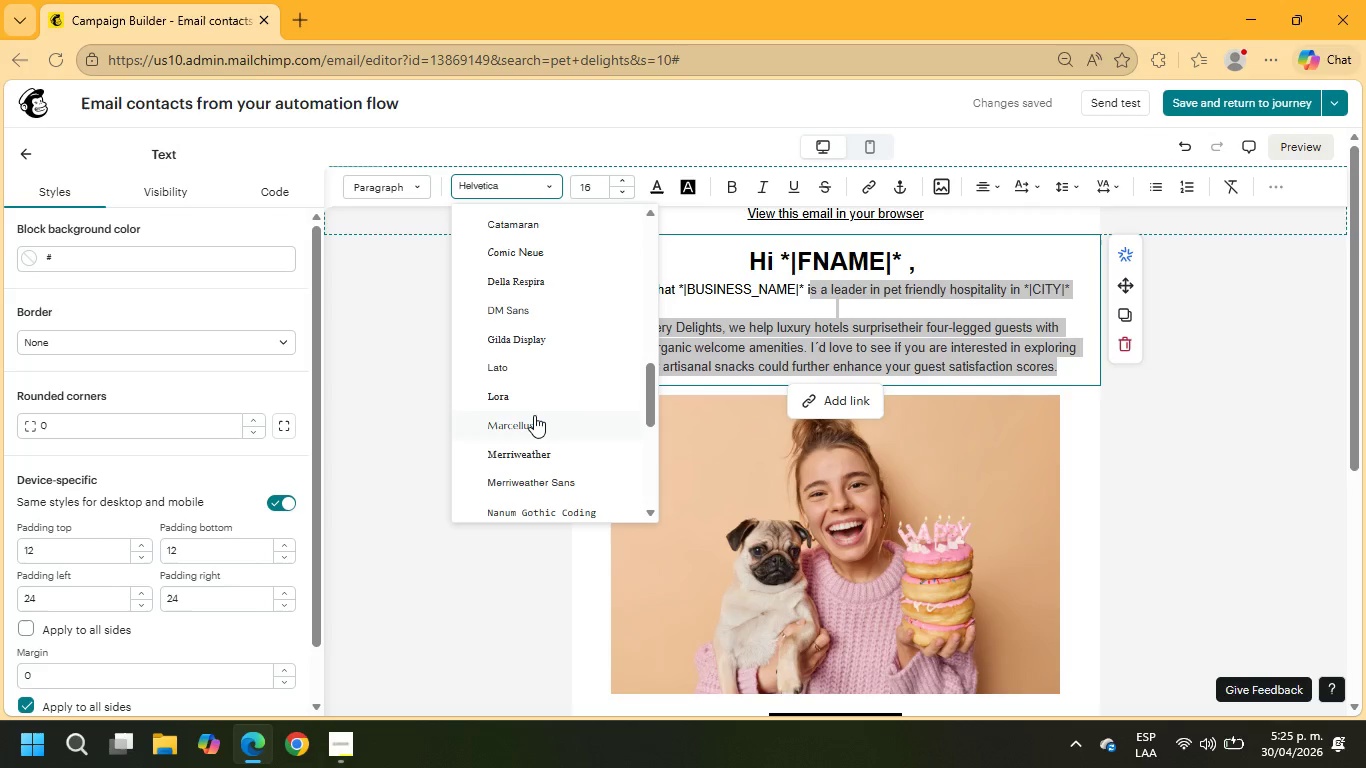 
left_click([534, 416])
 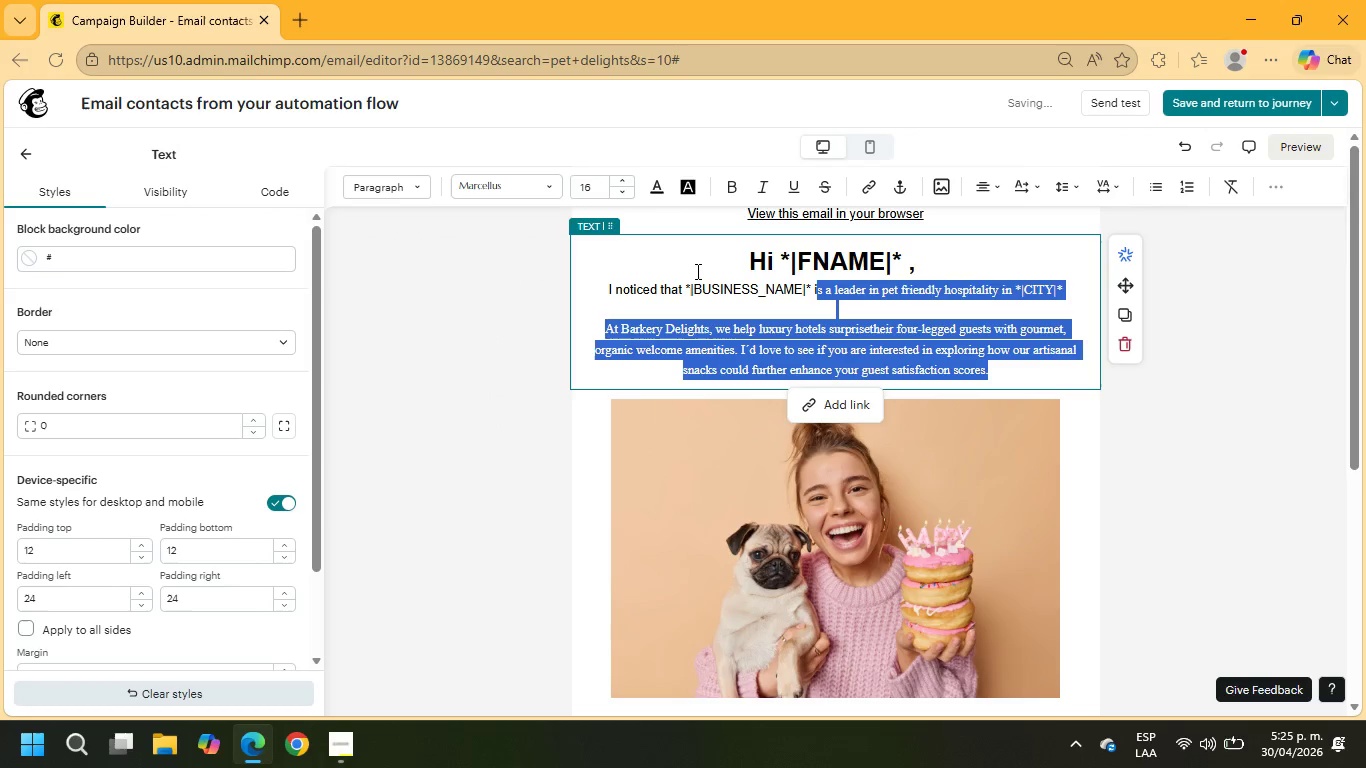 
left_click_drag(start_coordinate=[736, 262], to_coordinate=[1001, 381])
 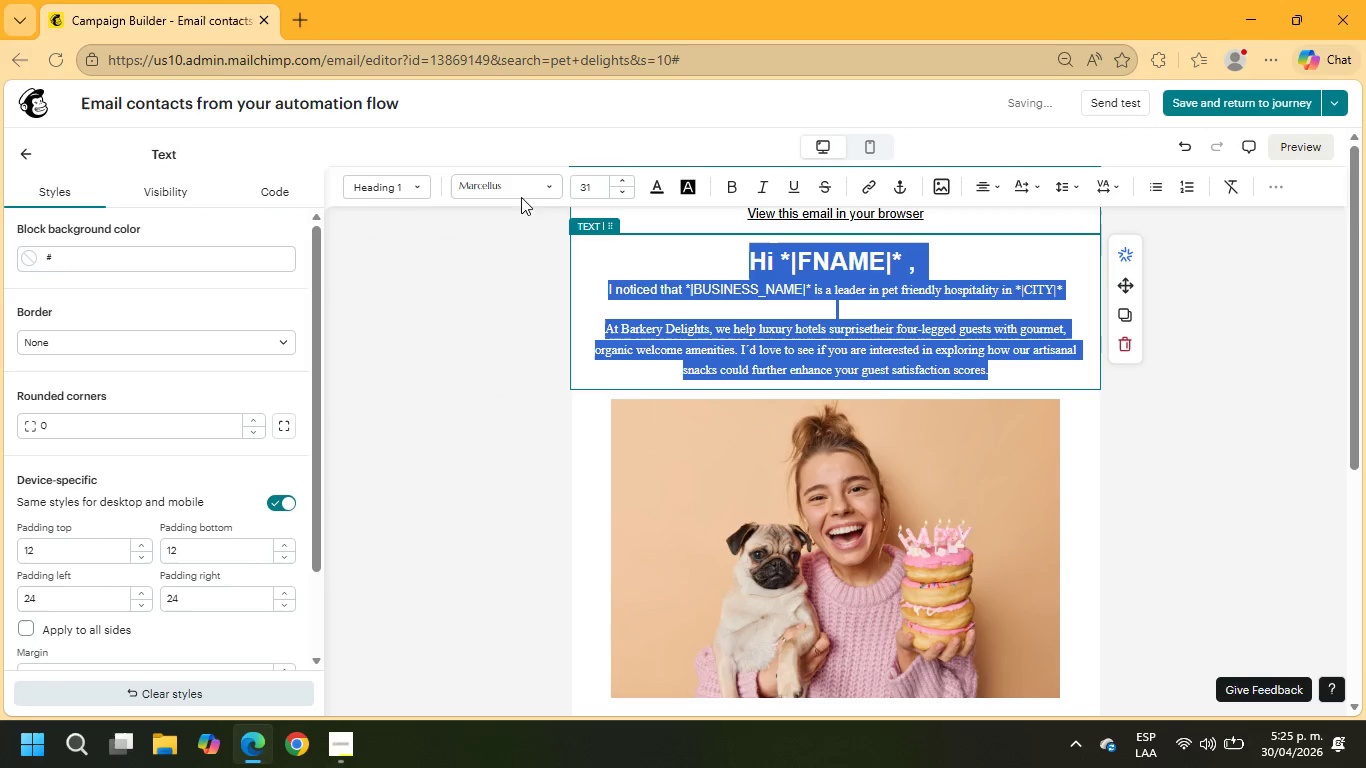 
left_click([510, 192])
 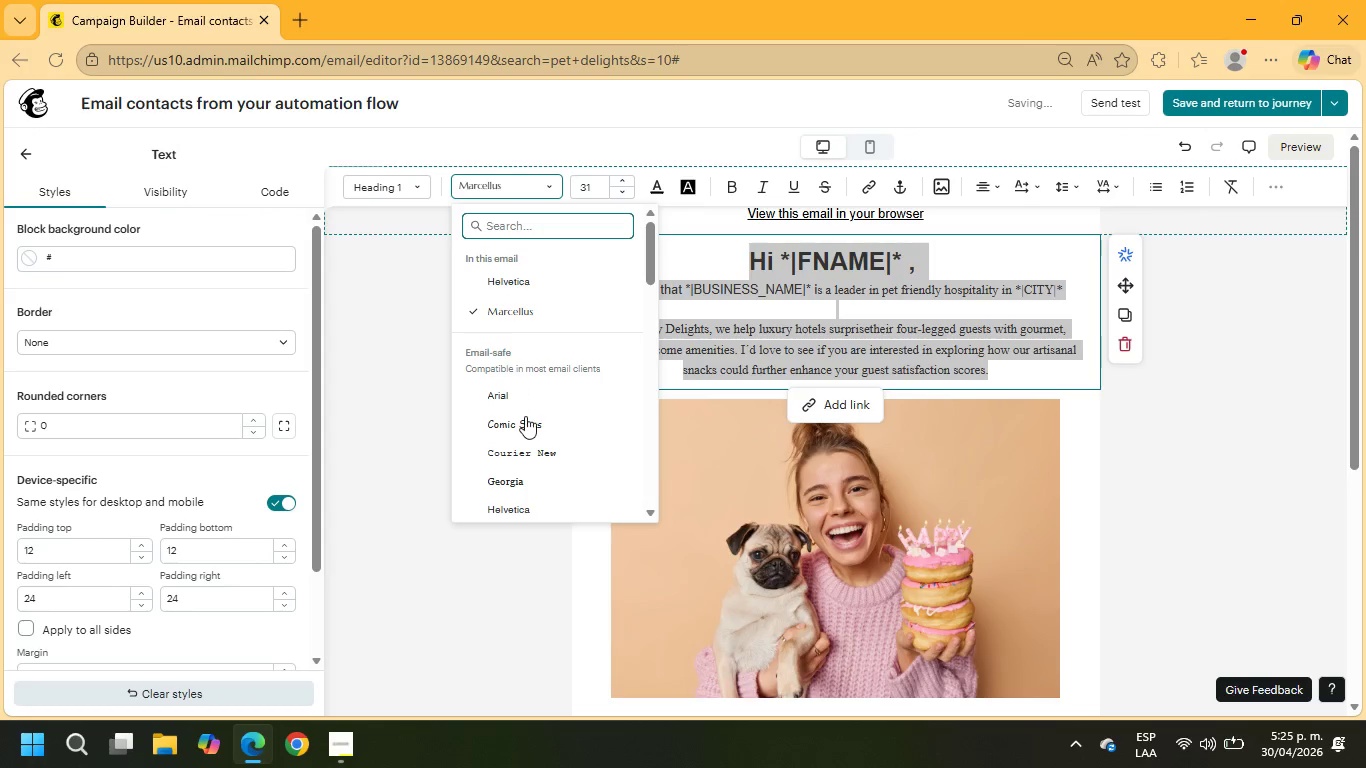 
scroll: coordinate [519, 429], scroll_direction: down, amount: 4.0
 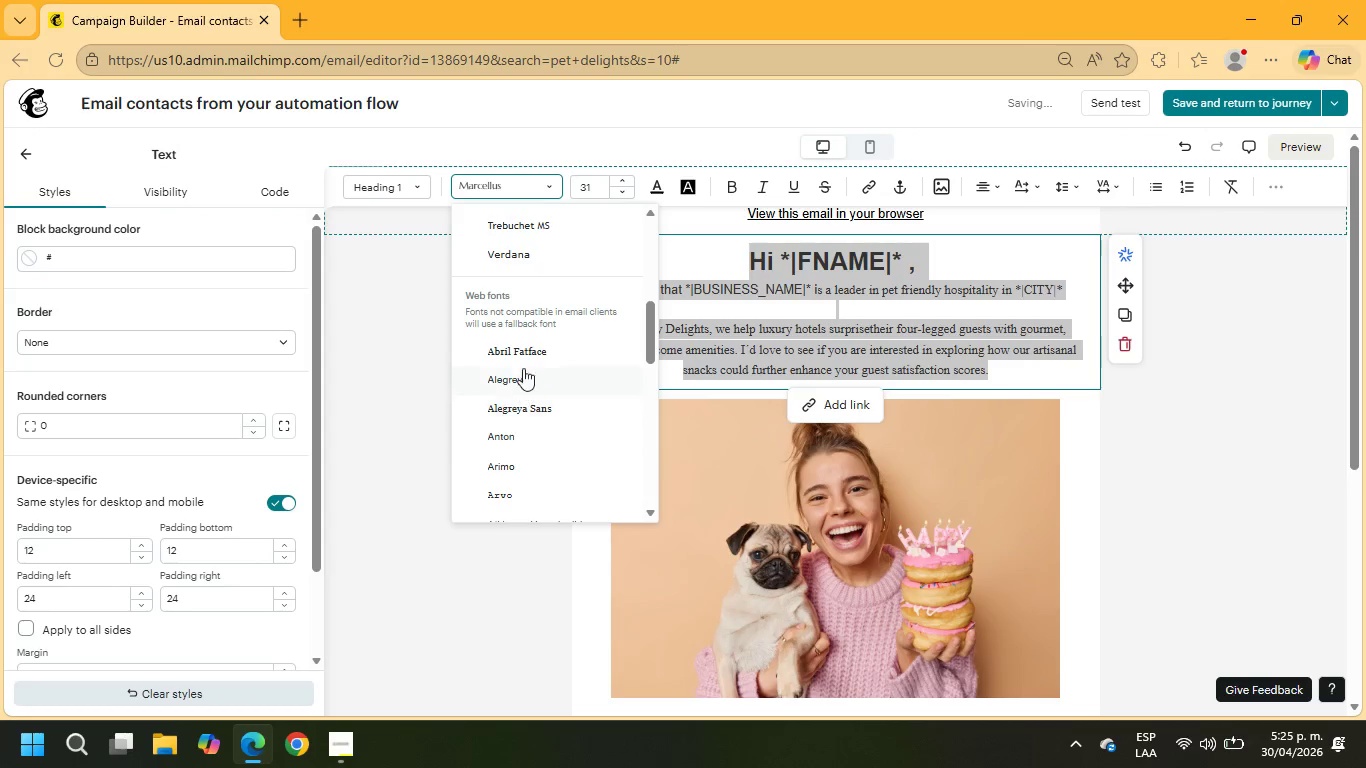 
left_click([522, 351])
 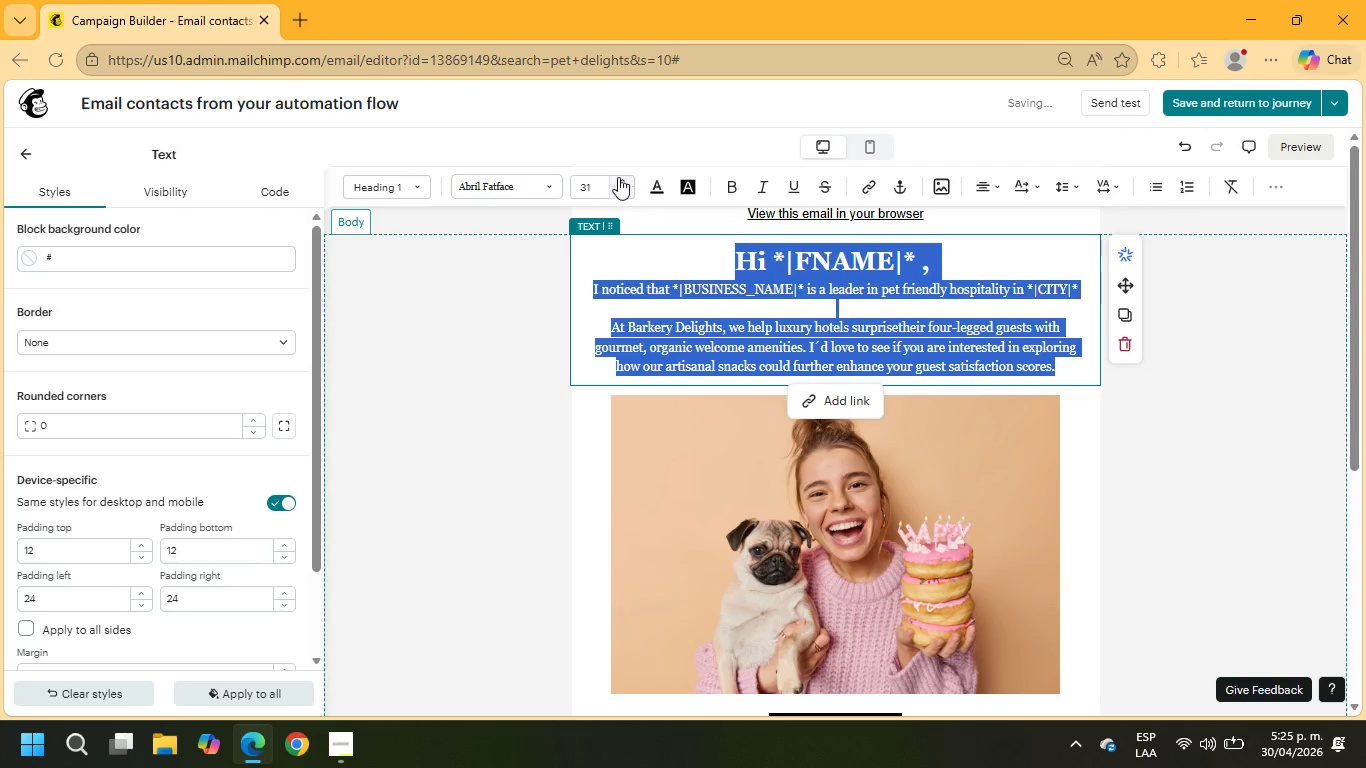 
left_click([947, 275])
 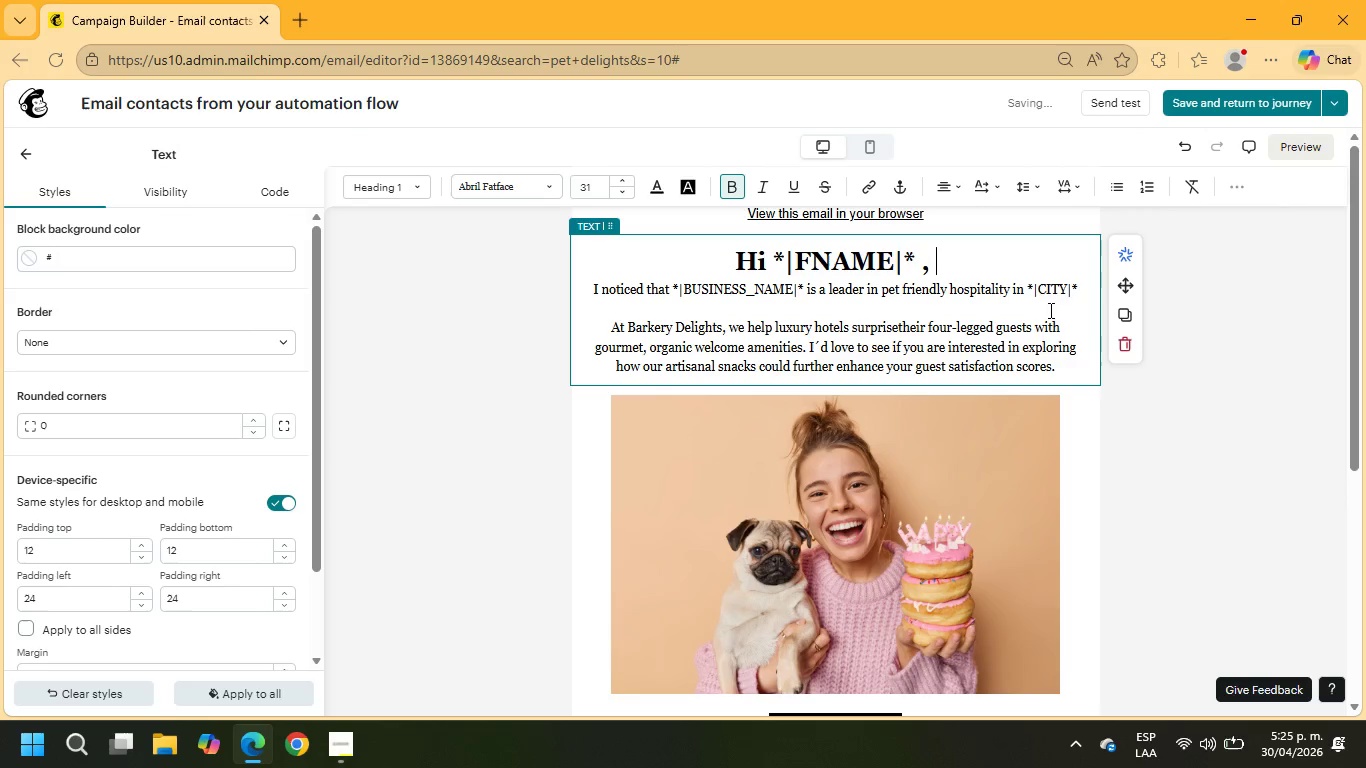 
left_click_drag(start_coordinate=[1077, 290], to_coordinate=[734, 268])
 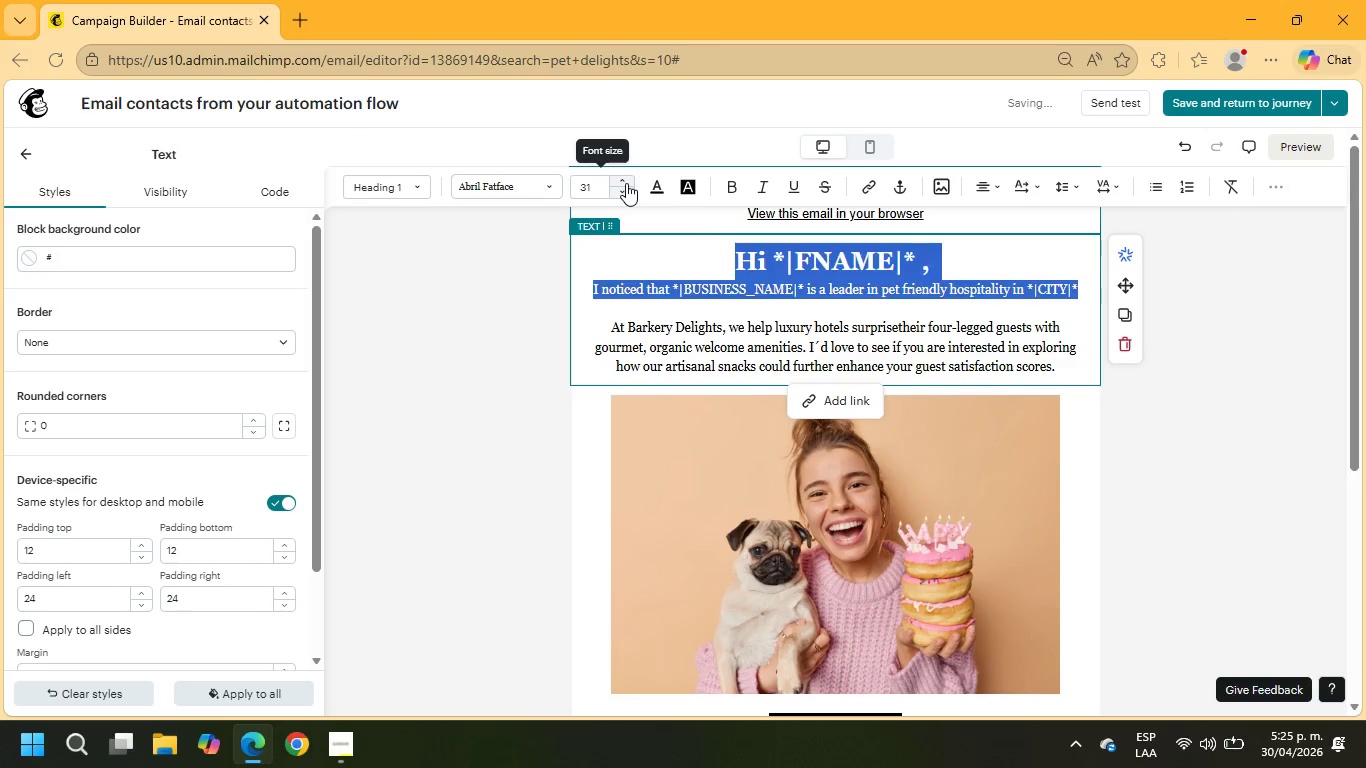 
double_click([626, 183])
 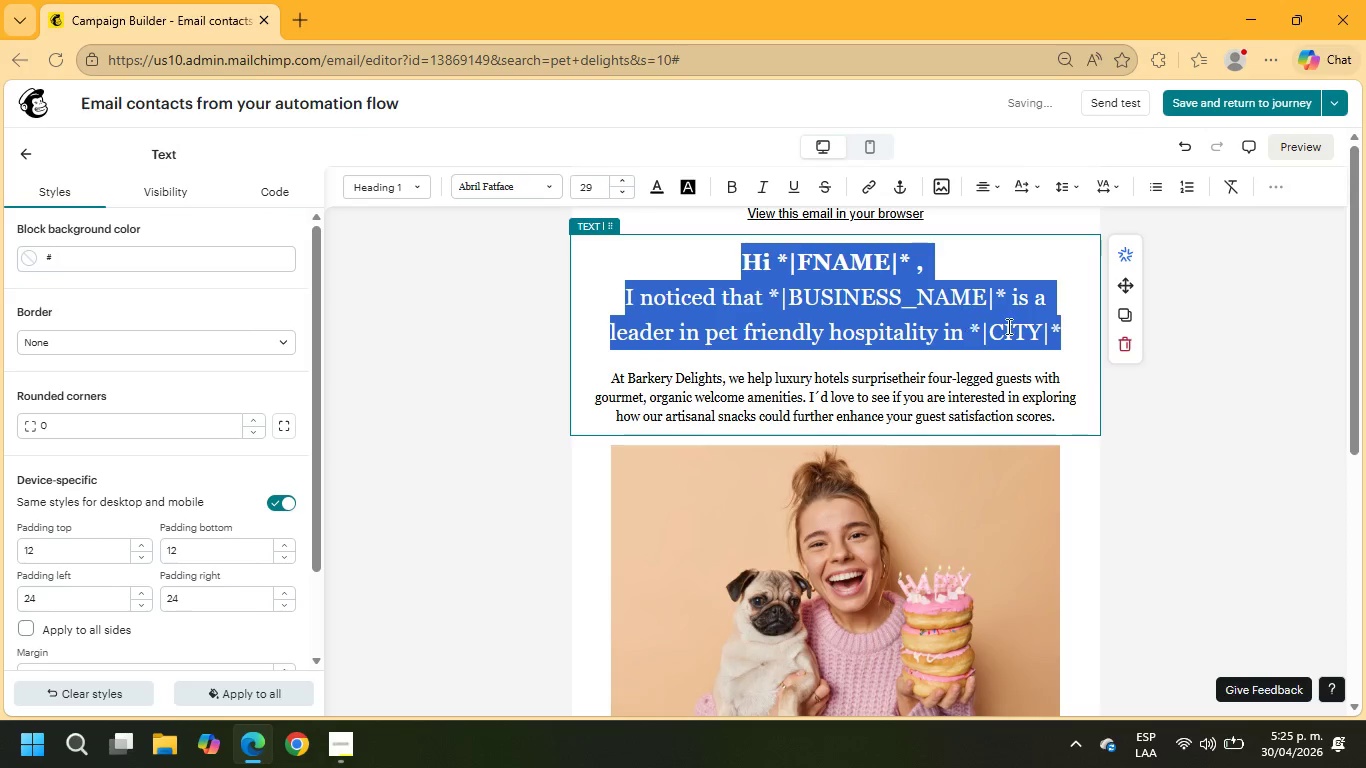 
left_click([1055, 341])
 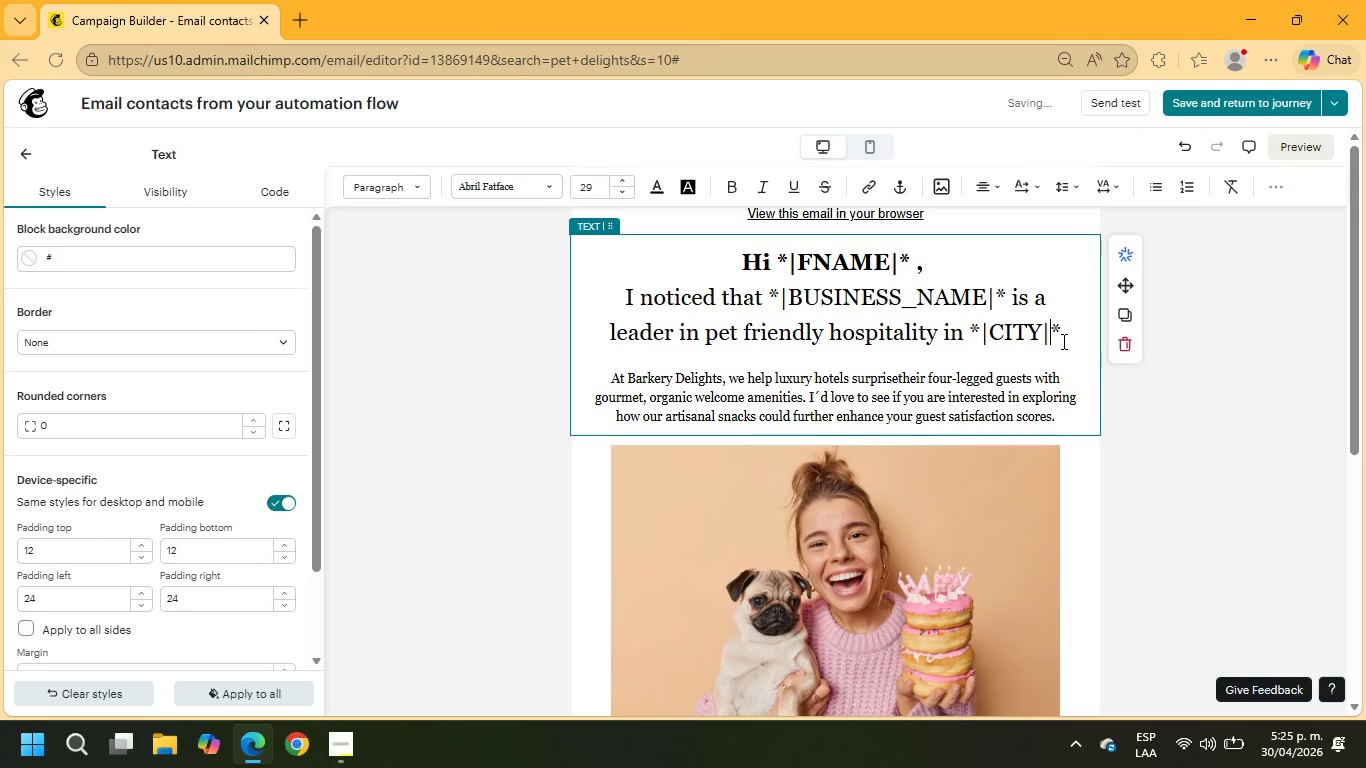 
left_click_drag(start_coordinate=[1062, 341], to_coordinate=[611, 298])
 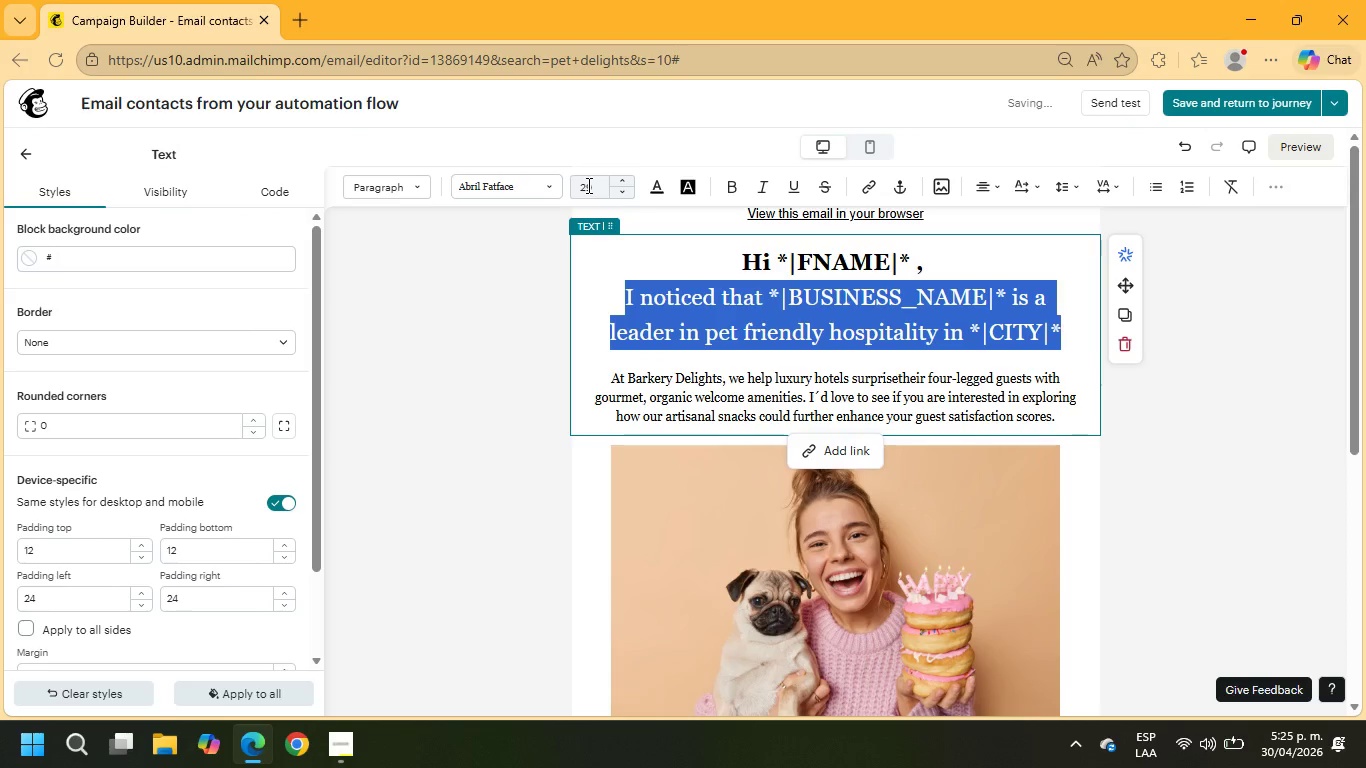 
left_click([588, 188])
 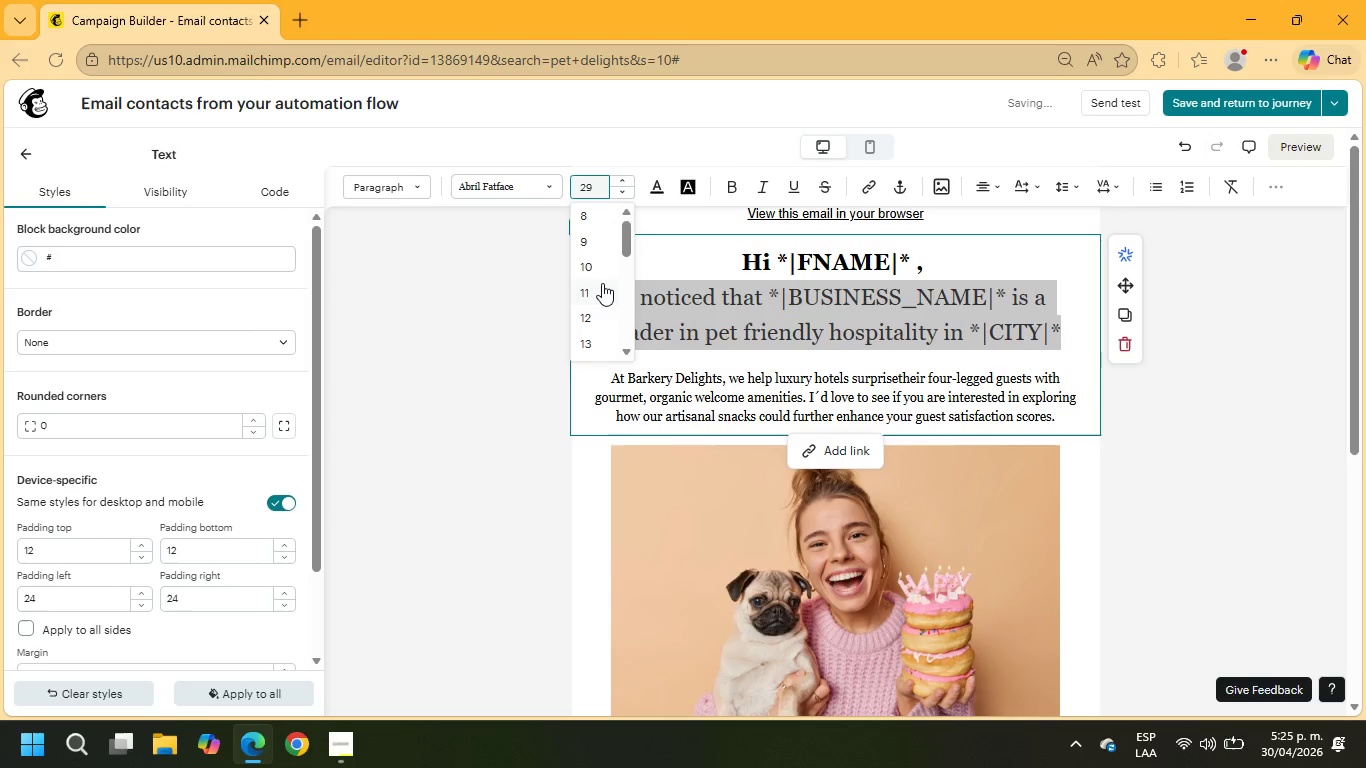 
scroll: coordinate [602, 283], scroll_direction: down, amount: 3.0
 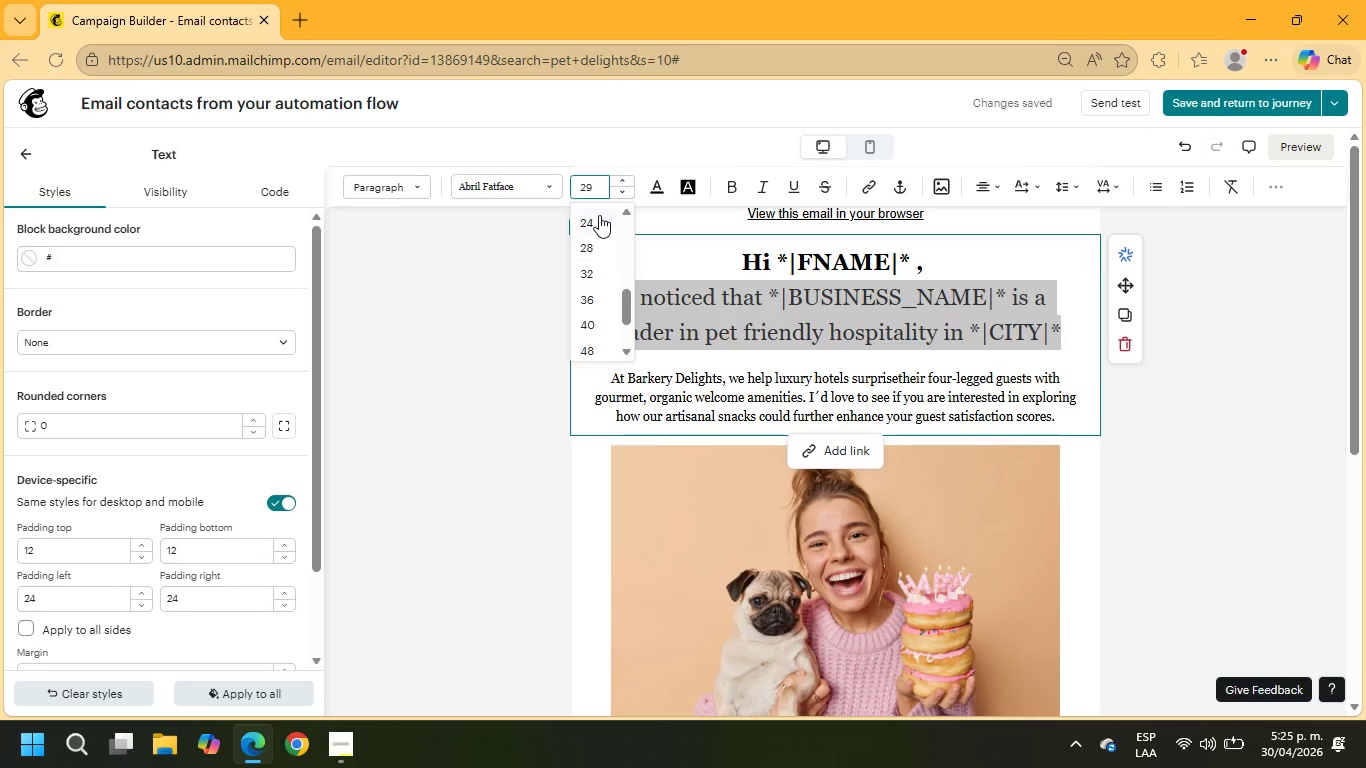 
left_click([596, 221])
 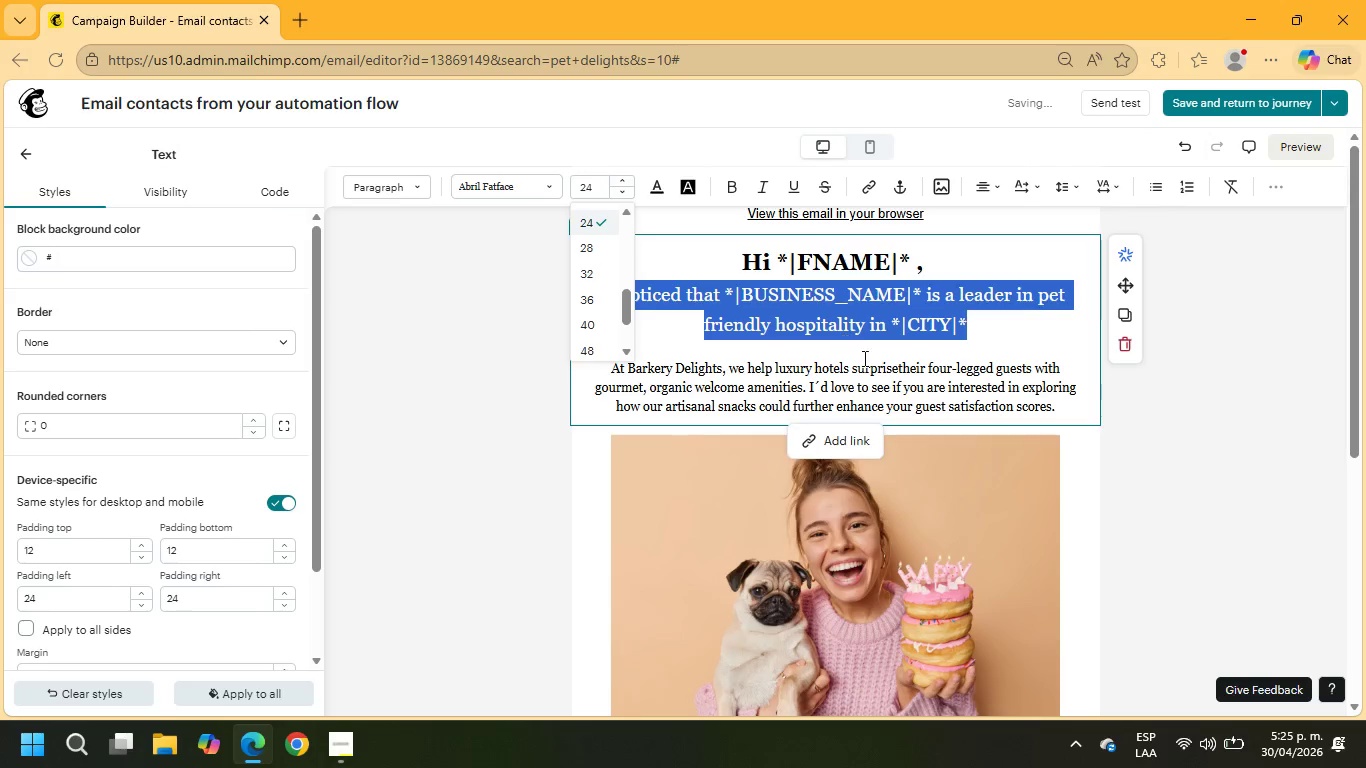 
left_click([897, 368])
 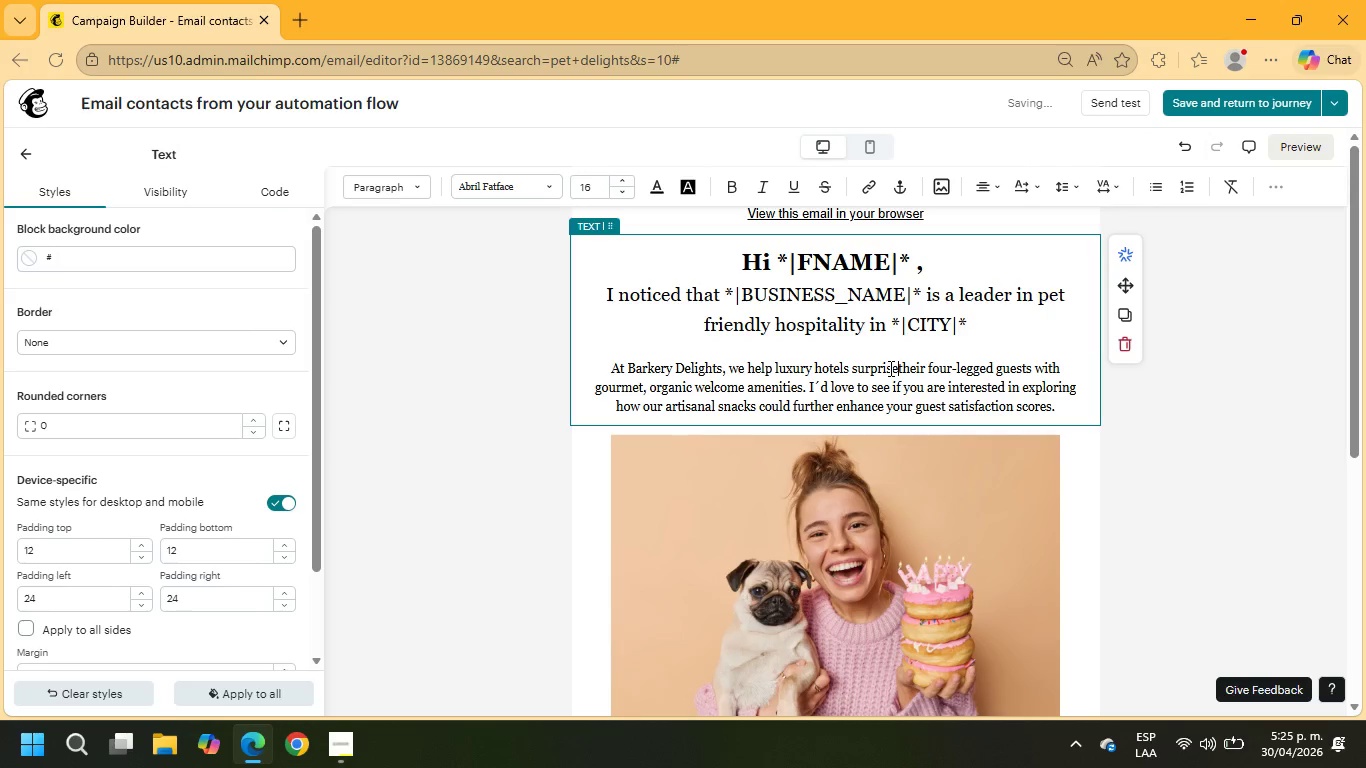 
scroll: coordinate [888, 368], scroll_direction: down, amount: 5.0
 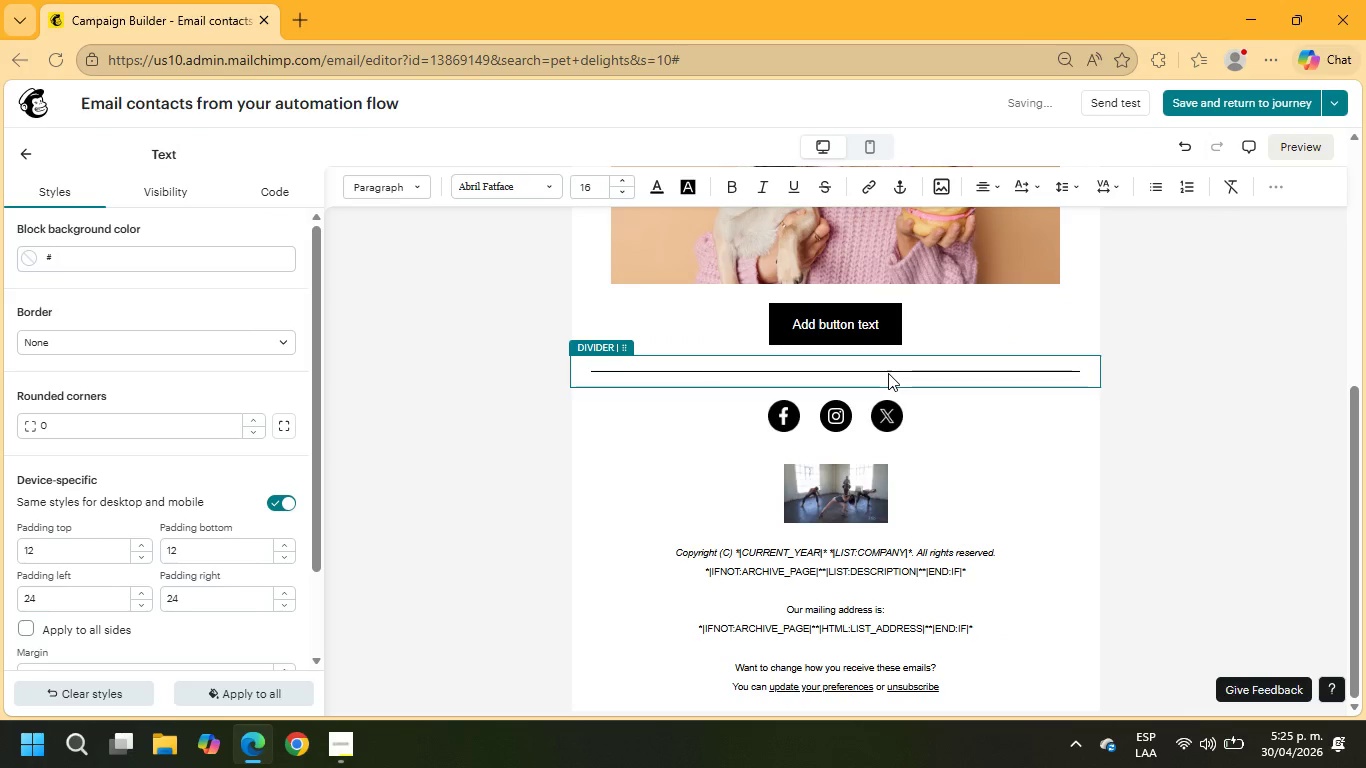 
scroll: coordinate [888, 373], scroll_direction: up, amount: 1.0
 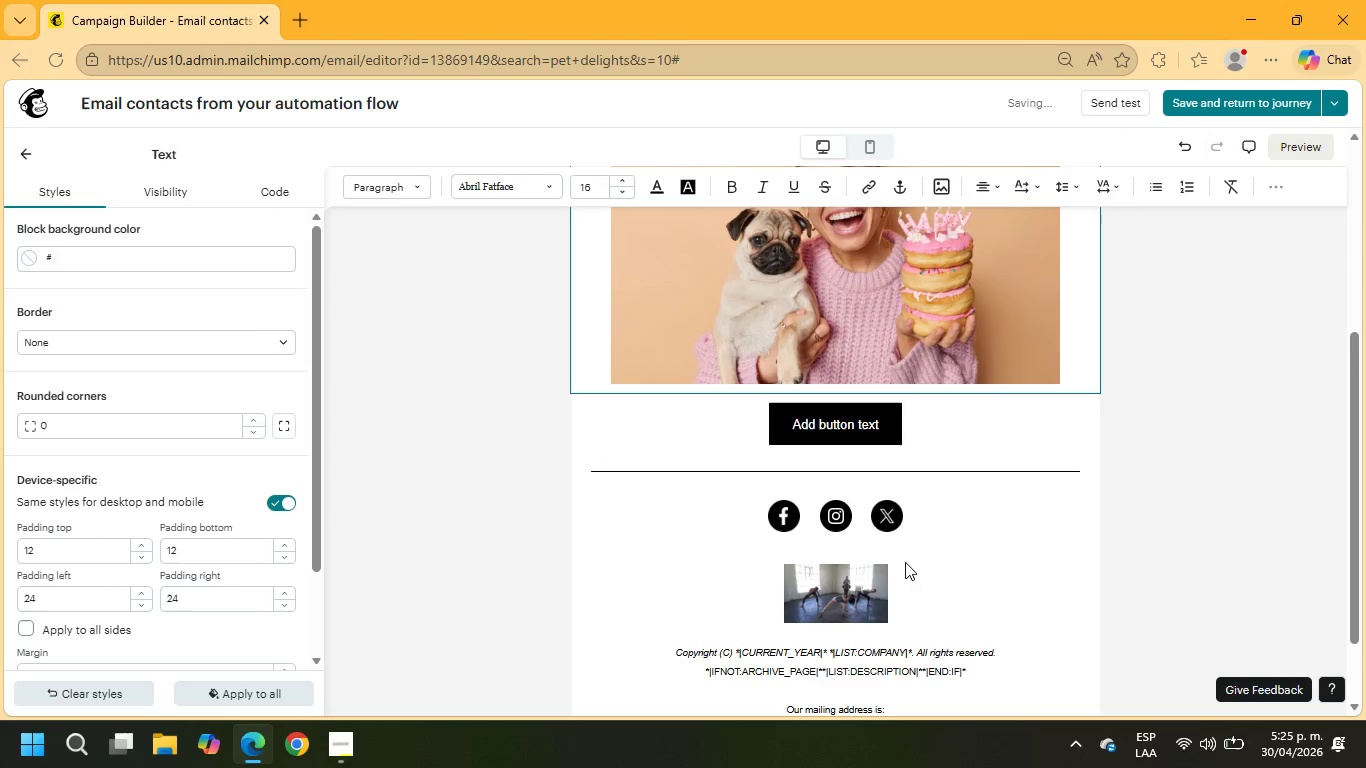 
left_click([876, 591])
 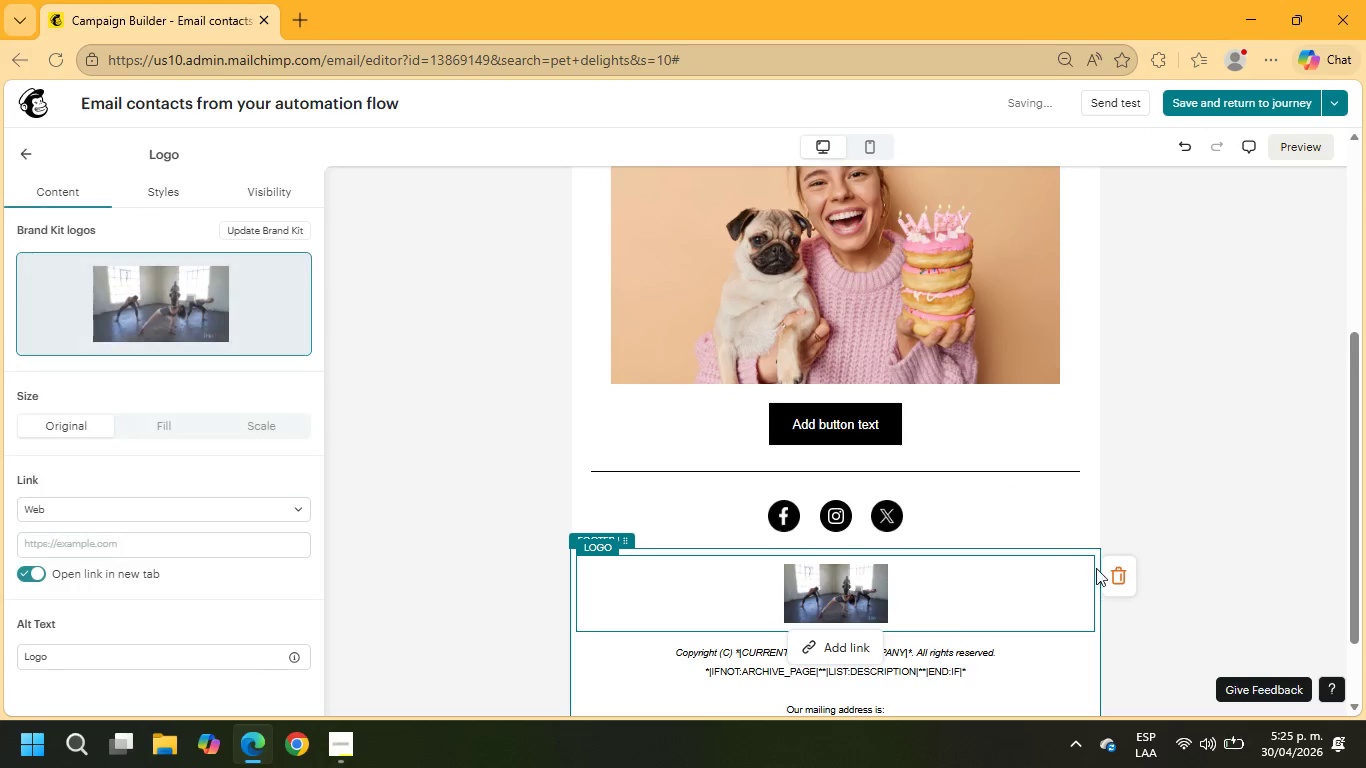 
left_click([1118, 575])
 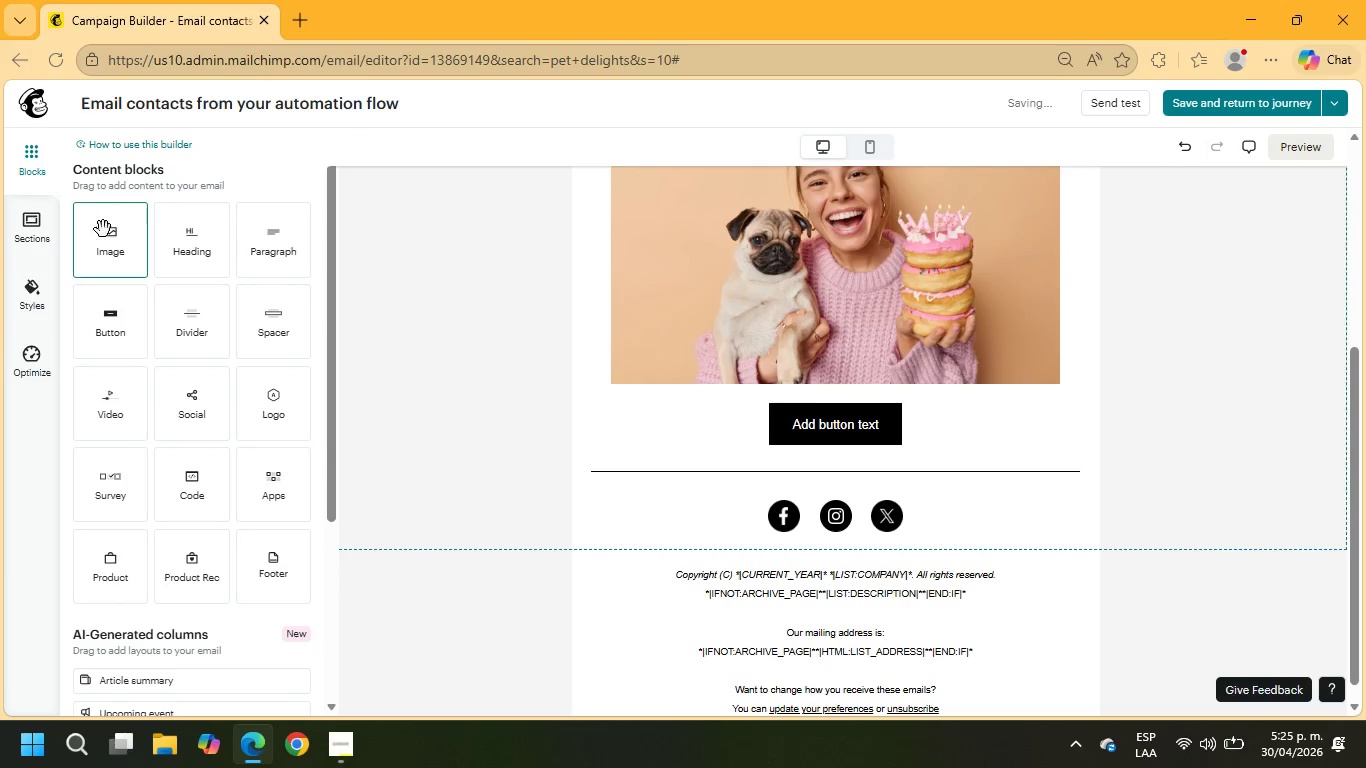 
left_click_drag(start_coordinate=[287, 252], to_coordinate=[628, 436])
 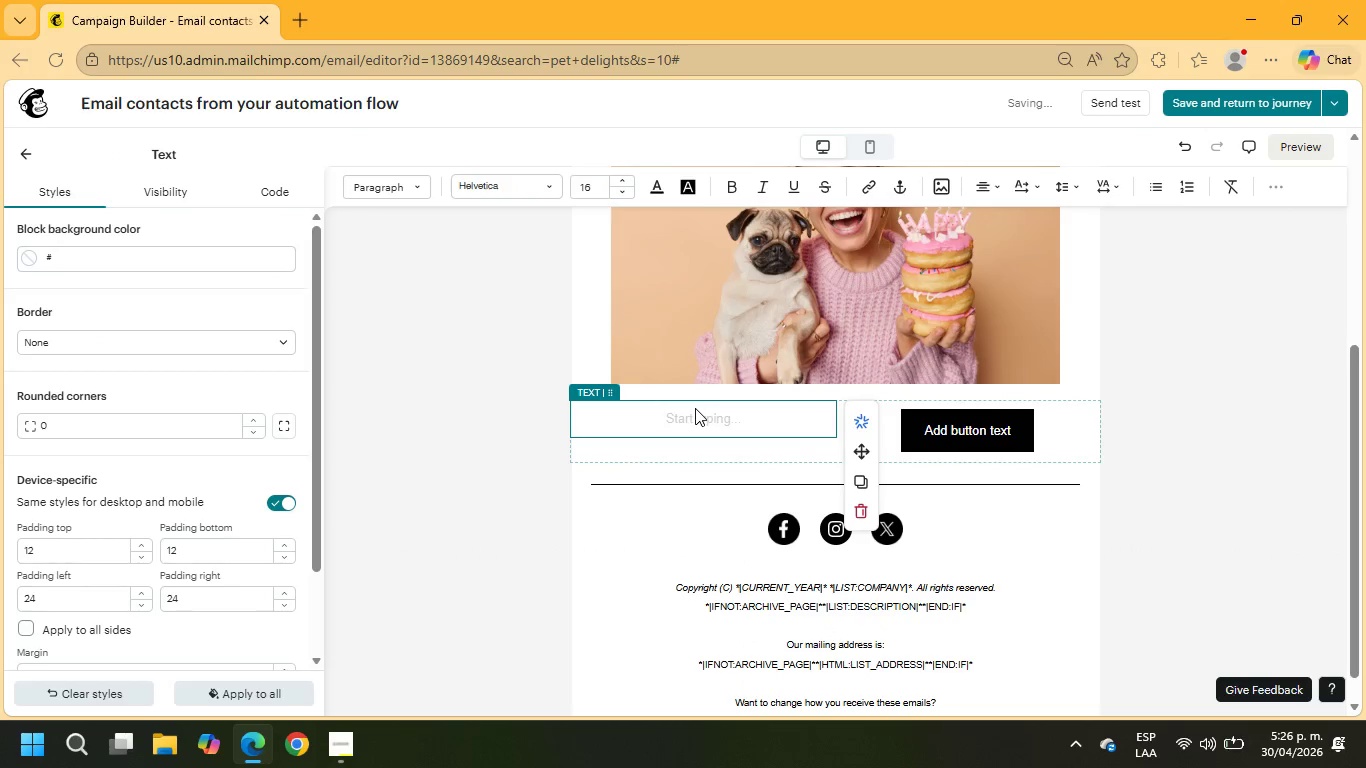 
type(Best regars]d)
key(Backspace)
key(Backspace)
key(Backspace)
key(Backspace)
type(rds,)
 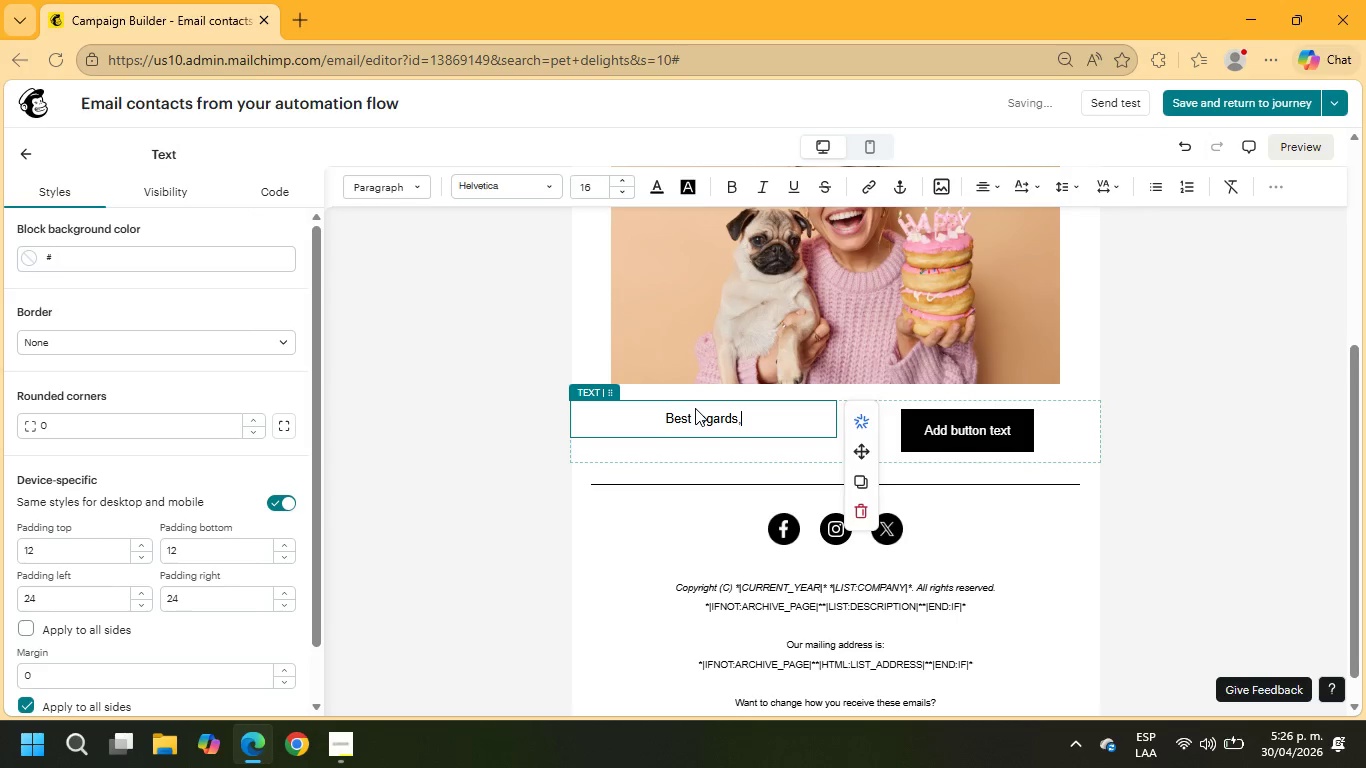 
key(Enter)
 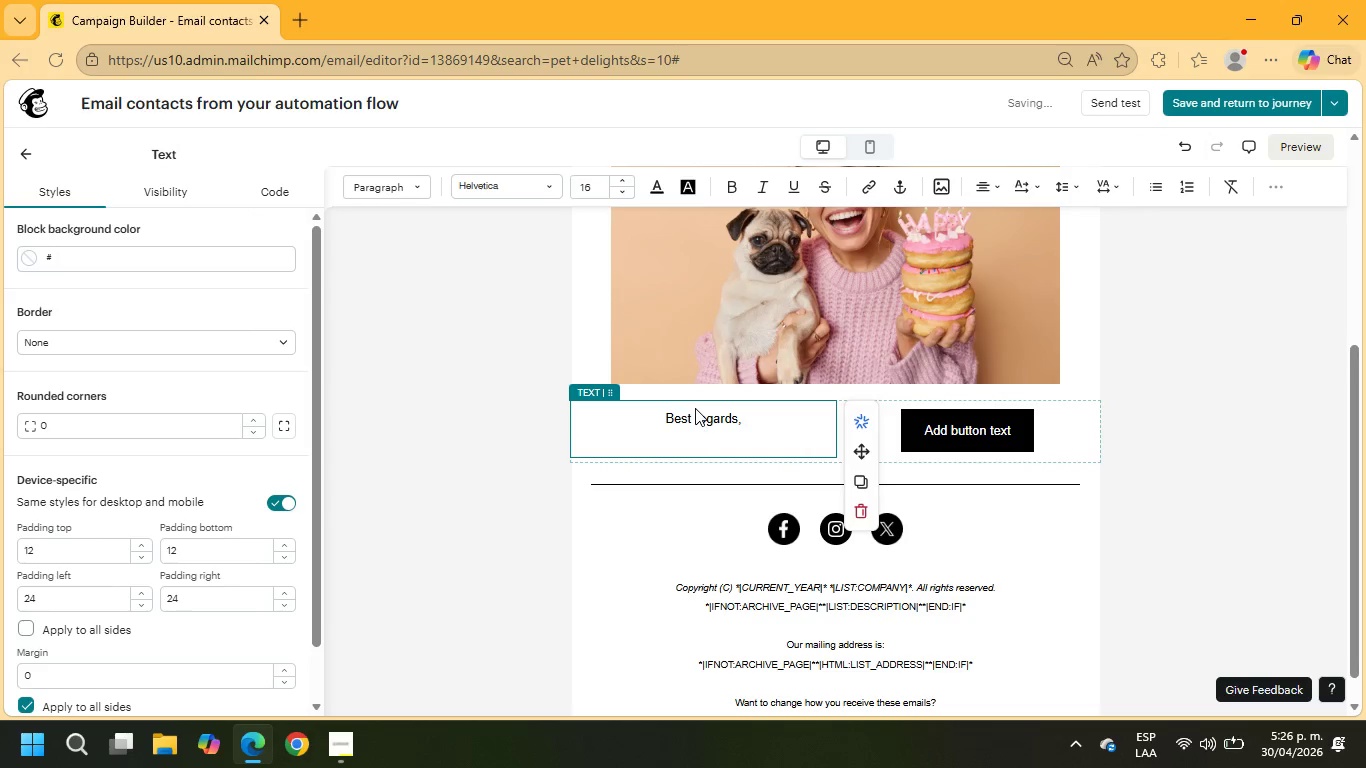 
key(Enter)
 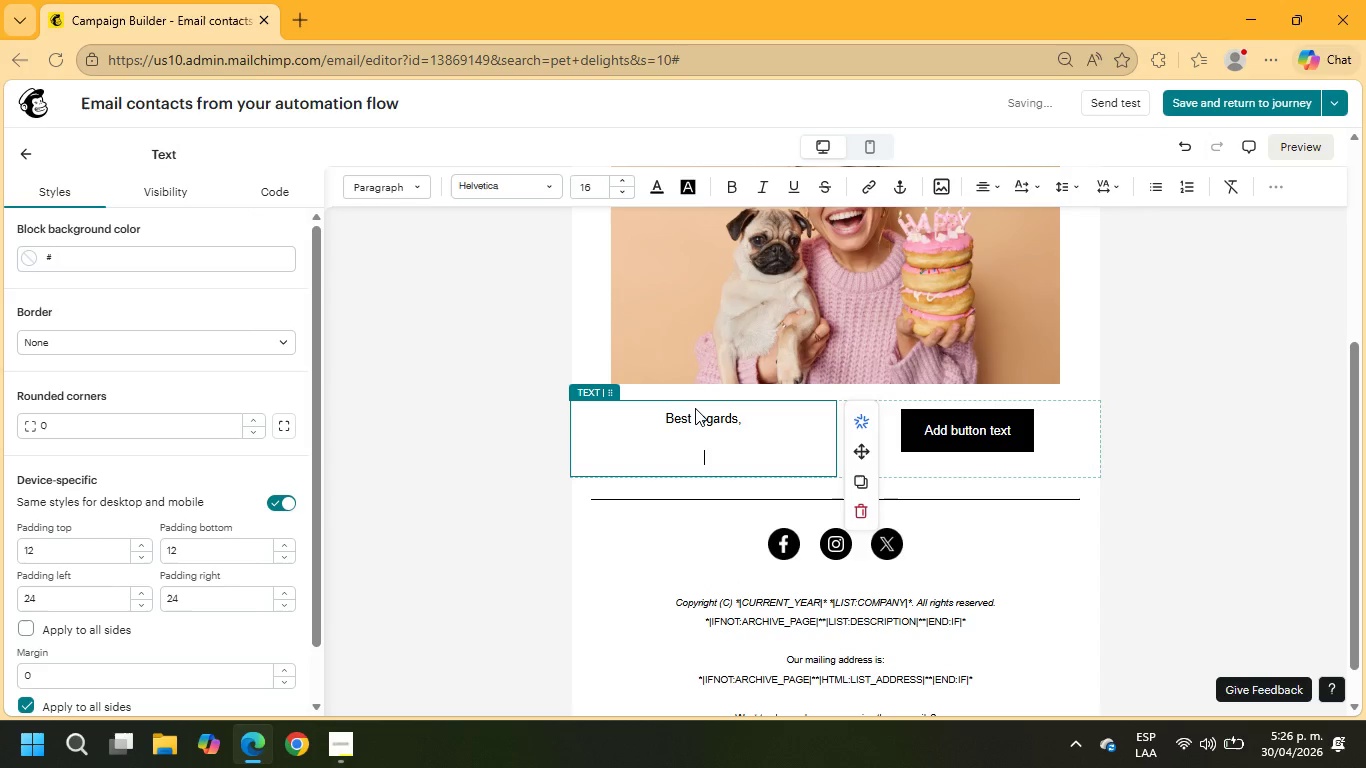 
type(-Barkery Delights Team)
 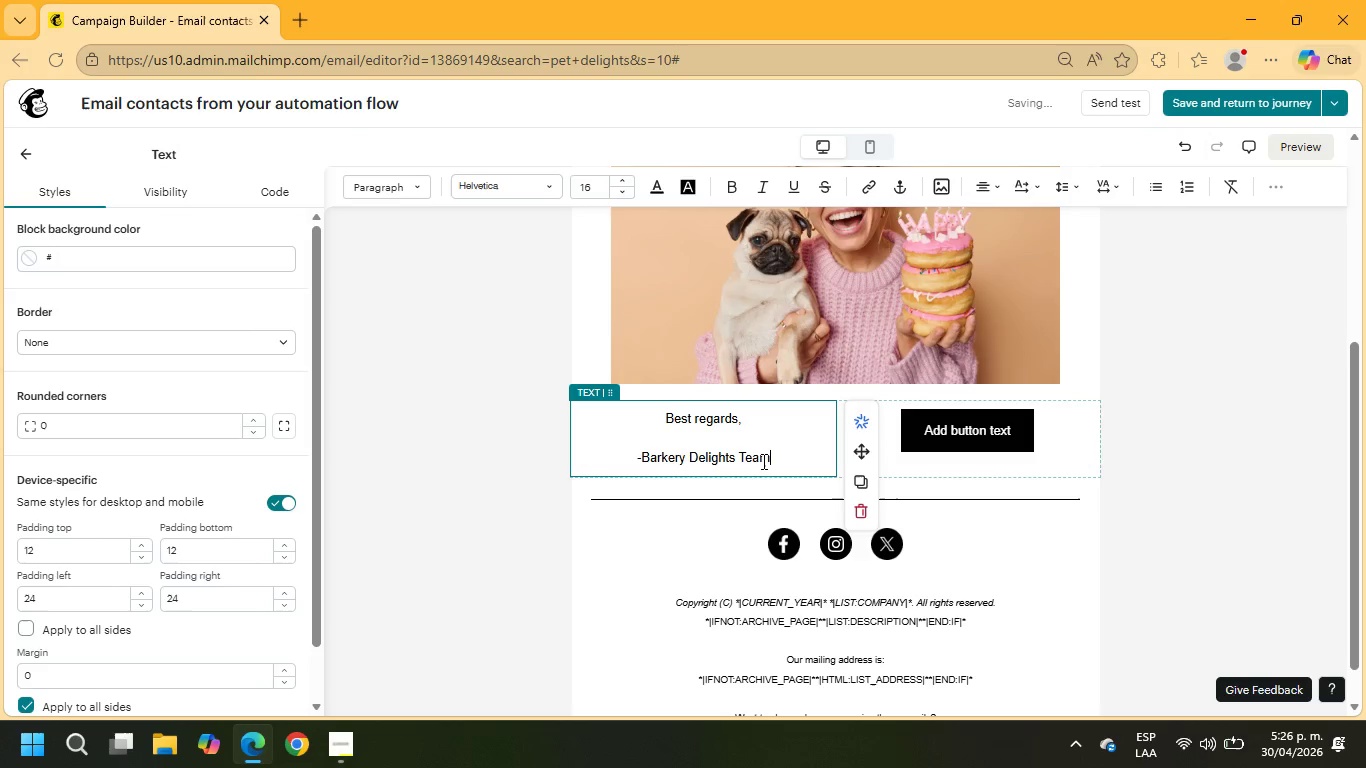 
left_click_drag(start_coordinate=[775, 460], to_coordinate=[652, 422])
 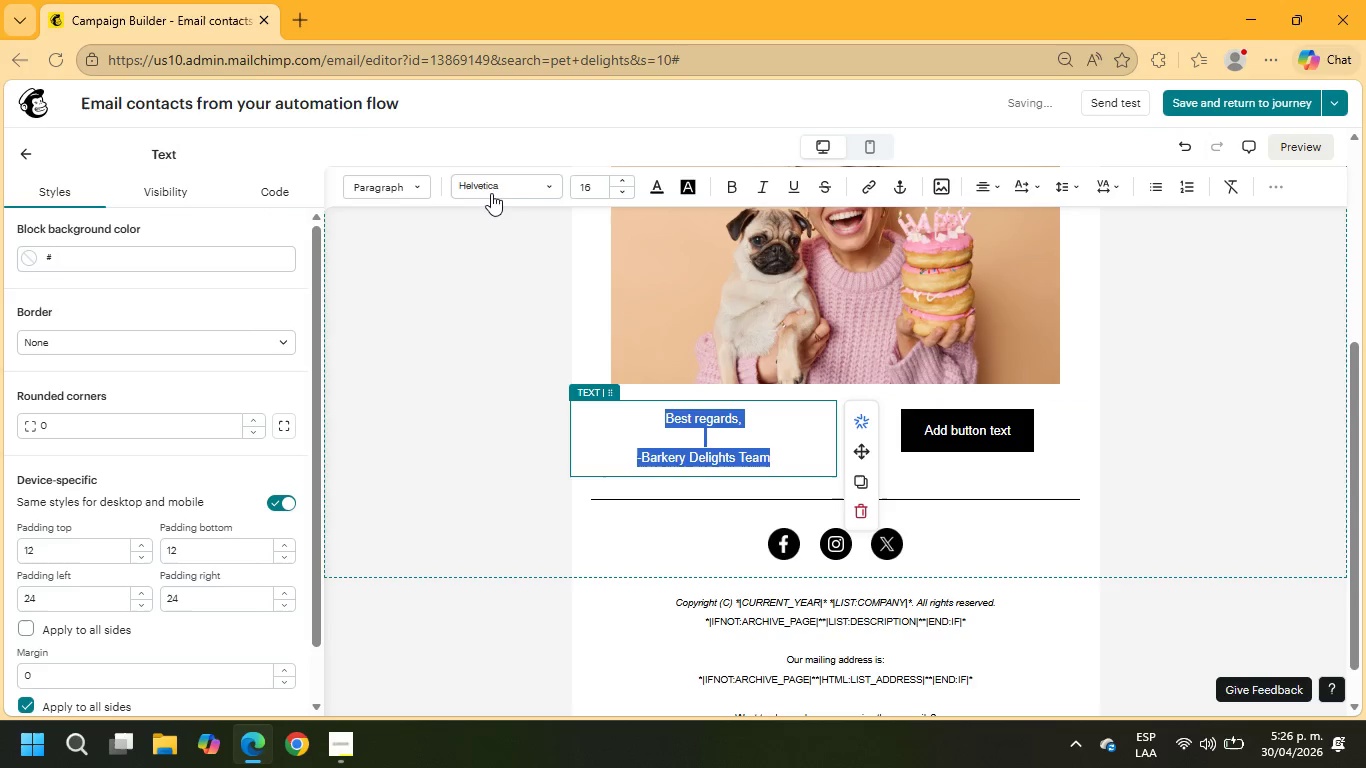 
left_click([487, 187])
 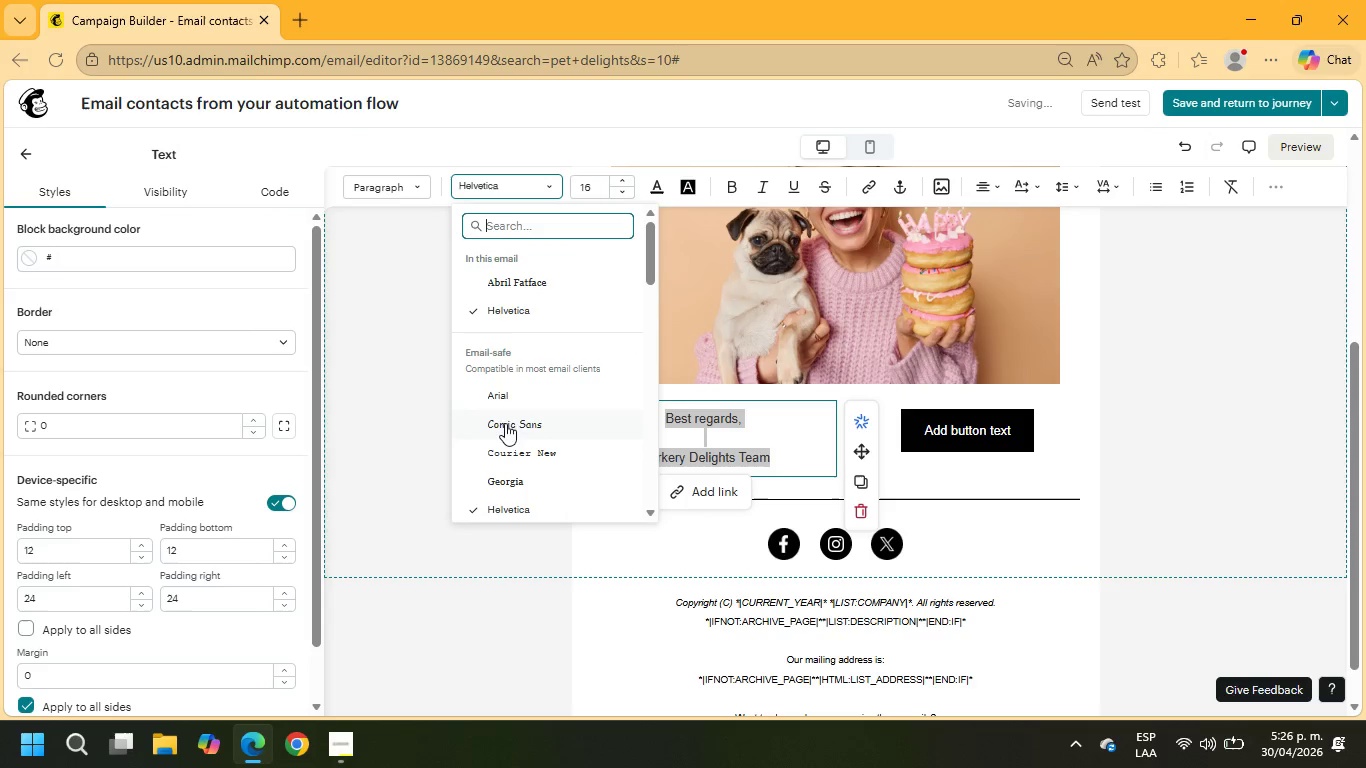 
left_click([534, 287])
 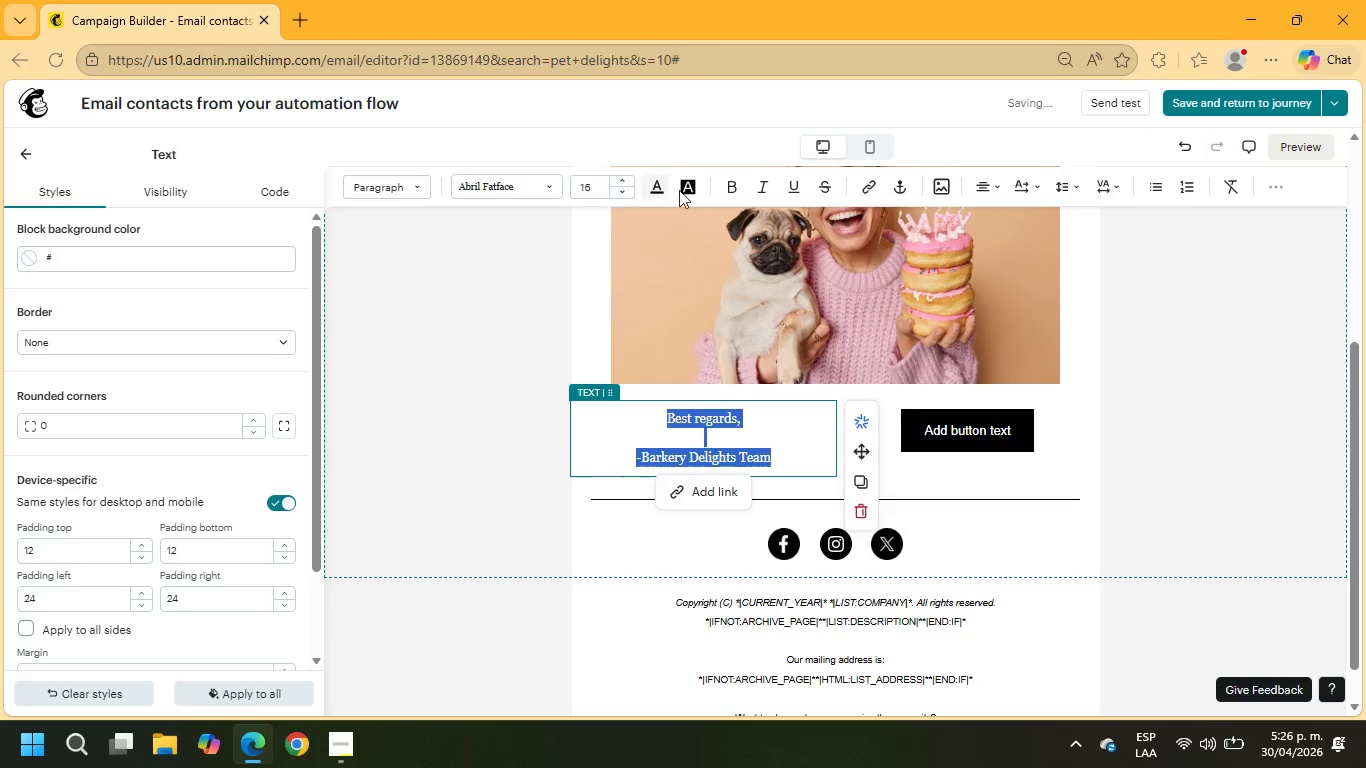 
left_click([727, 189])
 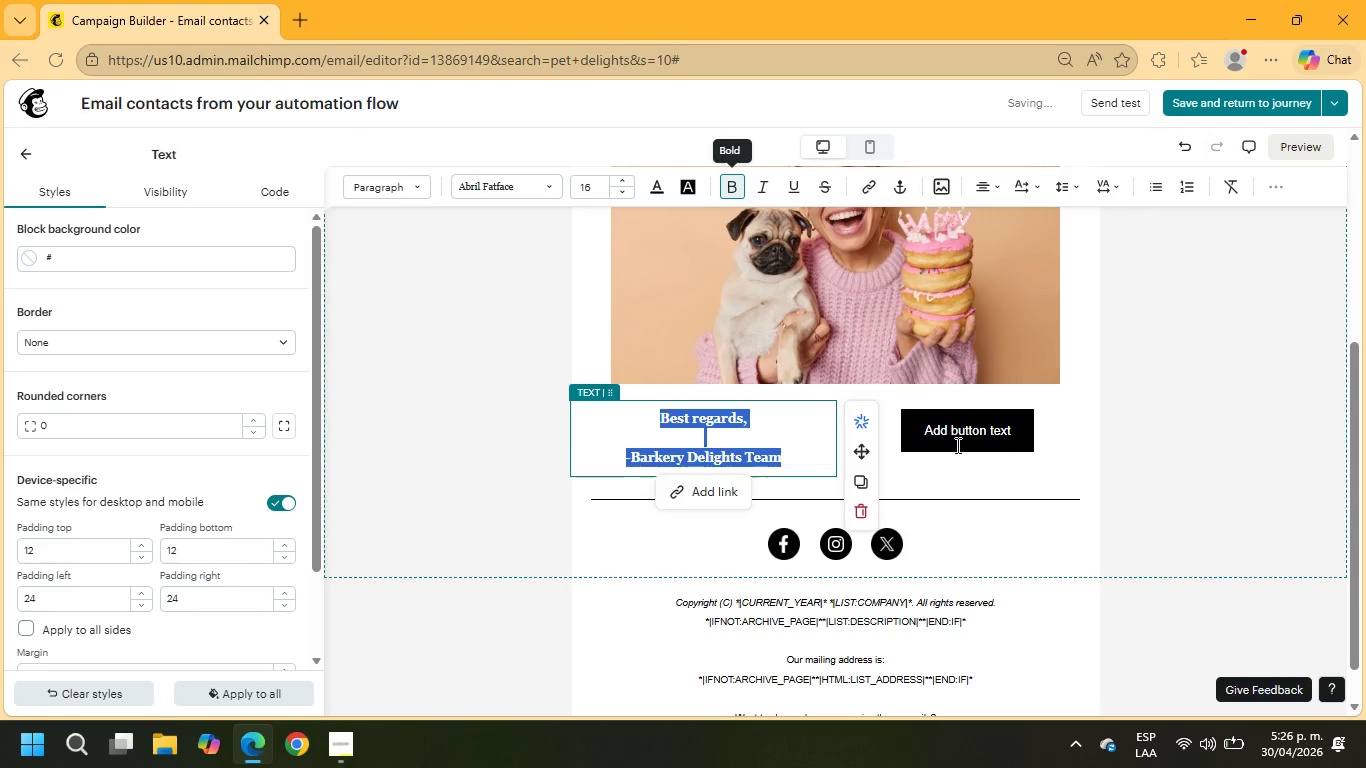 
left_click([964, 428])
 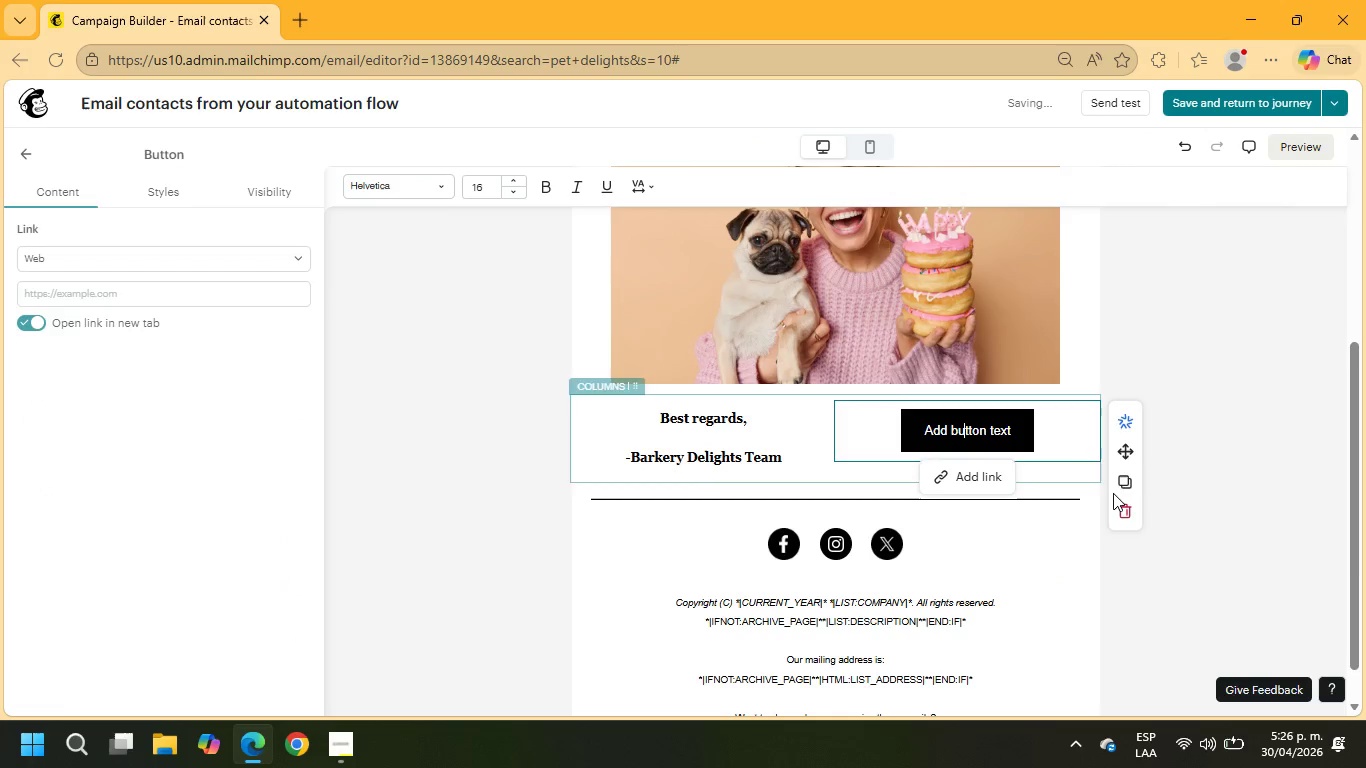 
left_click([1121, 507])
 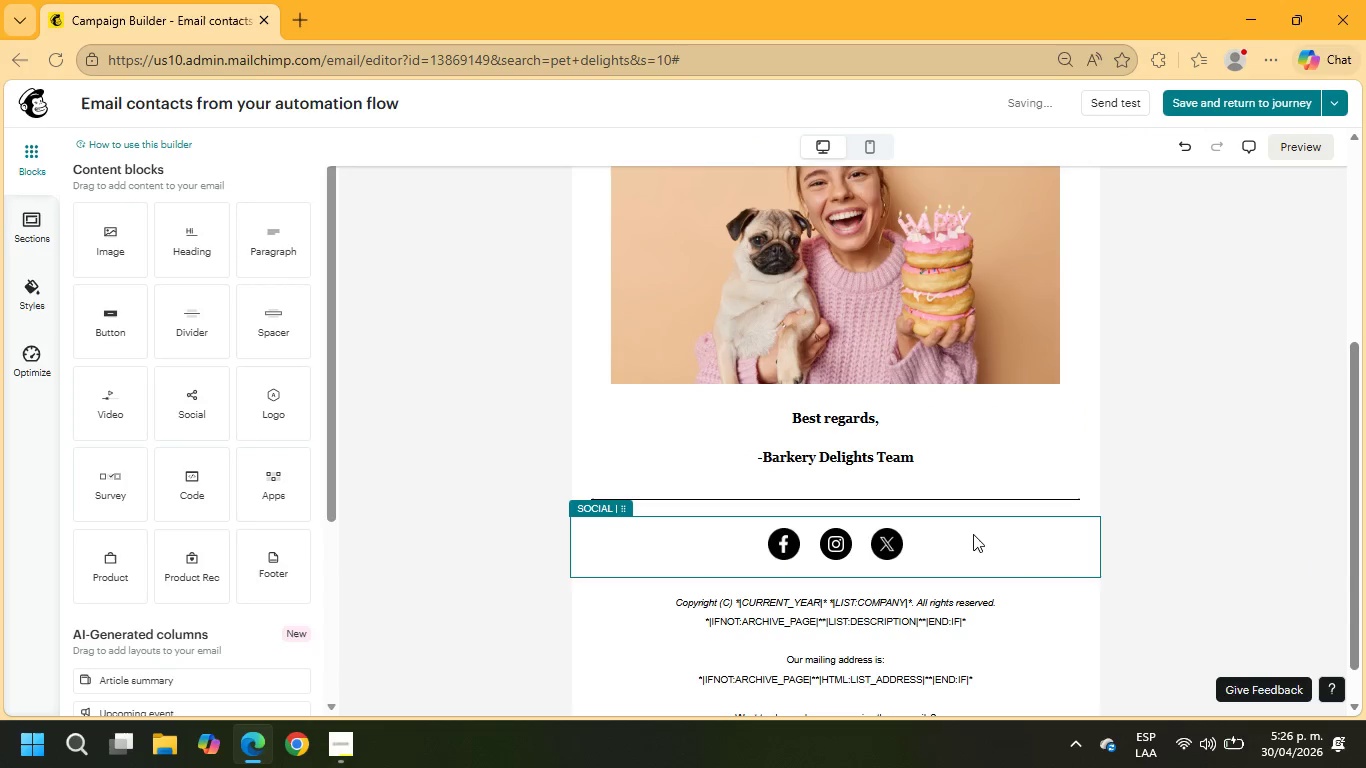 
scroll: coordinate [930, 531], scroll_direction: up, amount: 6.0
 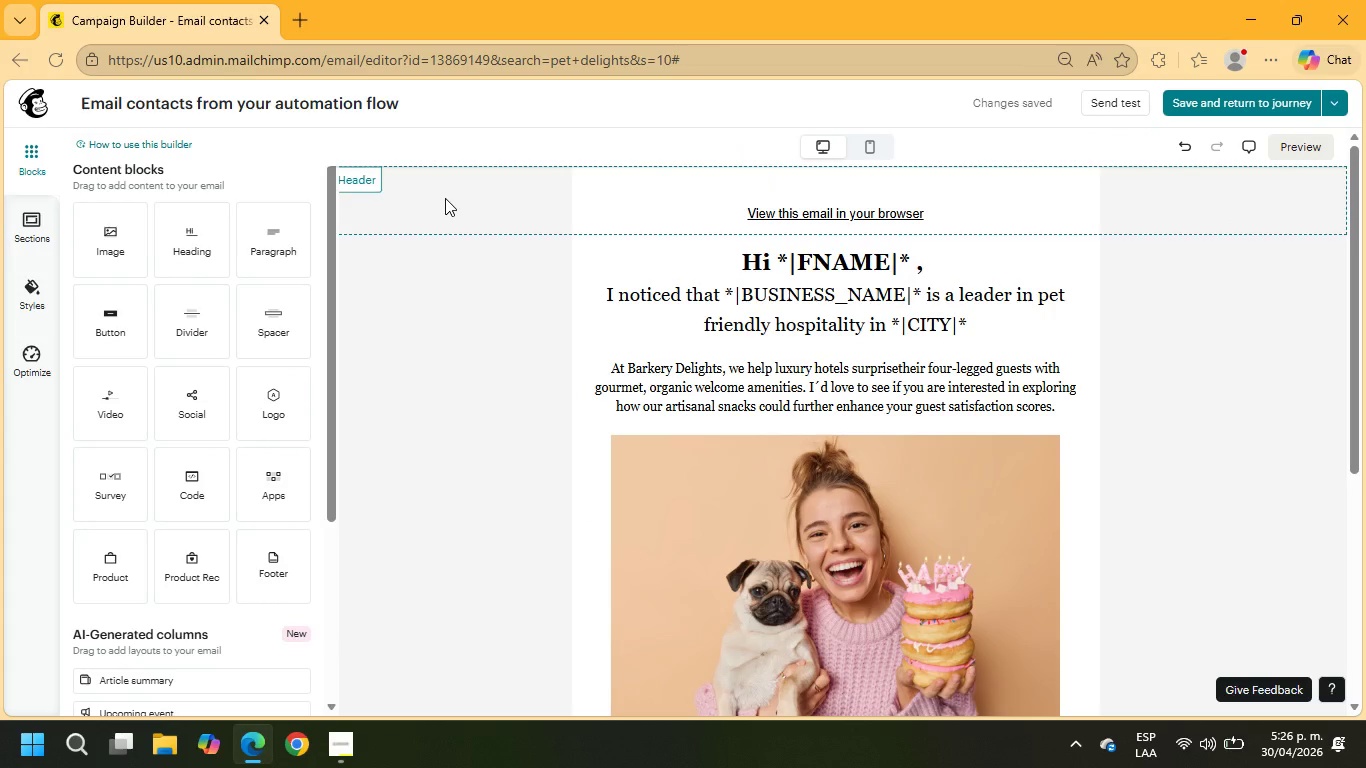 
wait(5.01)
 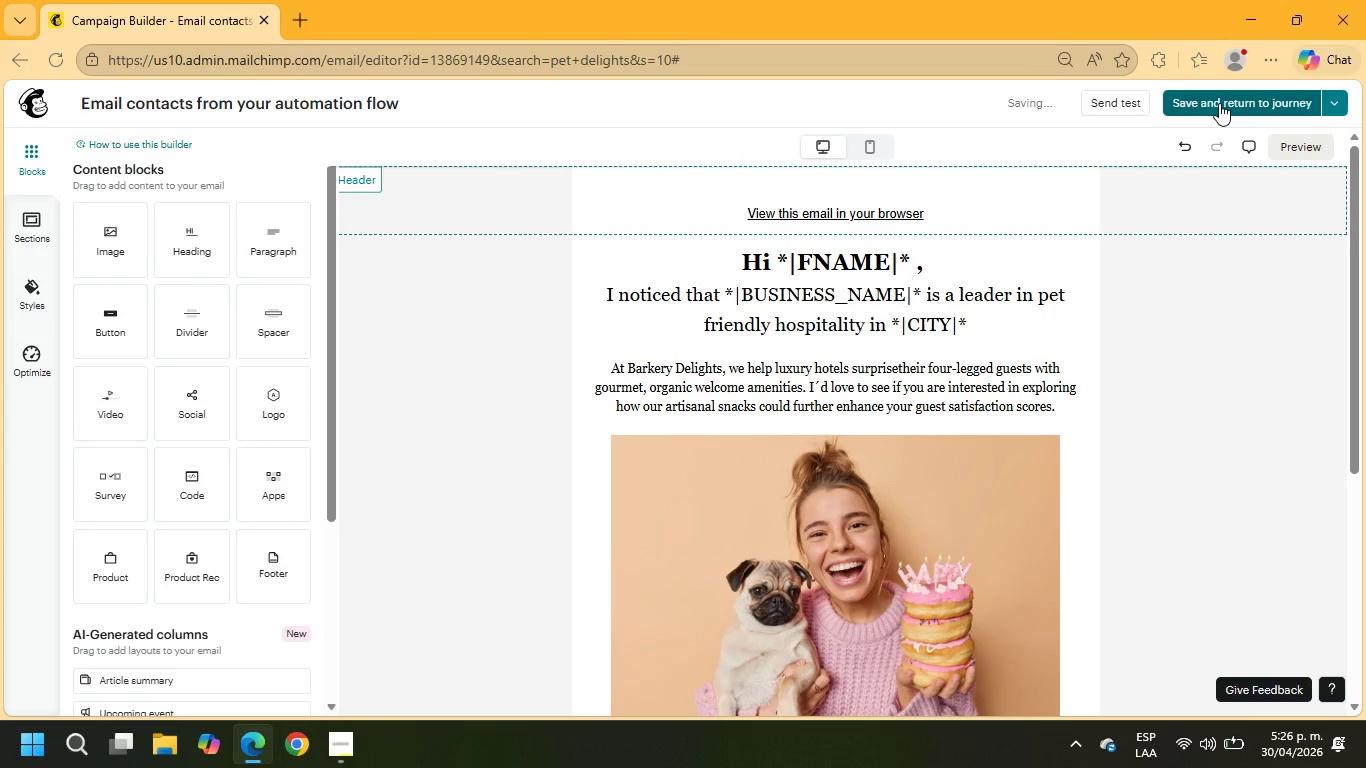 
scroll: coordinate [664, 421], scroll_direction: down, amount: 1.0
 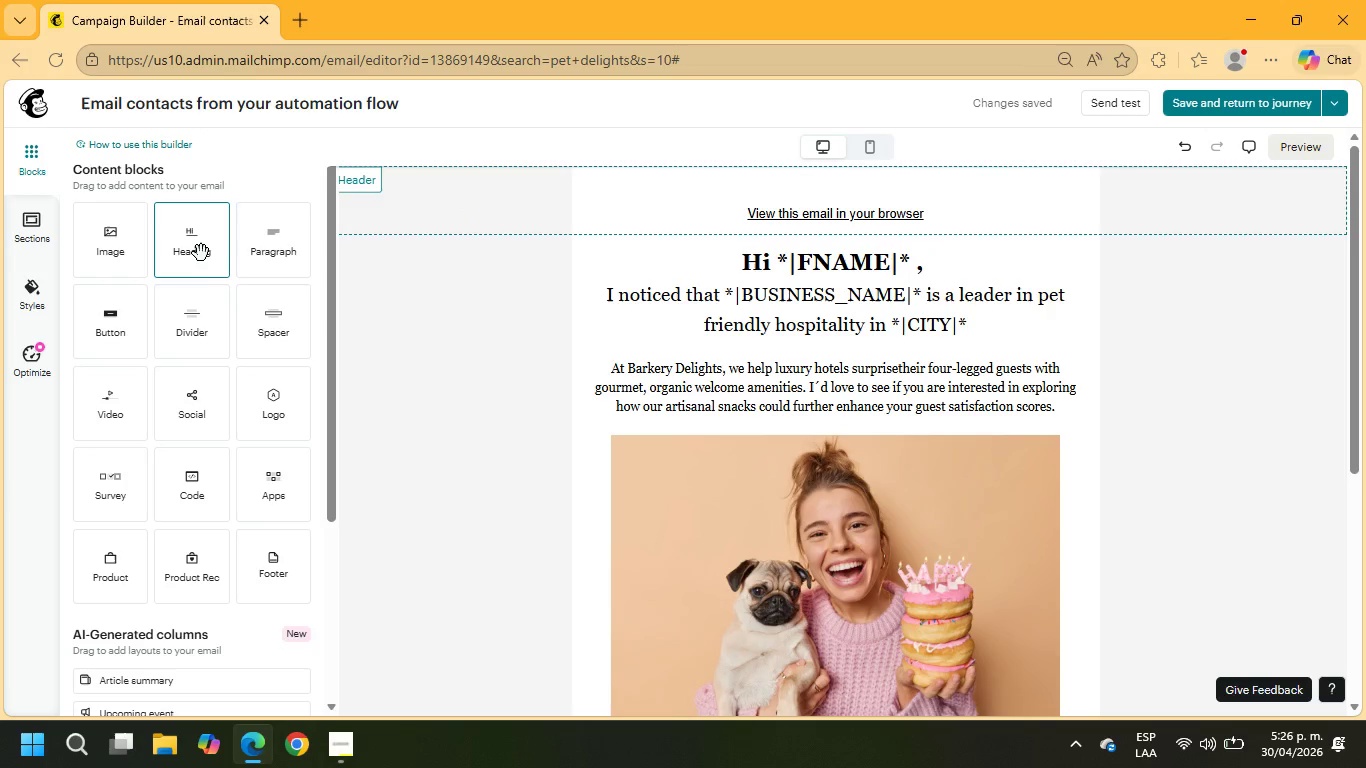 
left_click_drag(start_coordinate=[197, 323], to_coordinate=[748, 373])
 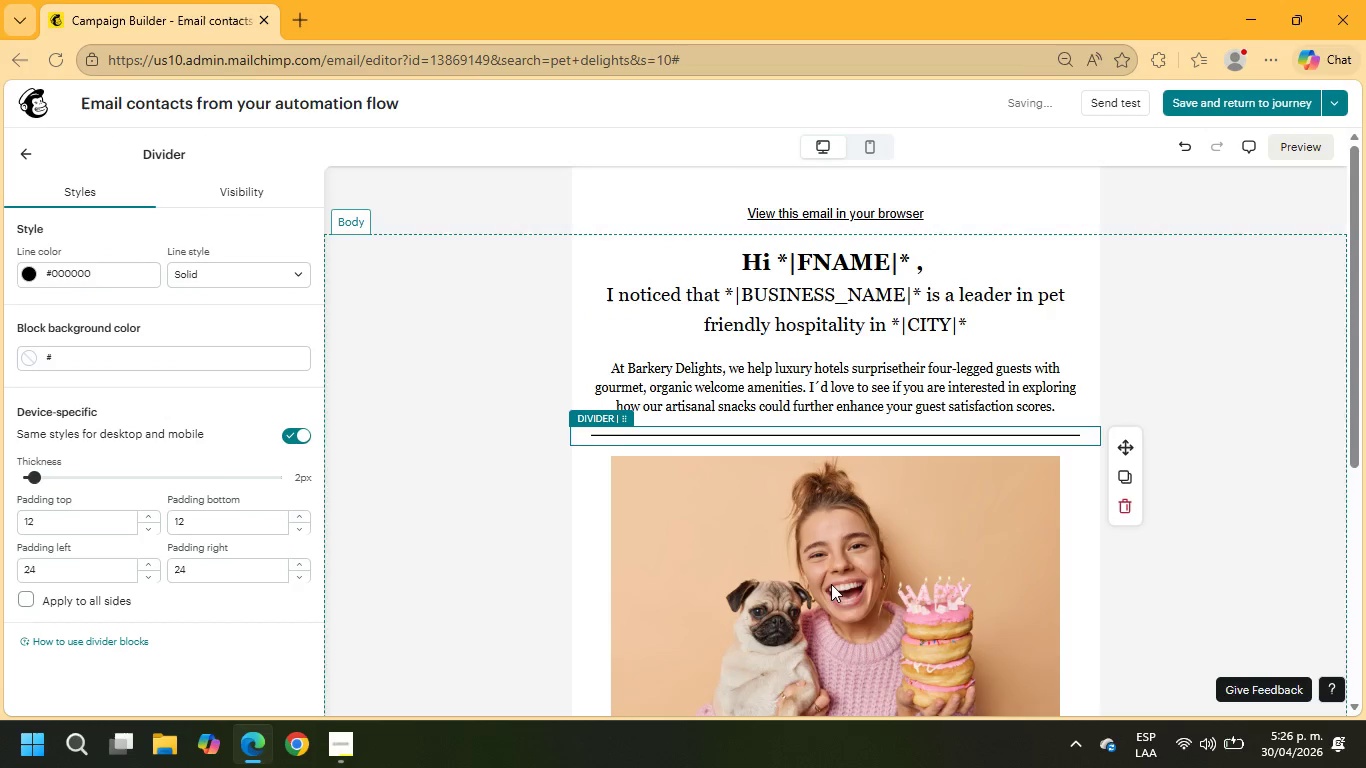 
scroll: coordinate [917, 454], scroll_direction: down, amount: 7.0
 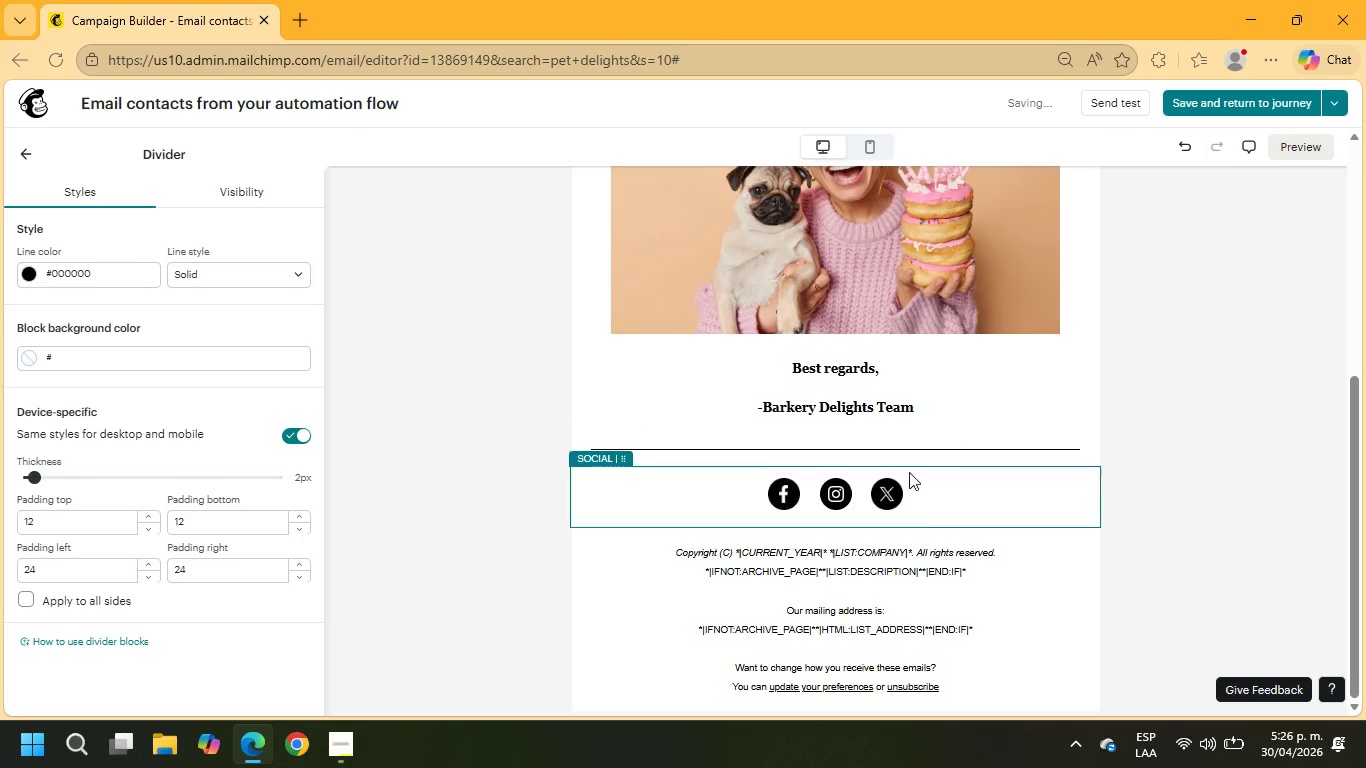 
scroll: coordinate [956, 529], scroll_direction: up, amount: 4.0
 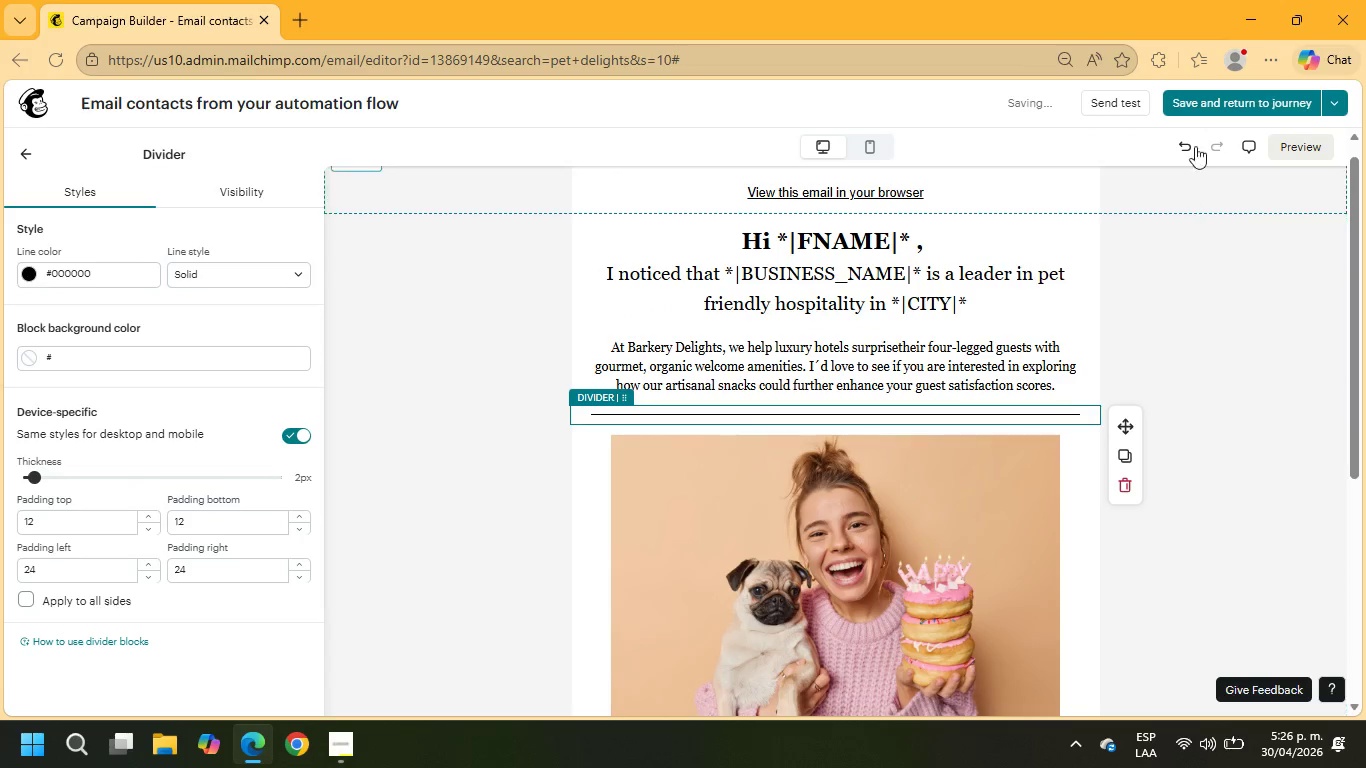 
left_click([1205, 104])
 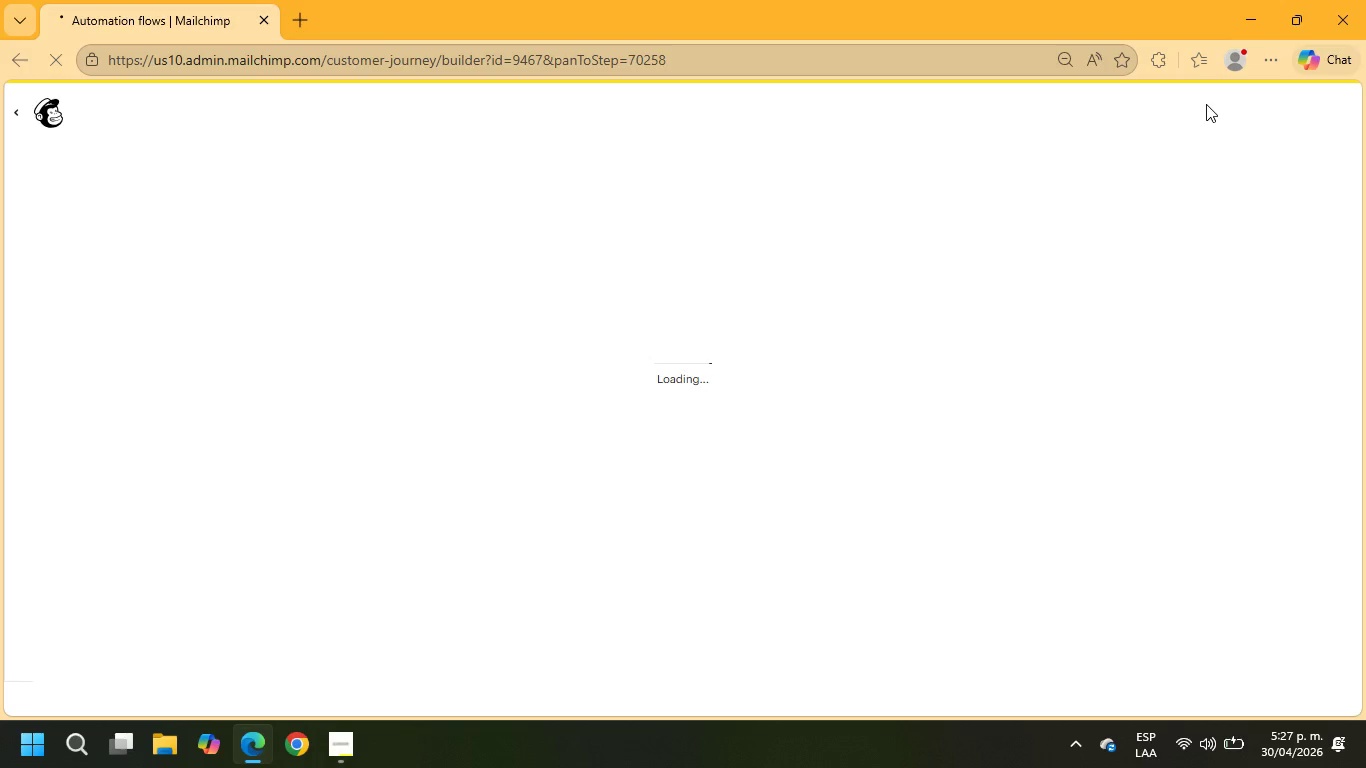 
wait(13.39)
 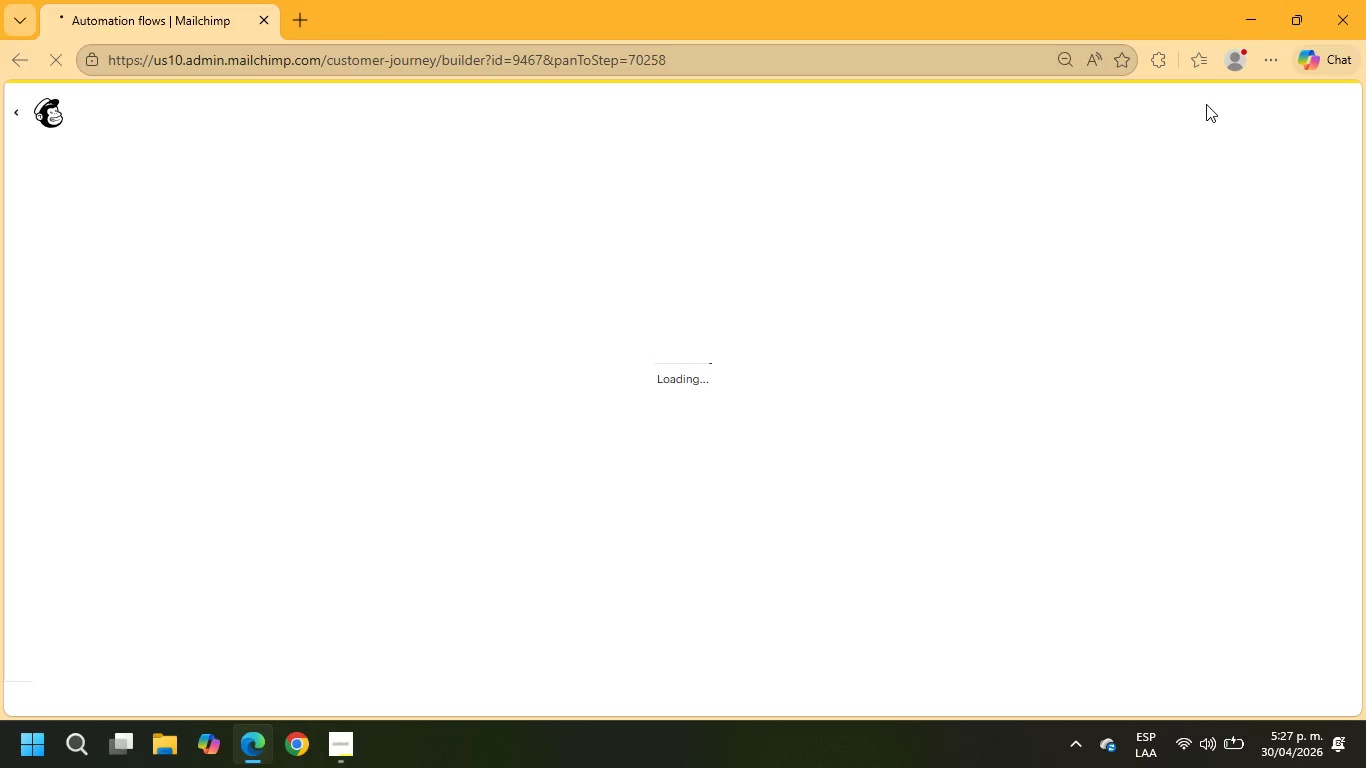 
left_click([937, 399])
 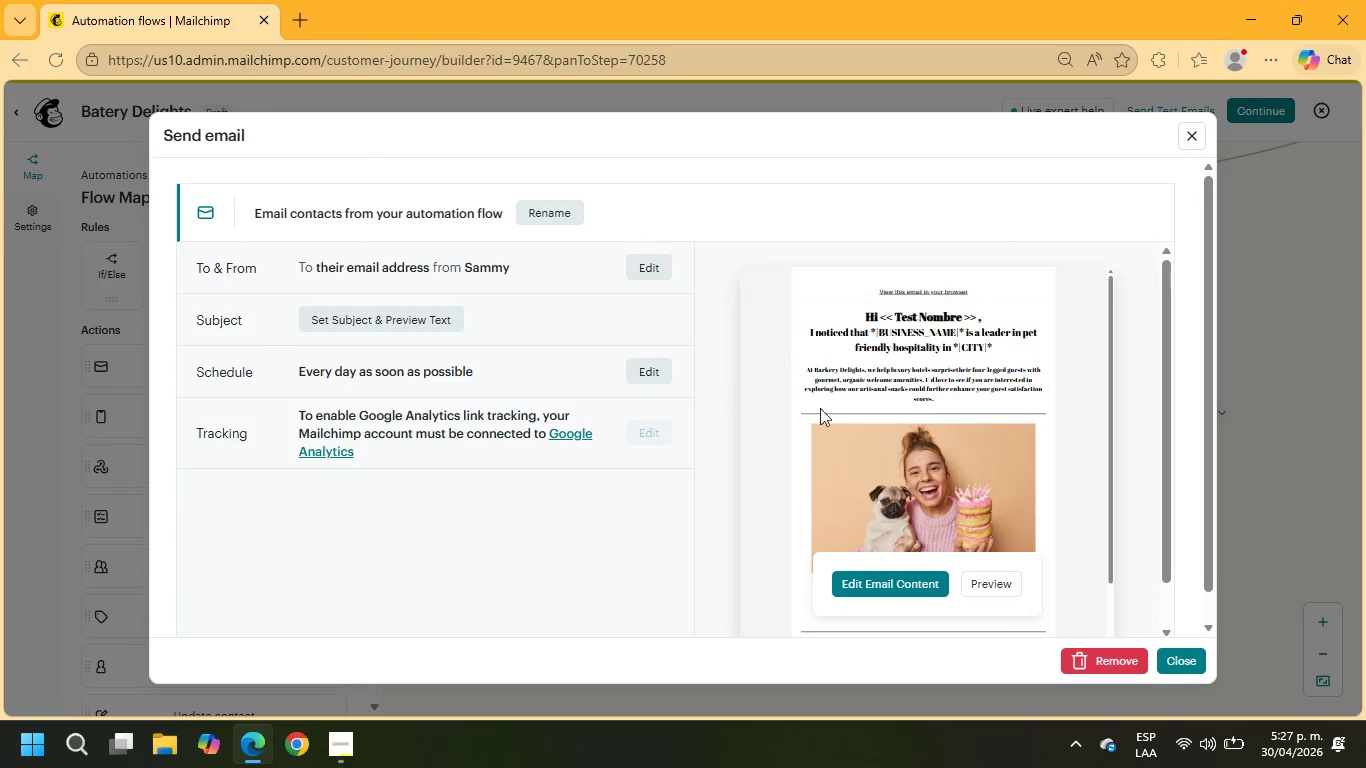 
left_click([318, 318])
 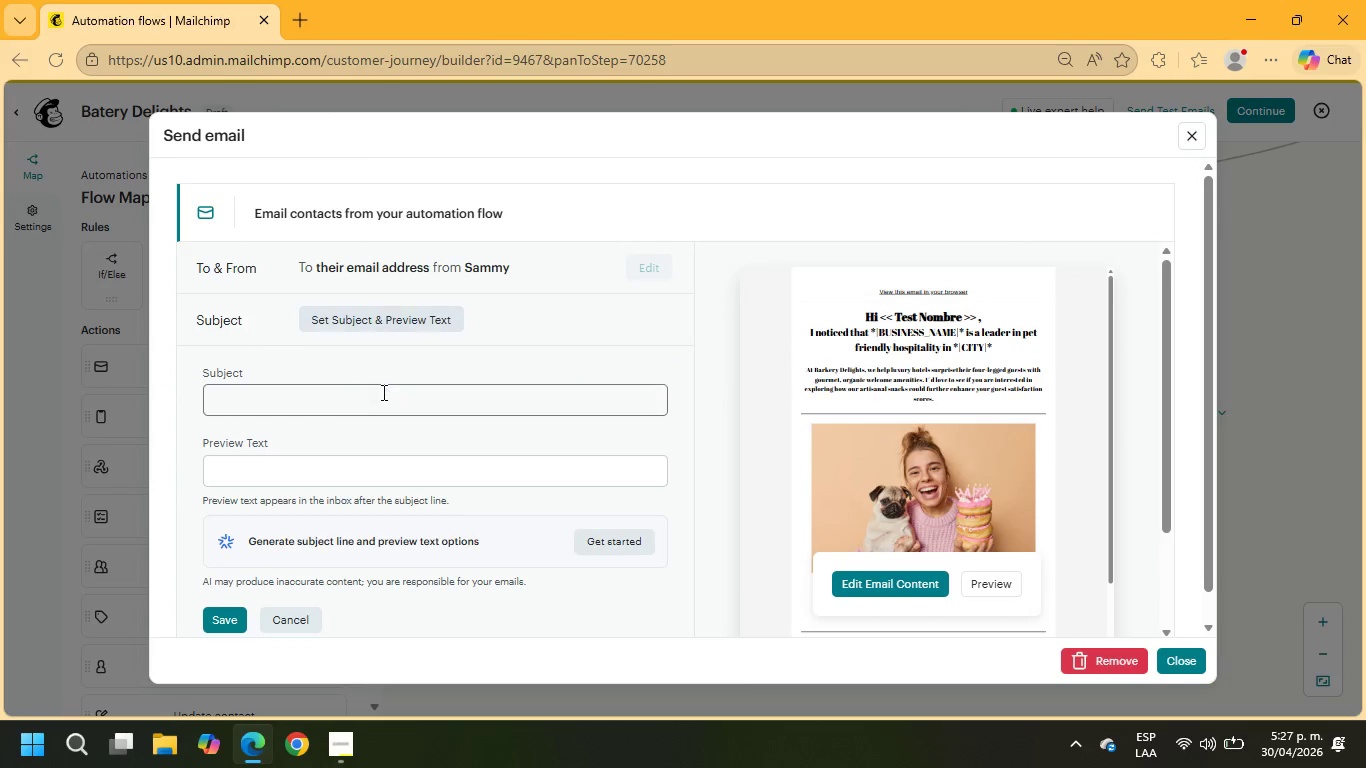 
left_click([382, 392])
 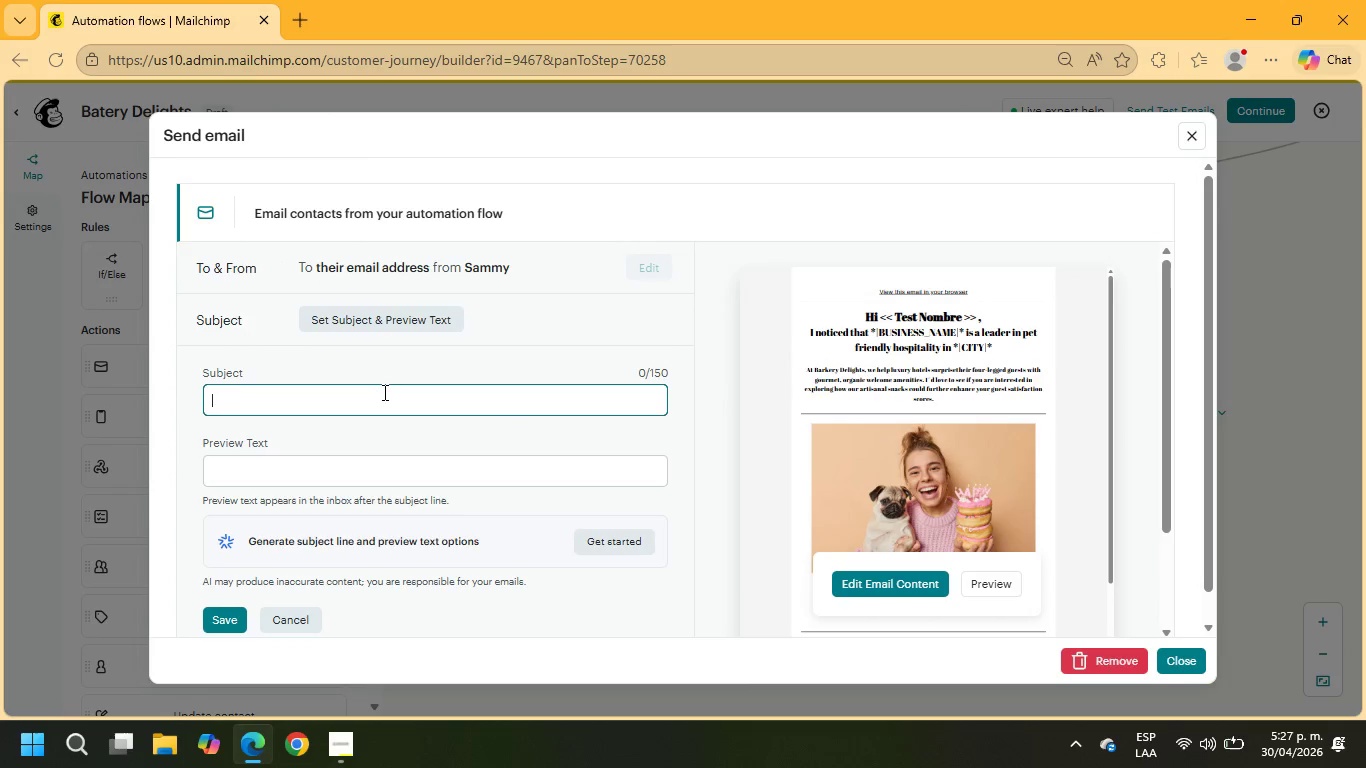 
type(A quick question regarding)
 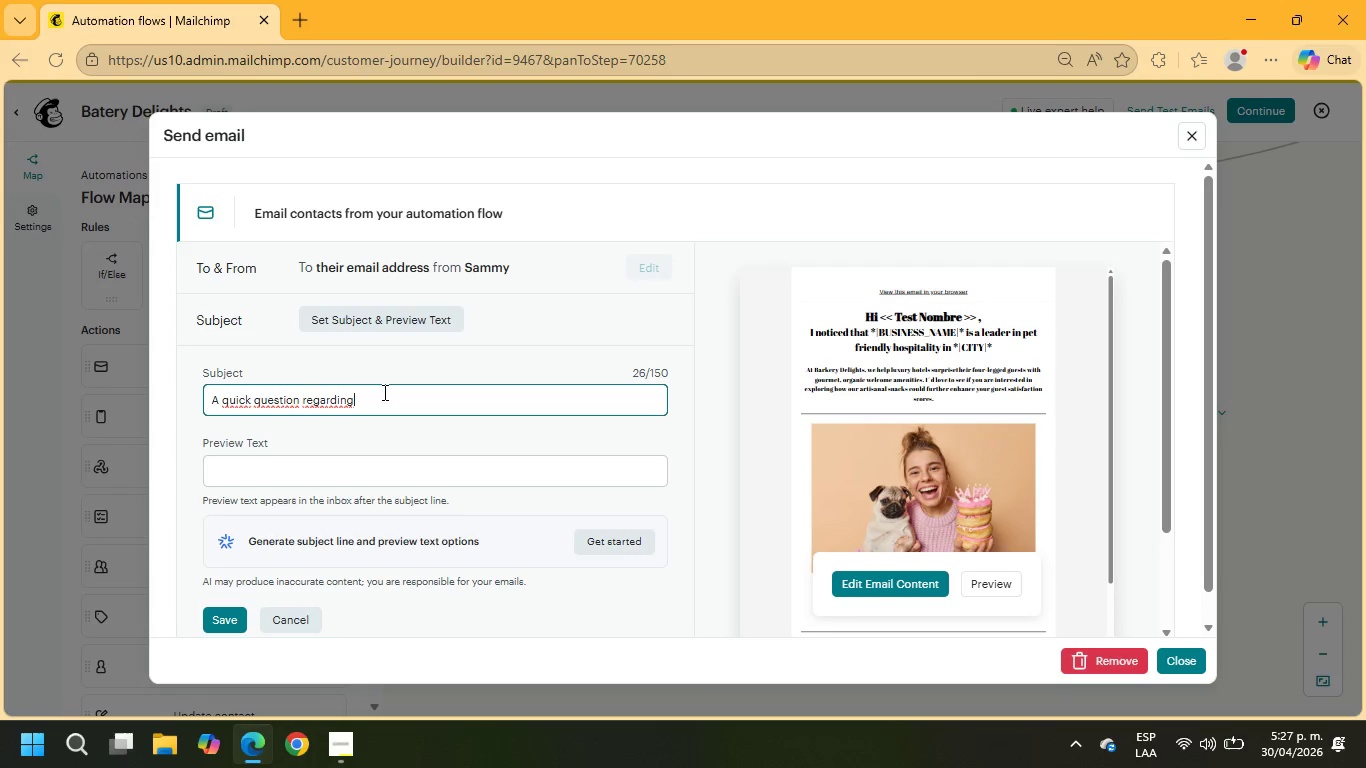 
type( +\busi)
key(Backspace)
key(Backspace)
key(Backspace)
key(Backspace)
type(BUSINESS_NAME\+)
 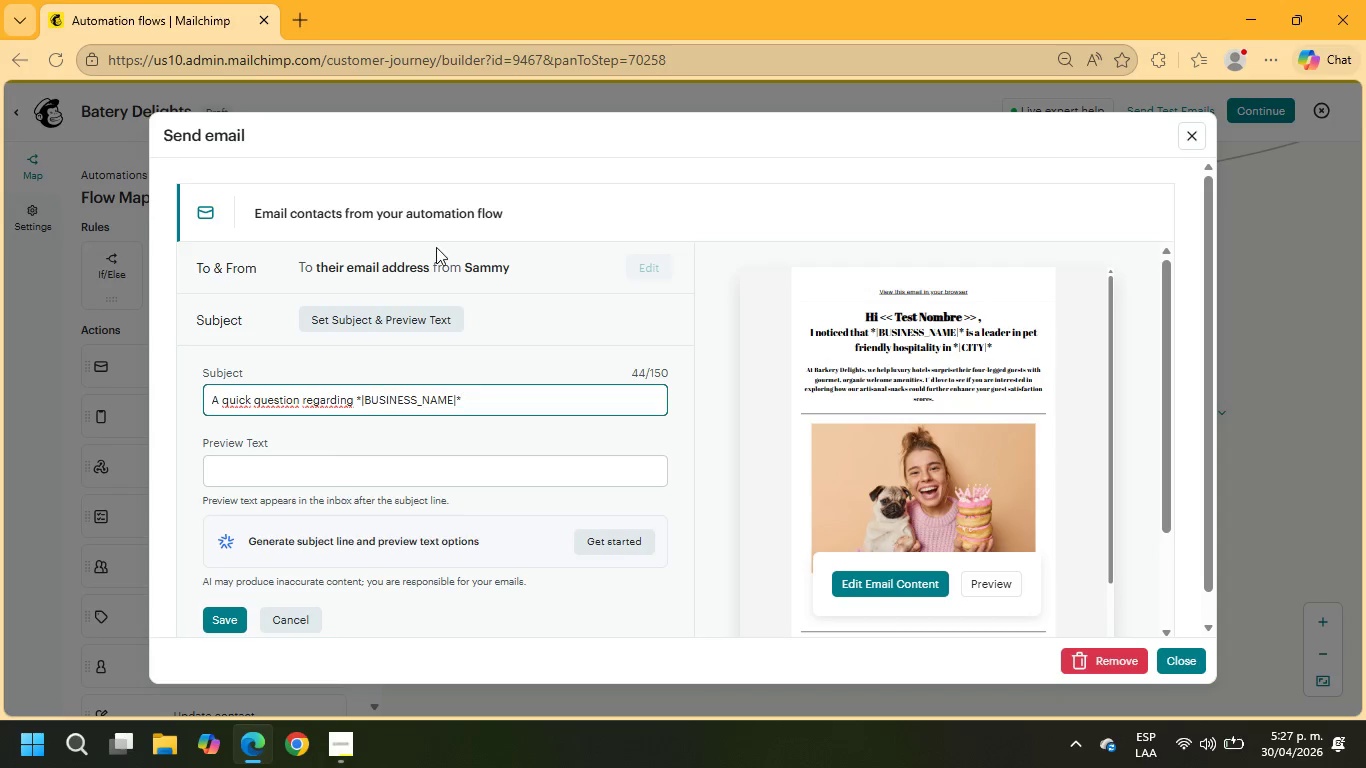 
left_click([227, 614])
 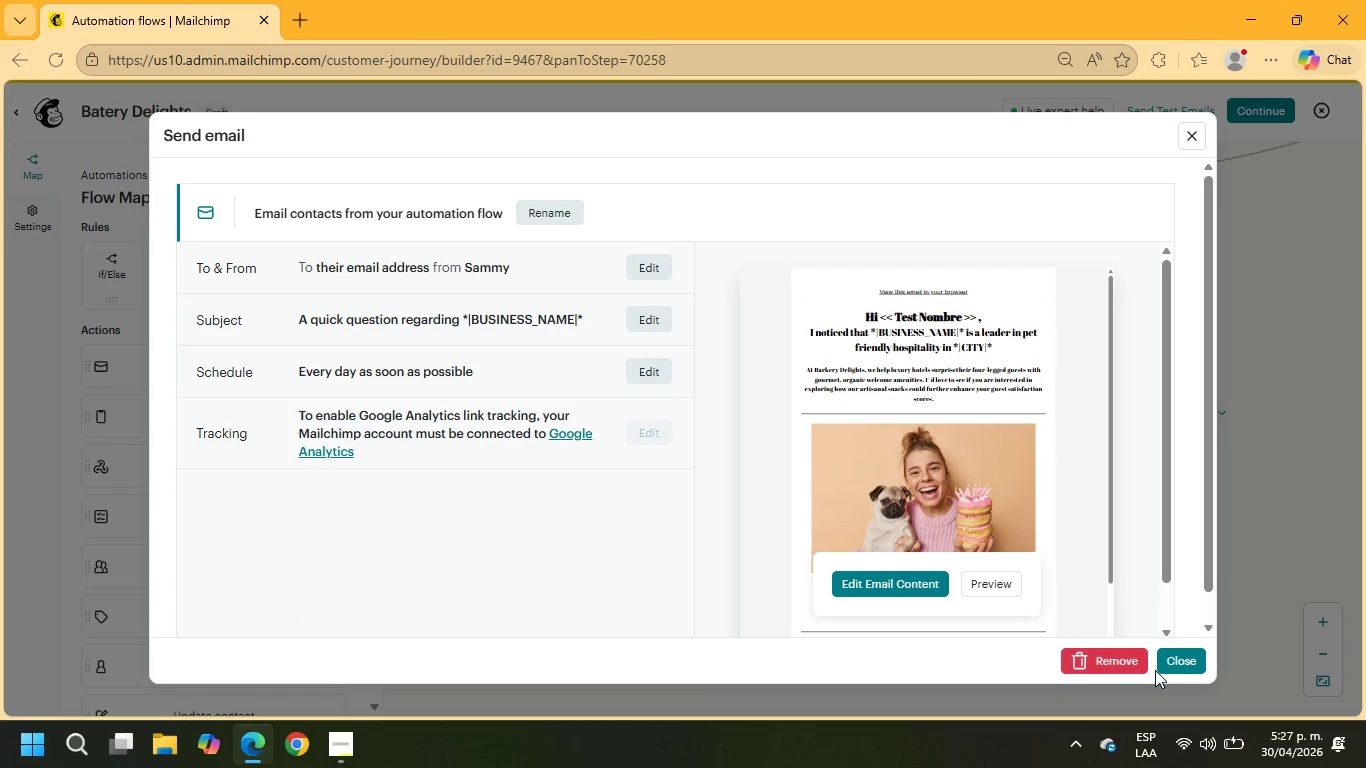 
left_click([1183, 662])
 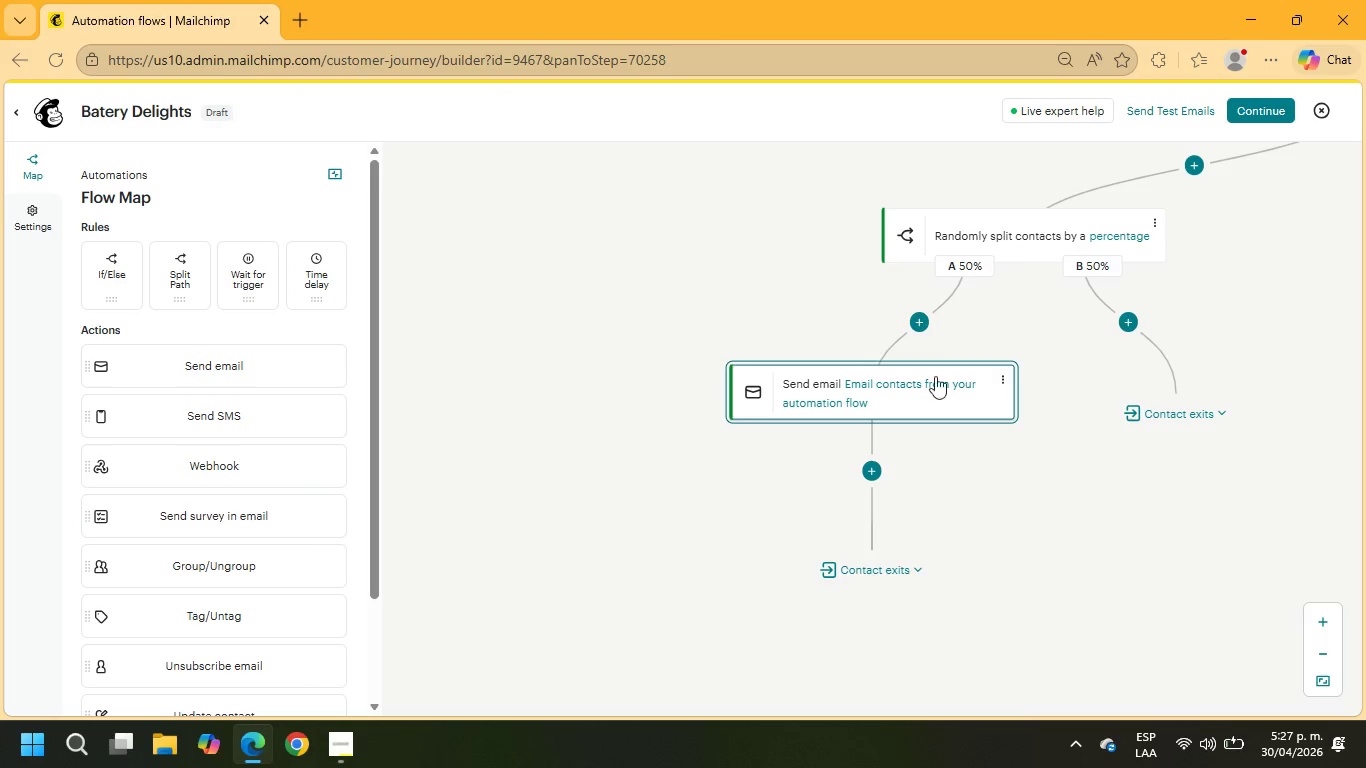 
wait(8.41)
 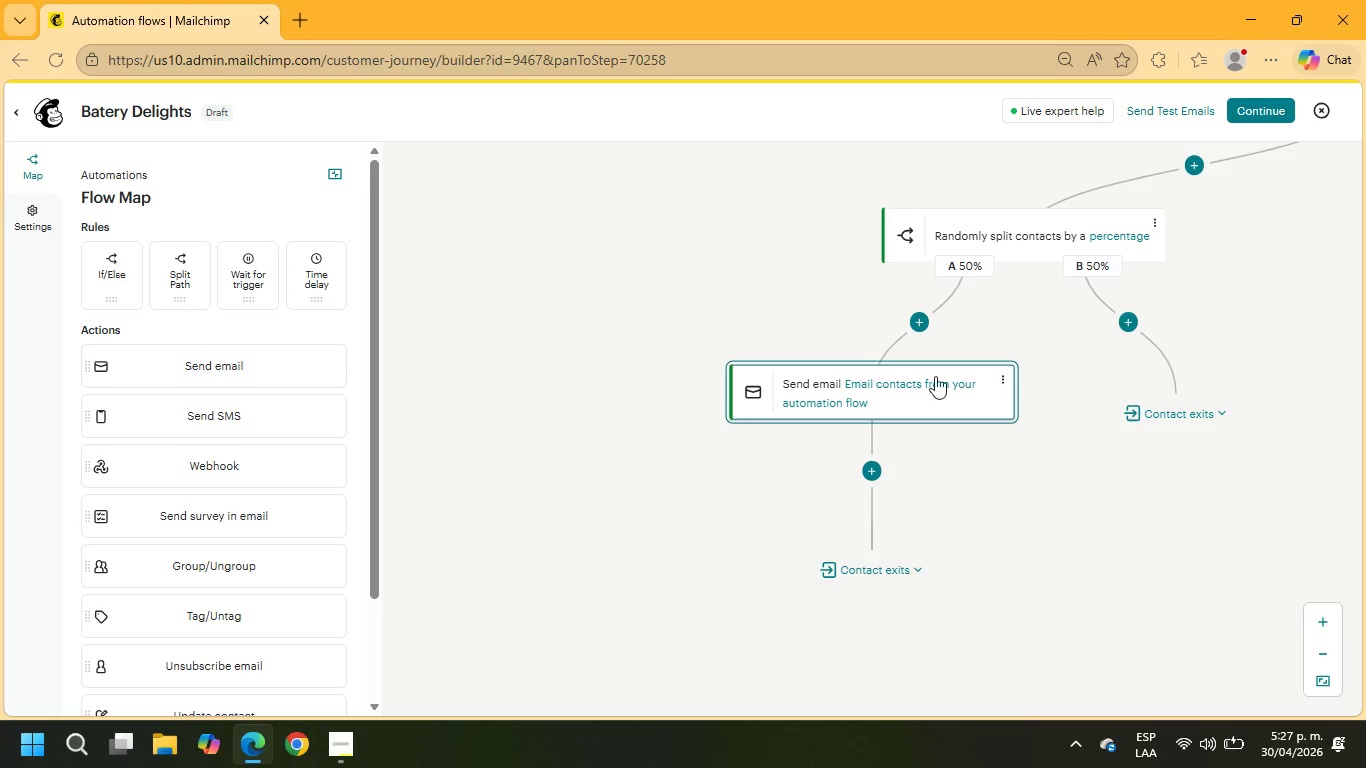 
left_click([1126, 316])
 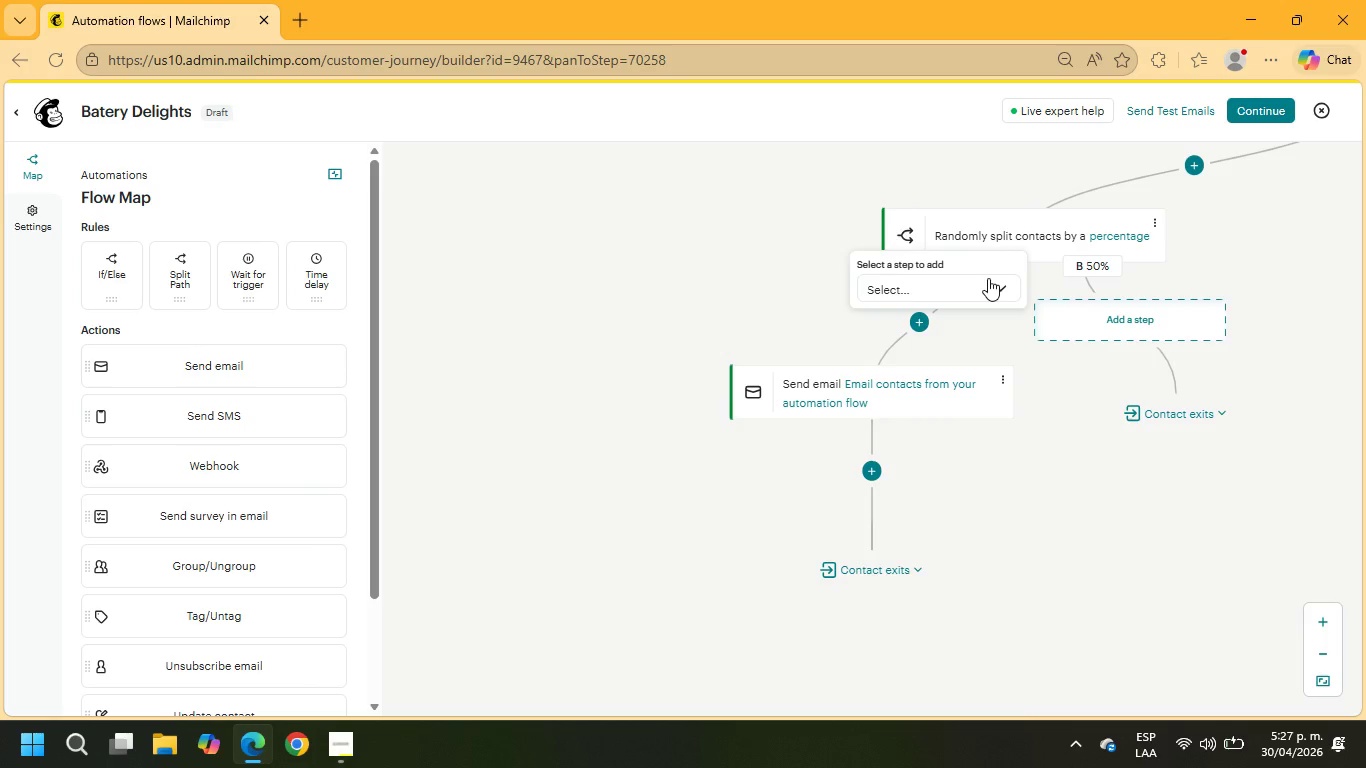 
left_click([988, 278])
 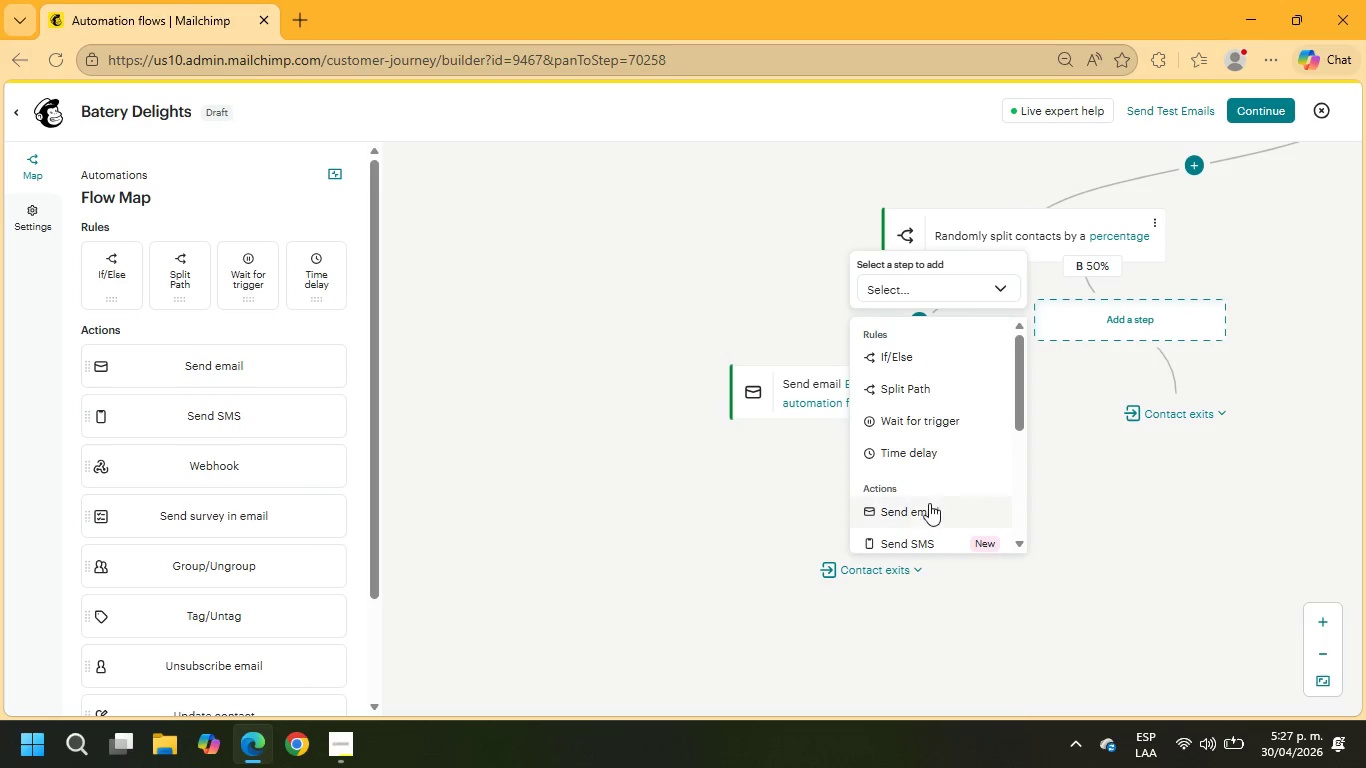 
left_click([929, 512])
 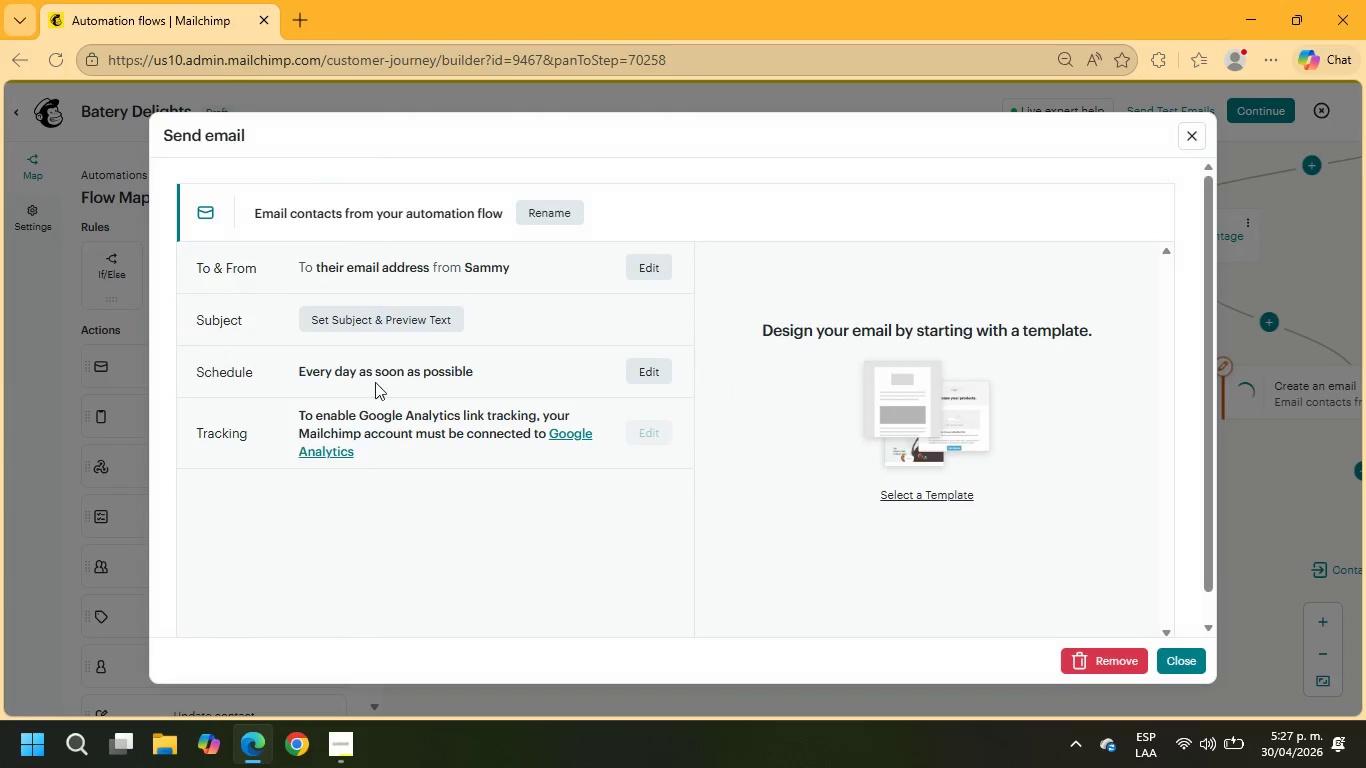 
double_click([364, 319])
 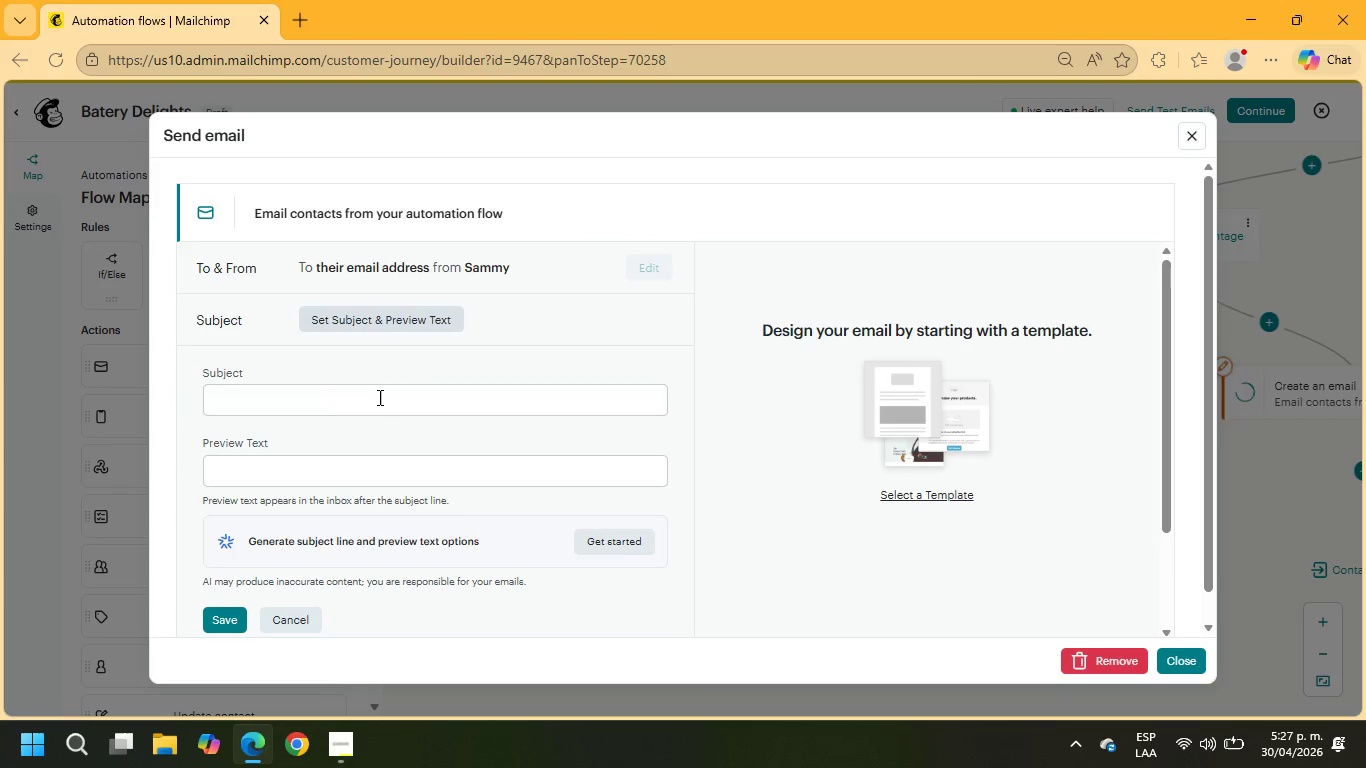 
left_click([378, 397])
 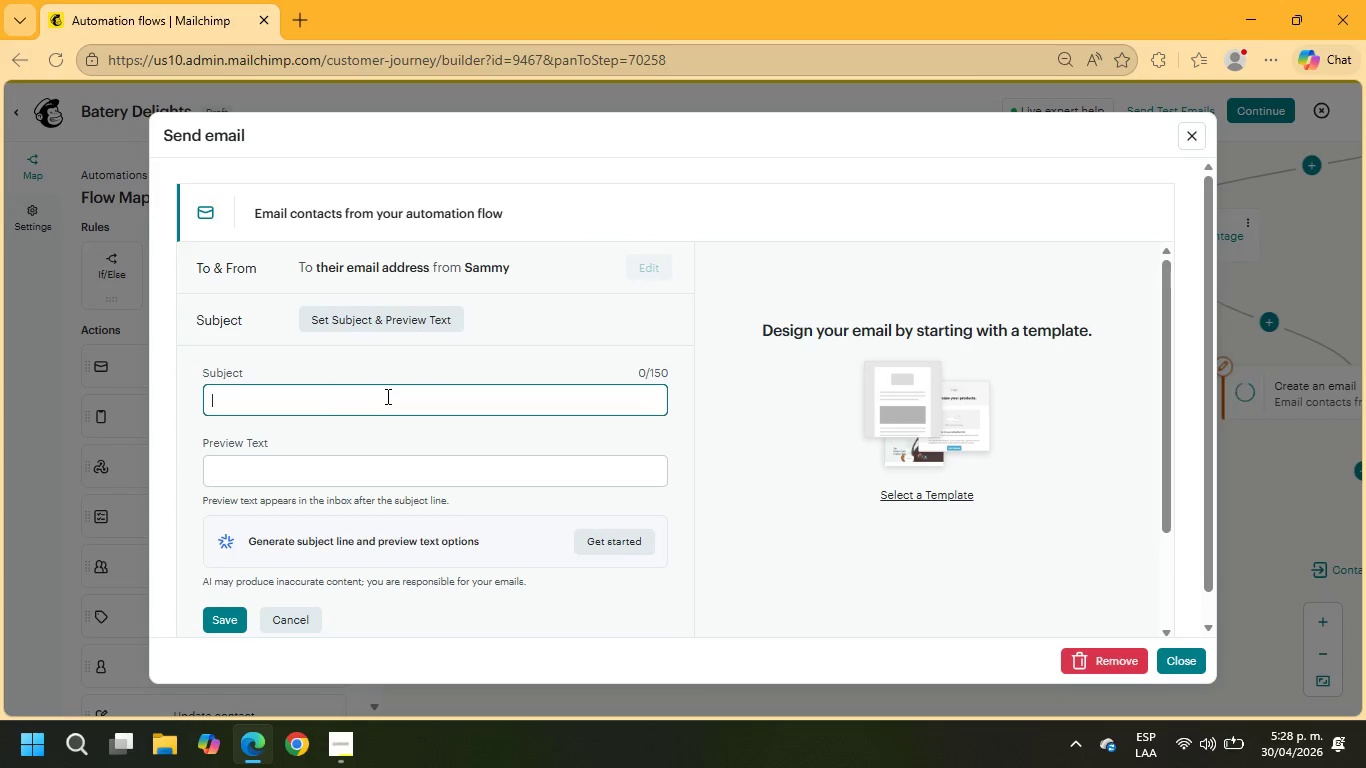 
wait(9.75)
 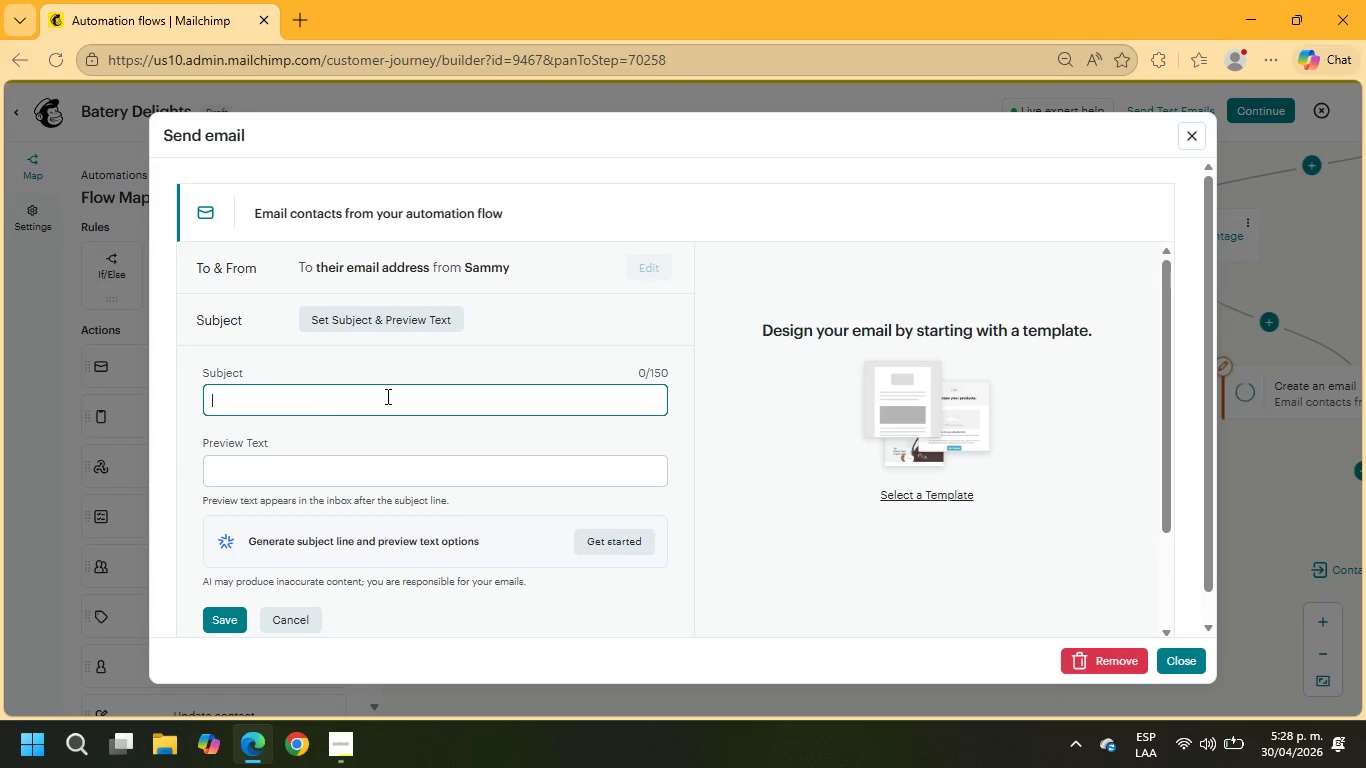 
left_click([341, 411])
 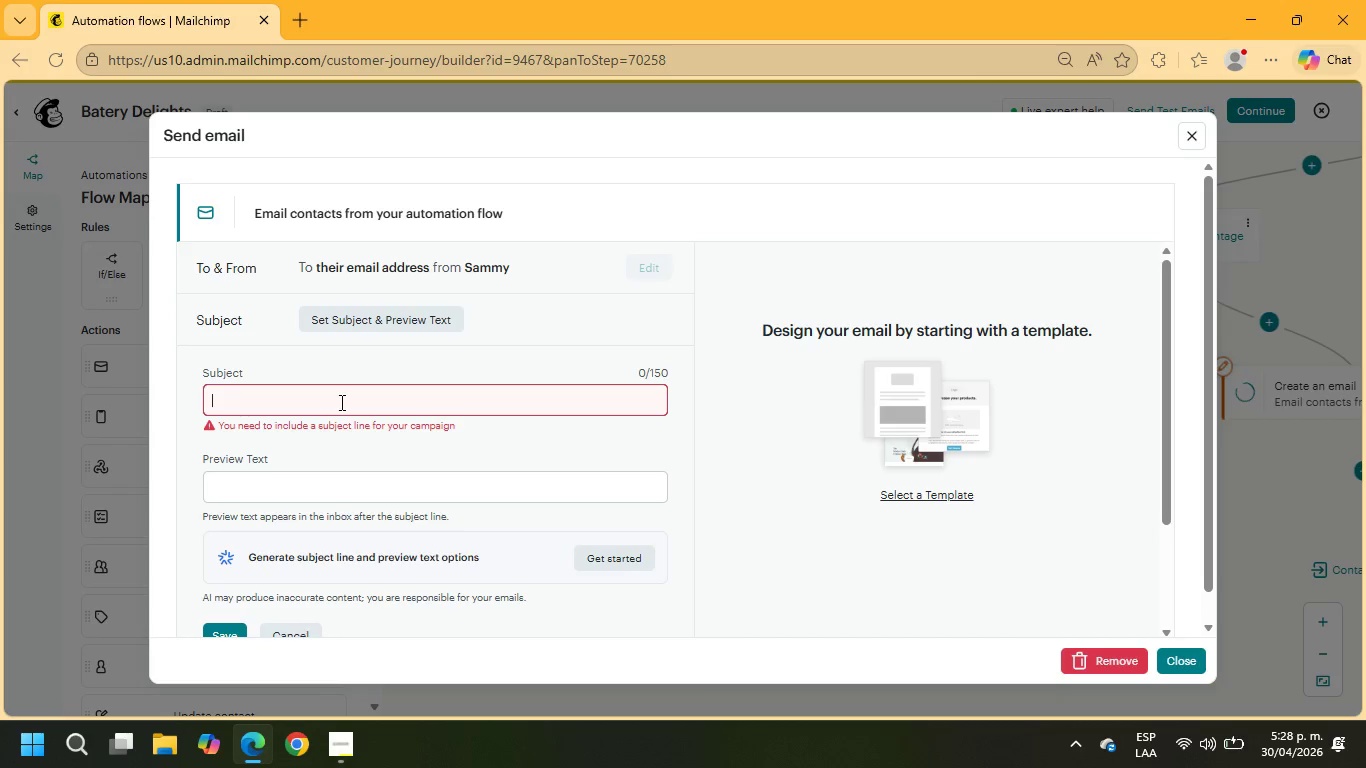 
type(EN)
key(Backspace)
type(nhancing)
 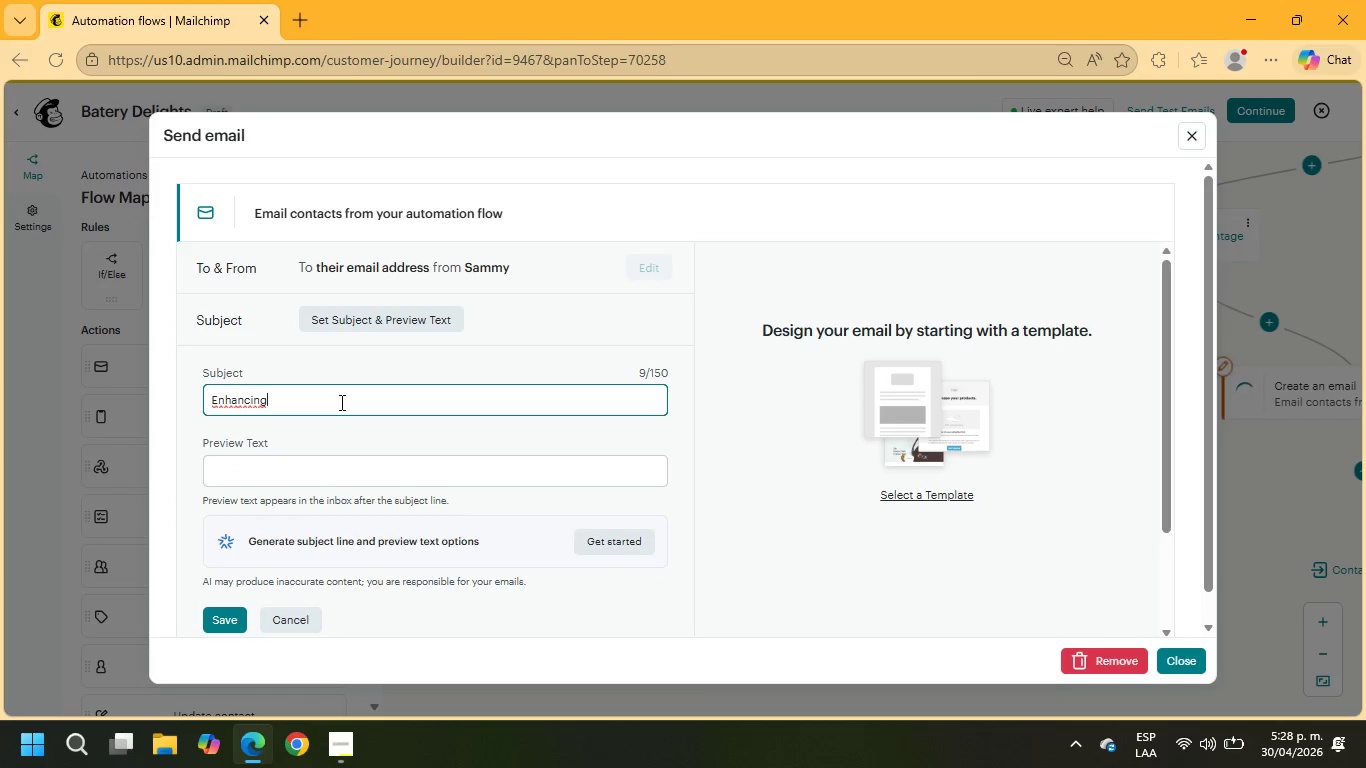 
wait(6.08)
 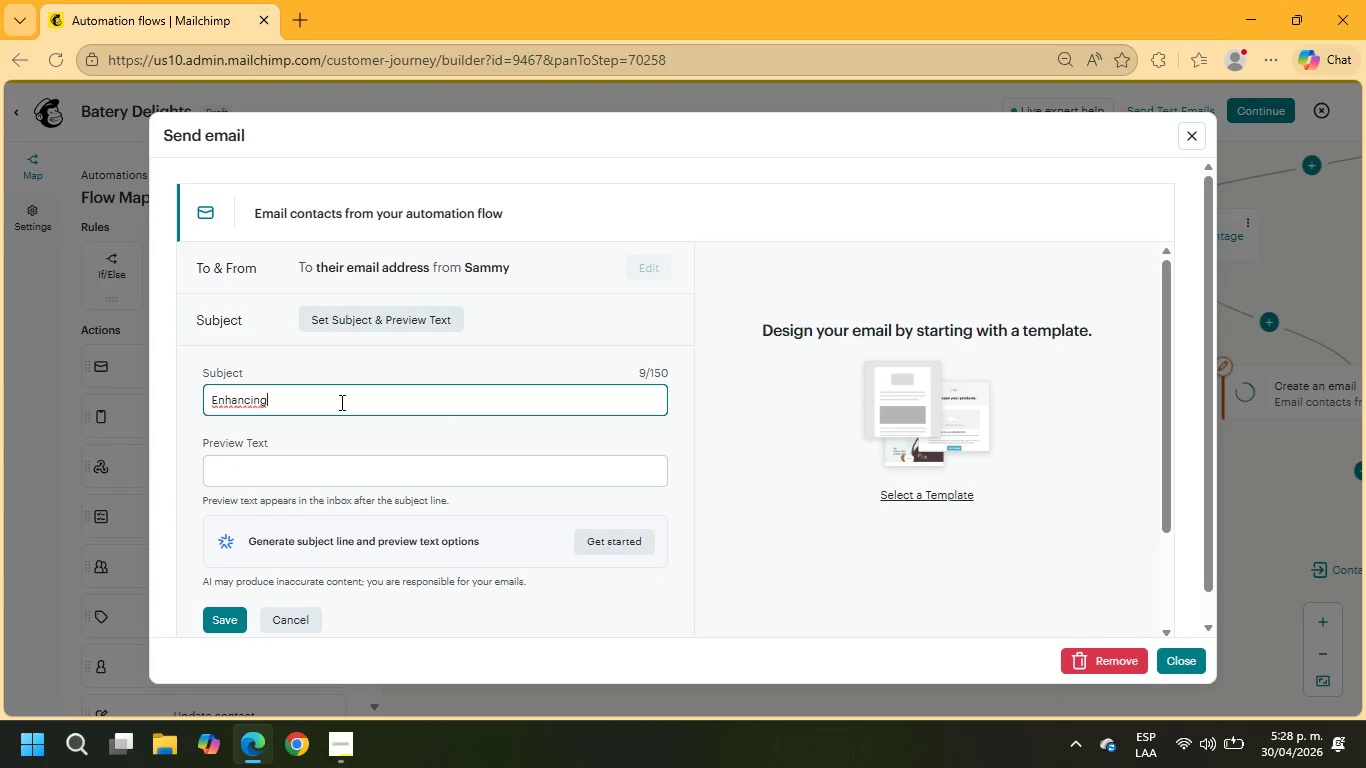 
type( the pet-guest experience in +\CITY)
 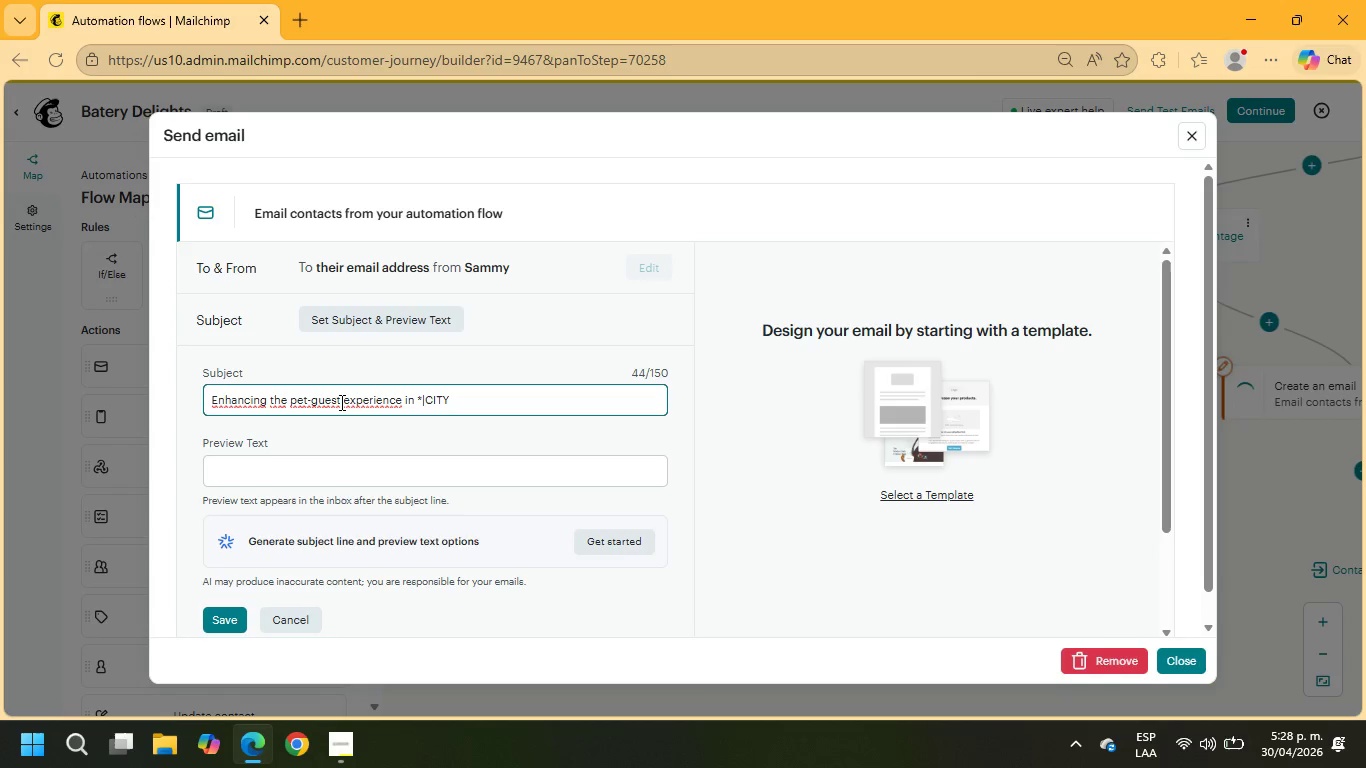 
key(Backslash)
 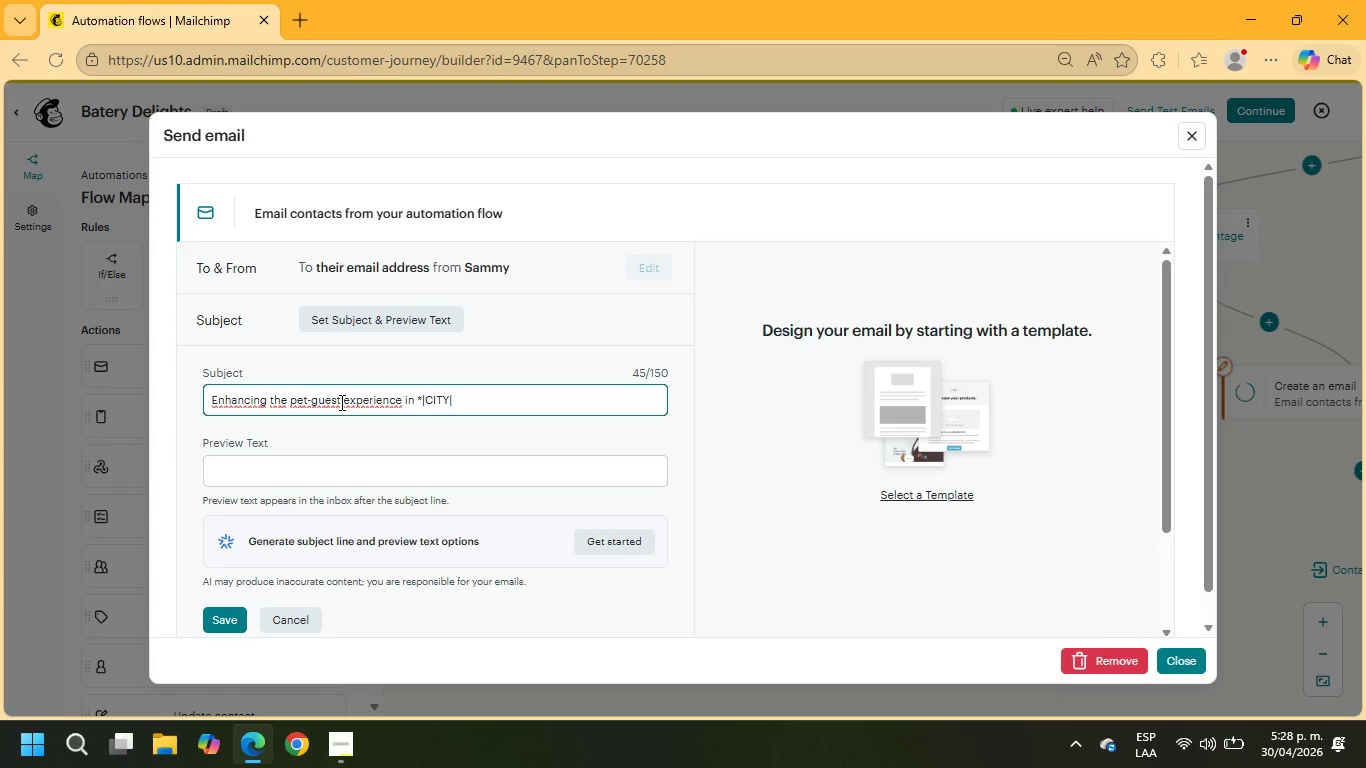 
key(Shift+ShiftRight)
 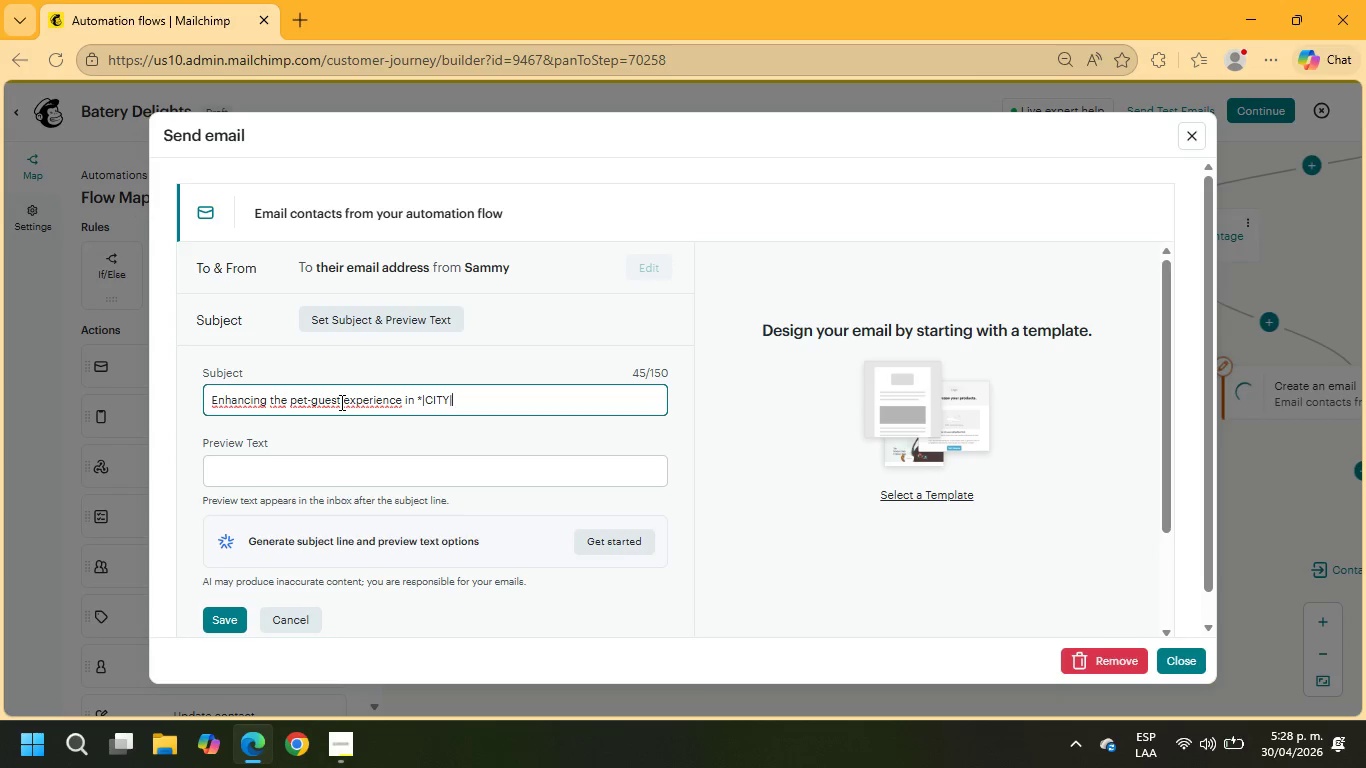 
key(Shift+Equal)
 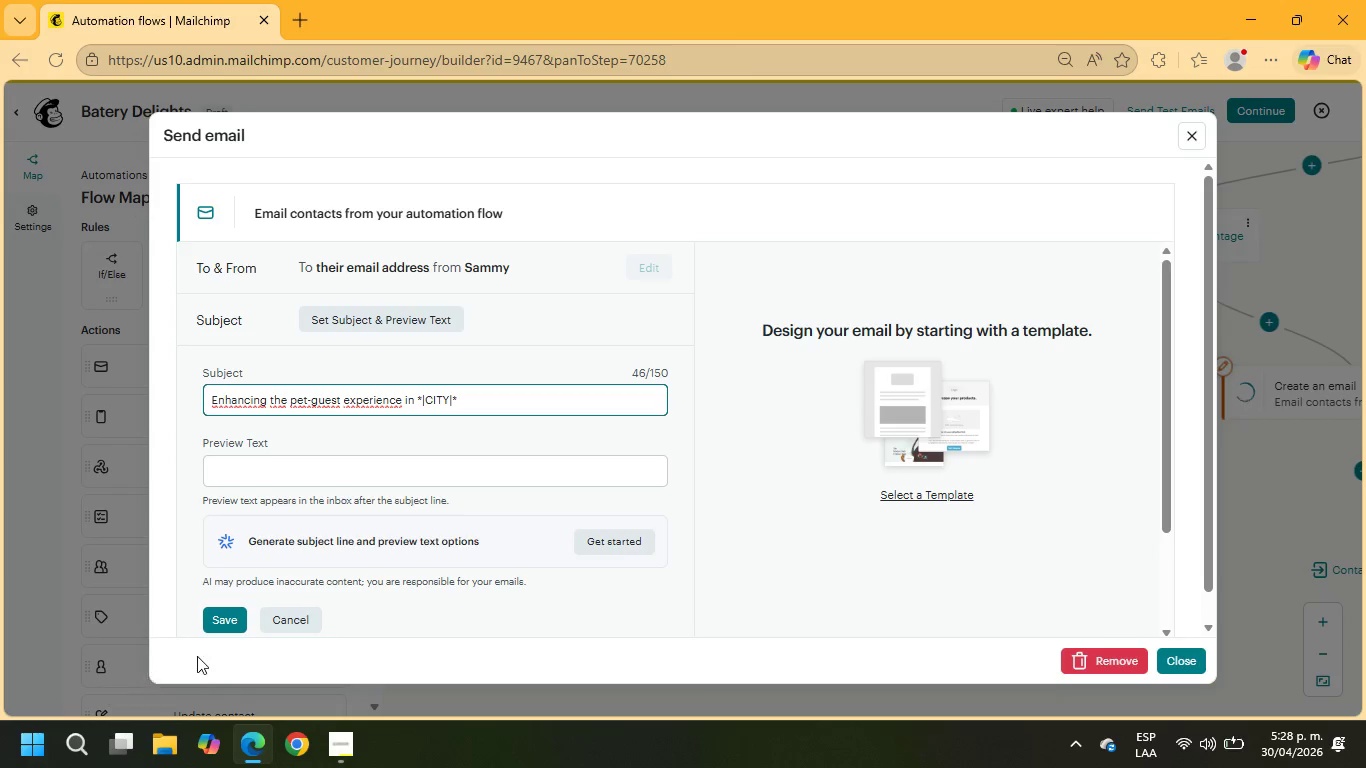 
left_click([217, 620])
 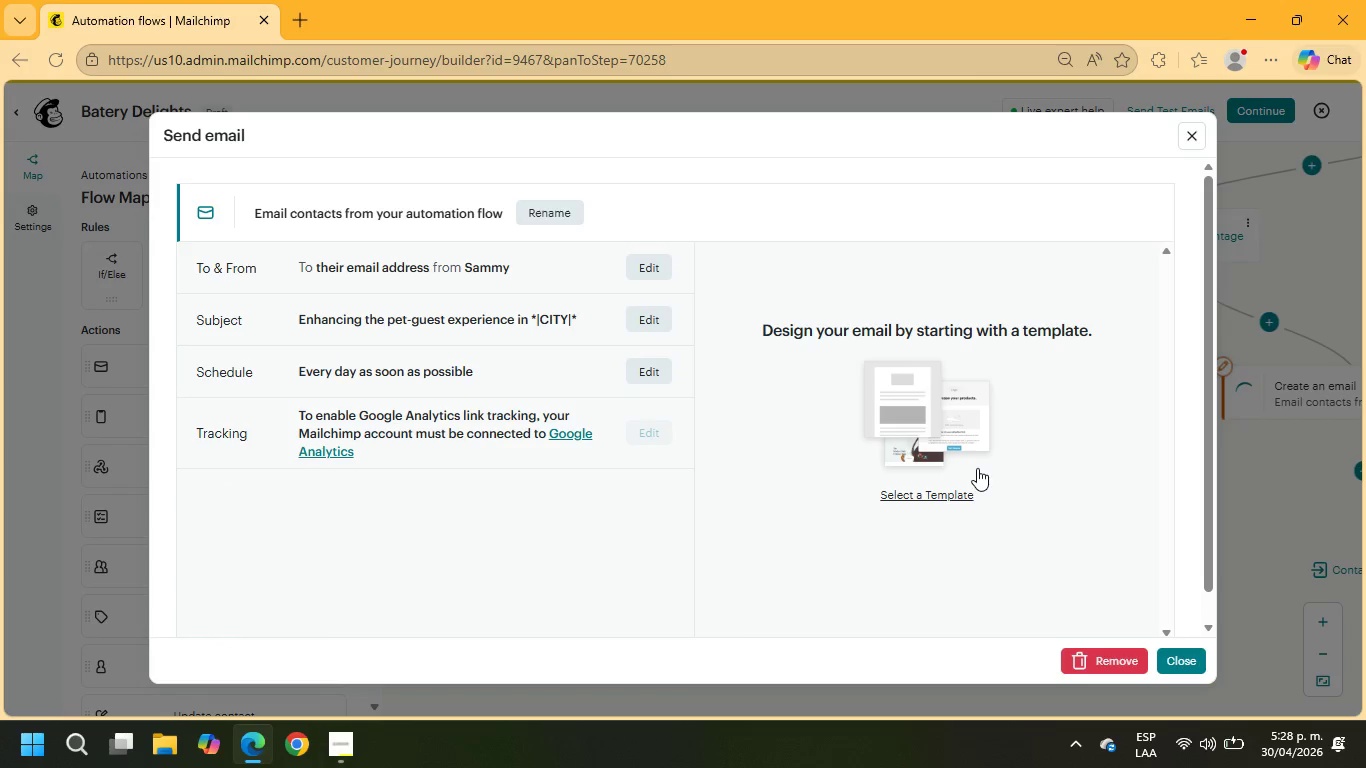 
left_click([950, 500])
 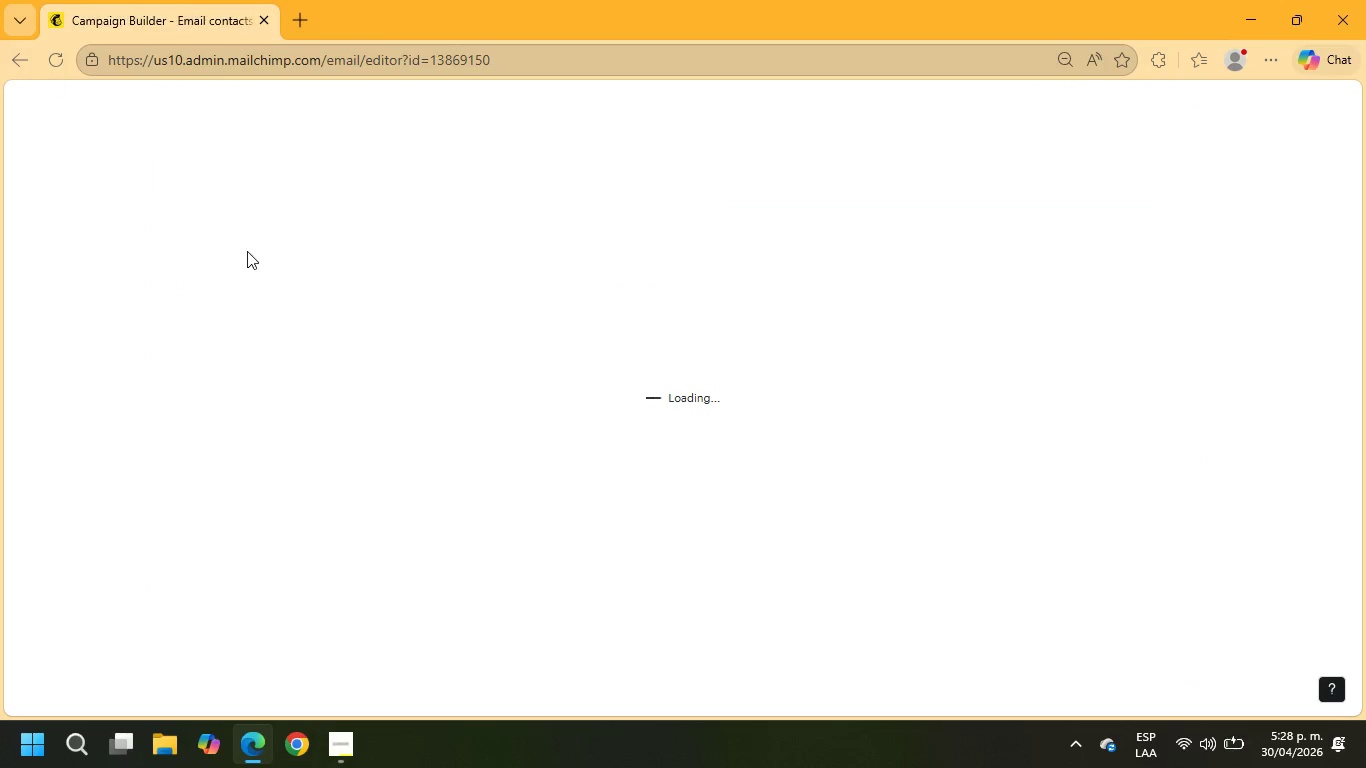 
mouse_move([389, 375])
 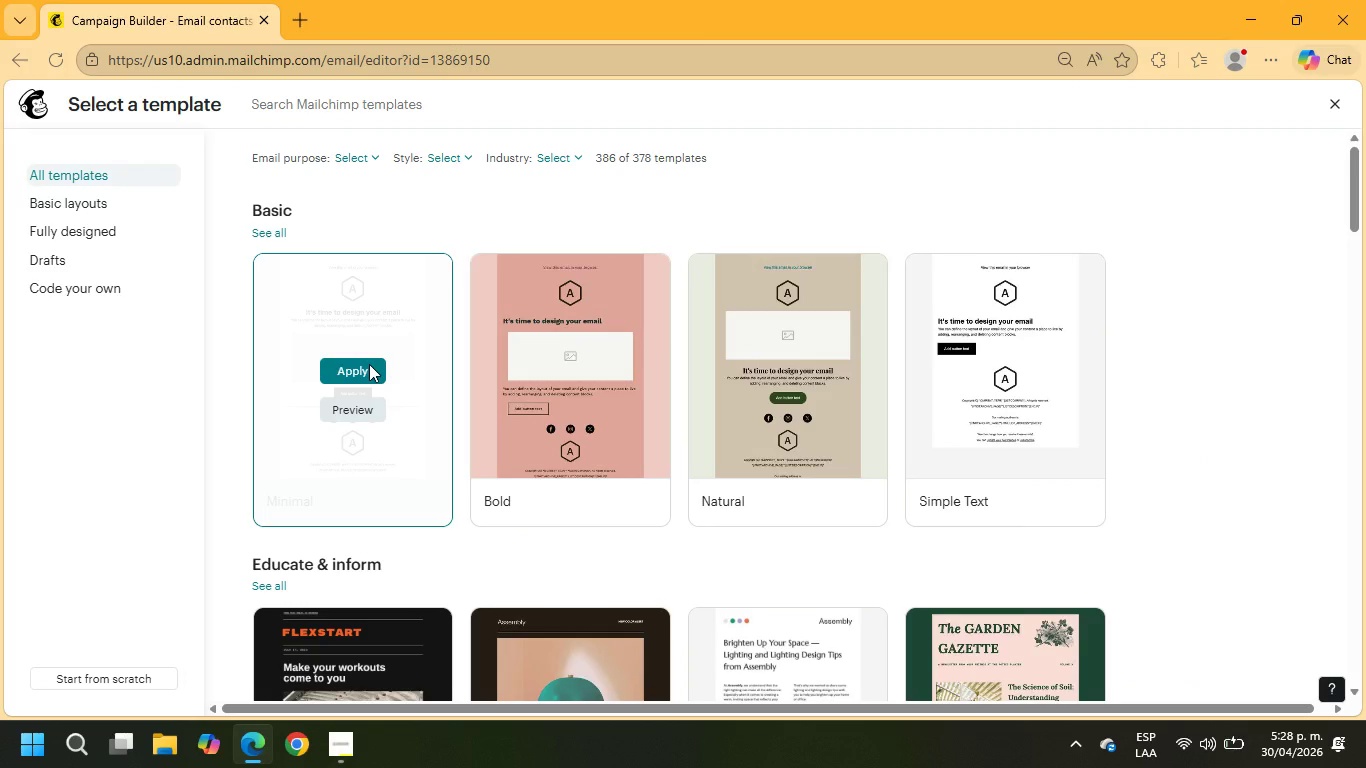 
left_click([369, 364])
 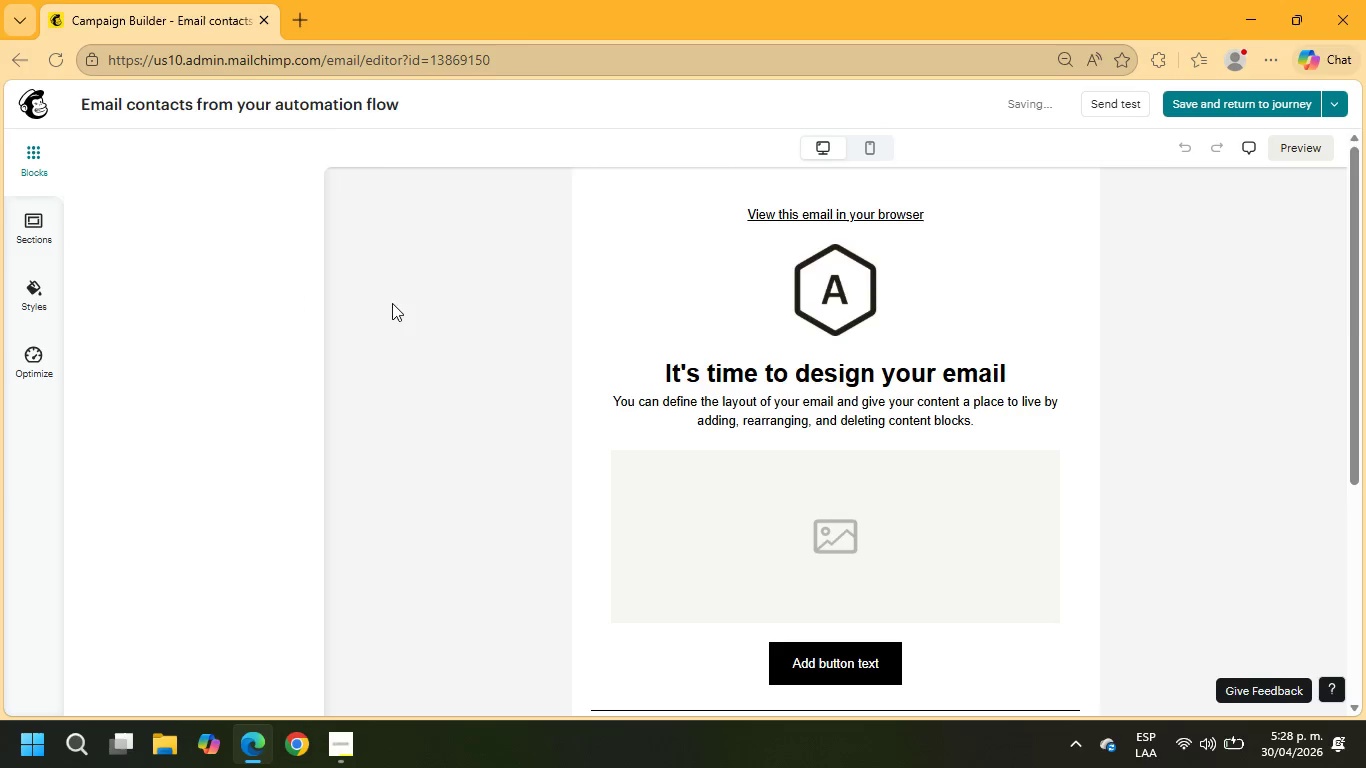 
left_click([898, 394])
 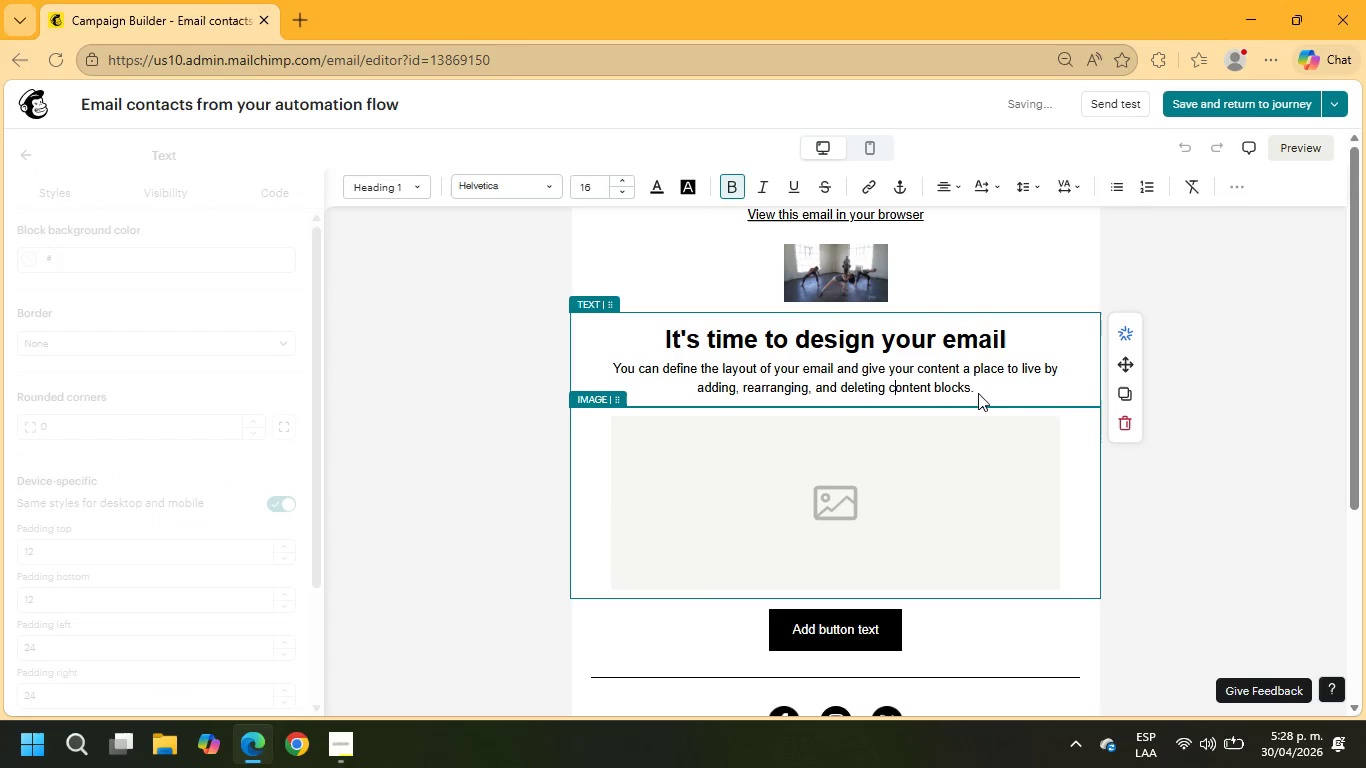 
left_click_drag(start_coordinate=[978, 393], to_coordinate=[647, 341])
 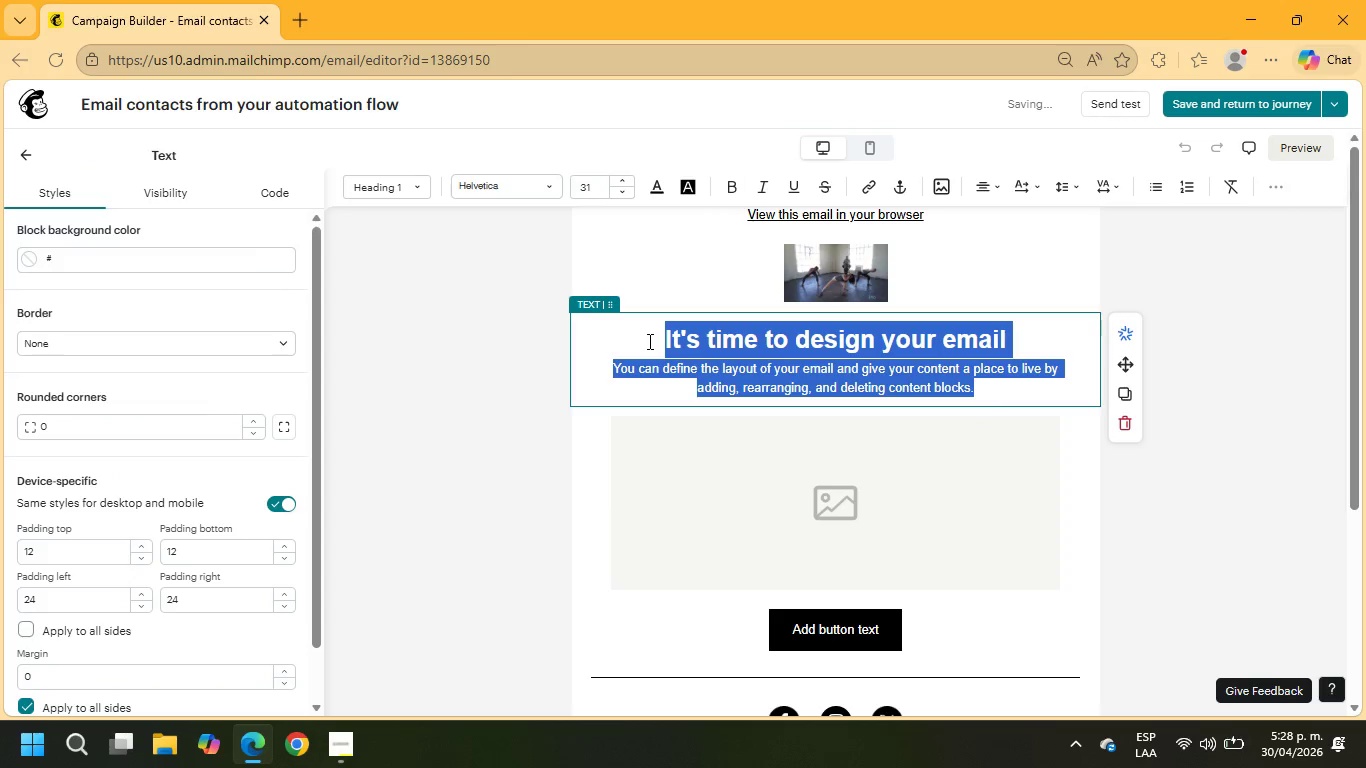 
key(Control+V)
 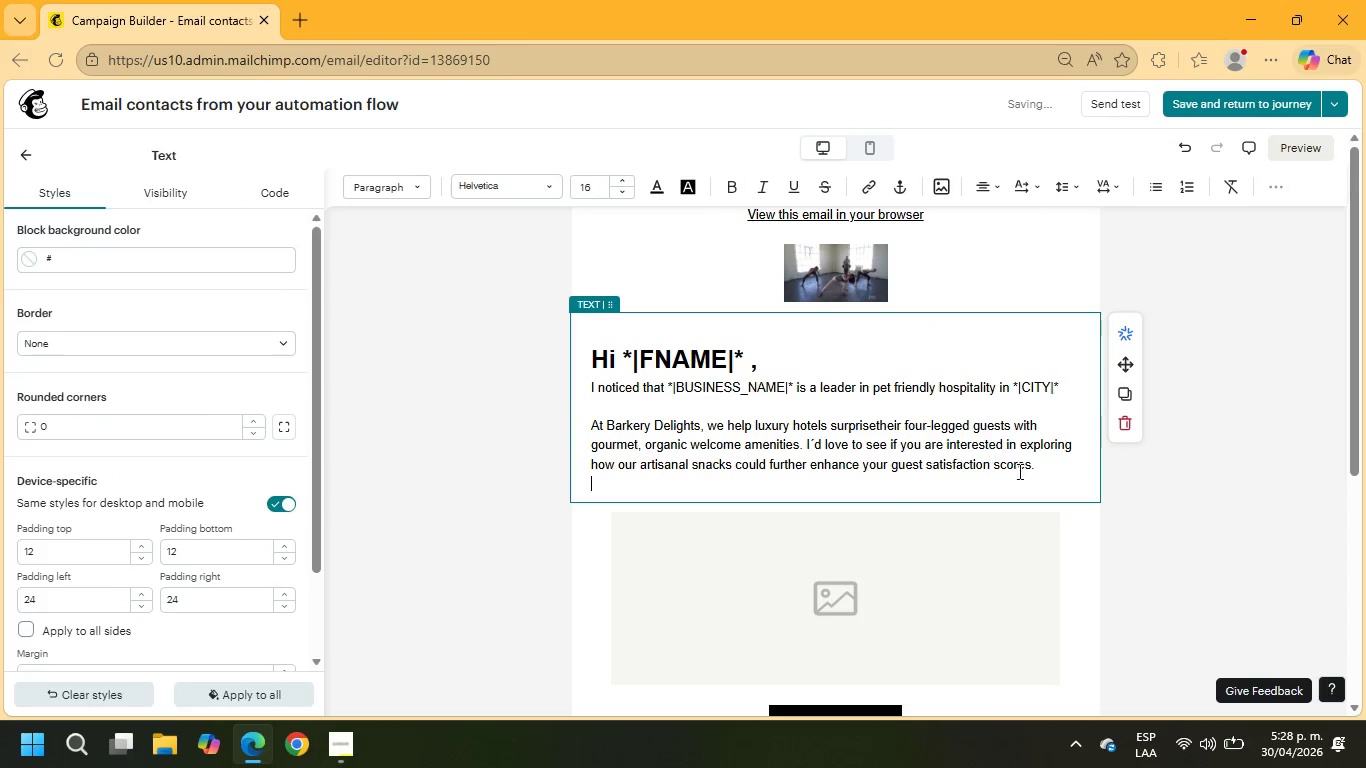 
left_click_drag(start_coordinate=[1041, 469], to_coordinate=[556, 367])
 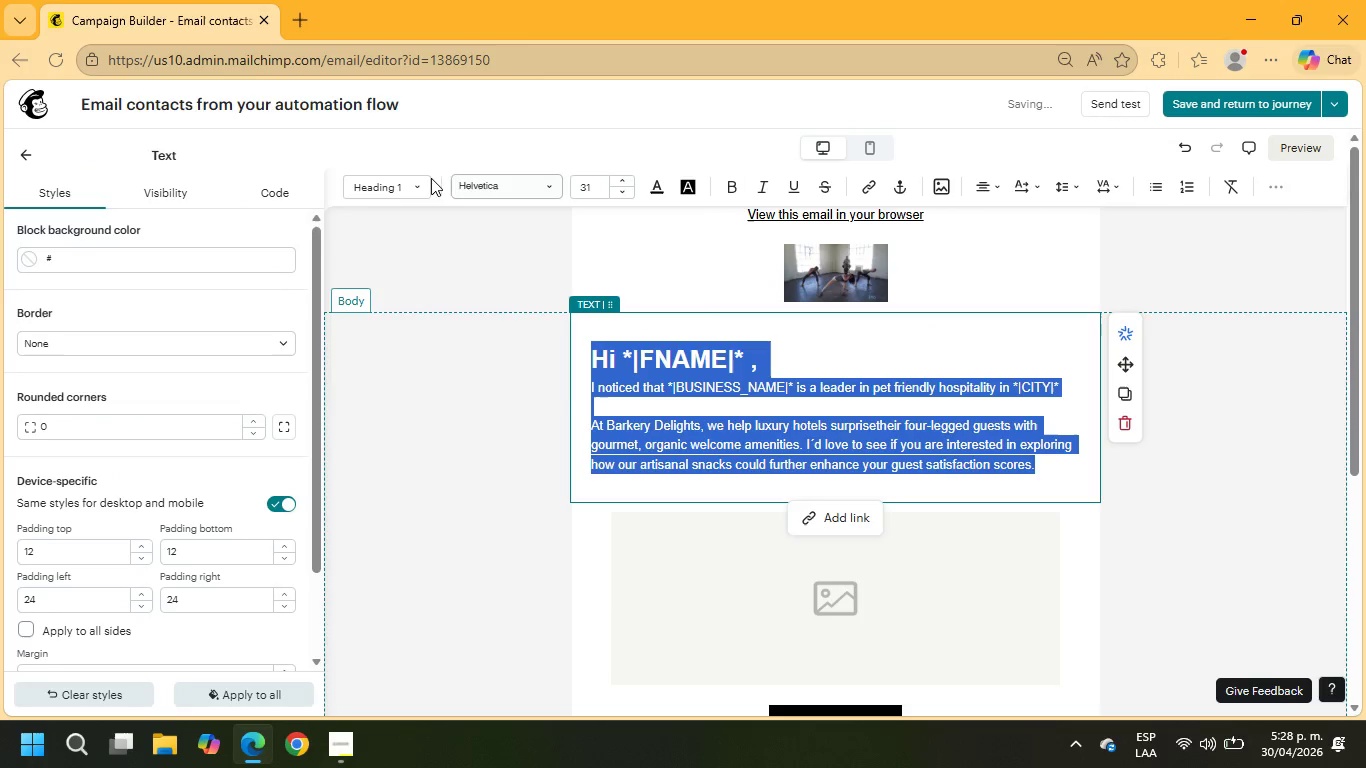 
left_click([496, 184])
 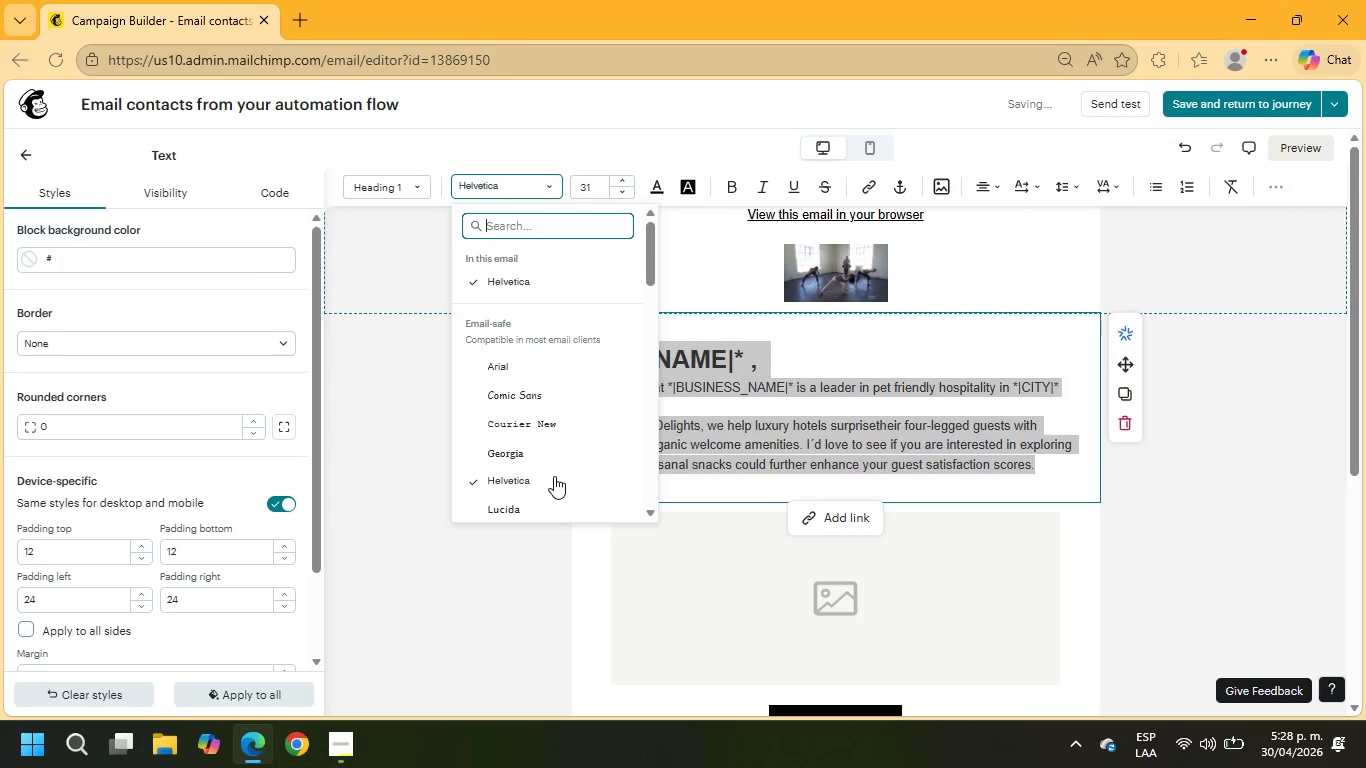 
scroll: coordinate [550, 424], scroll_direction: down, amount: 3.0
 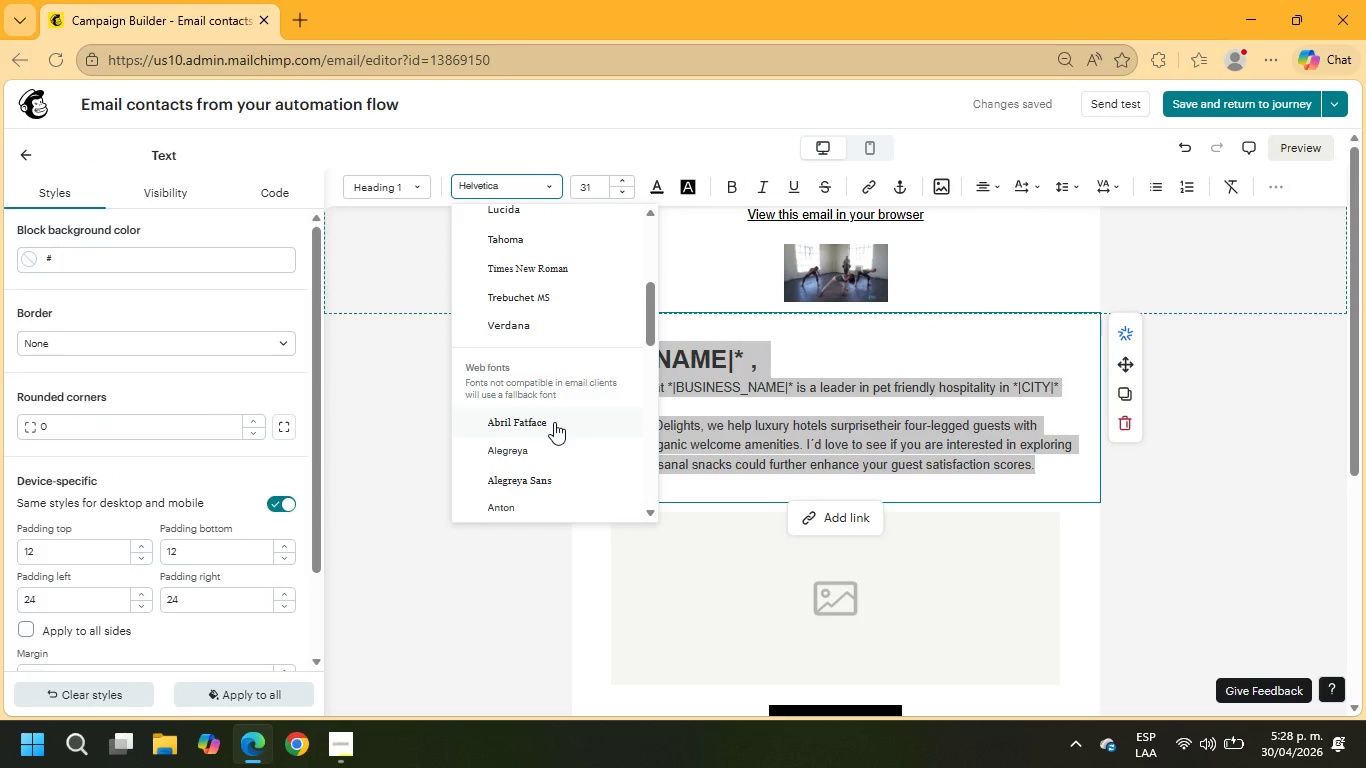 
left_click([554, 422])
 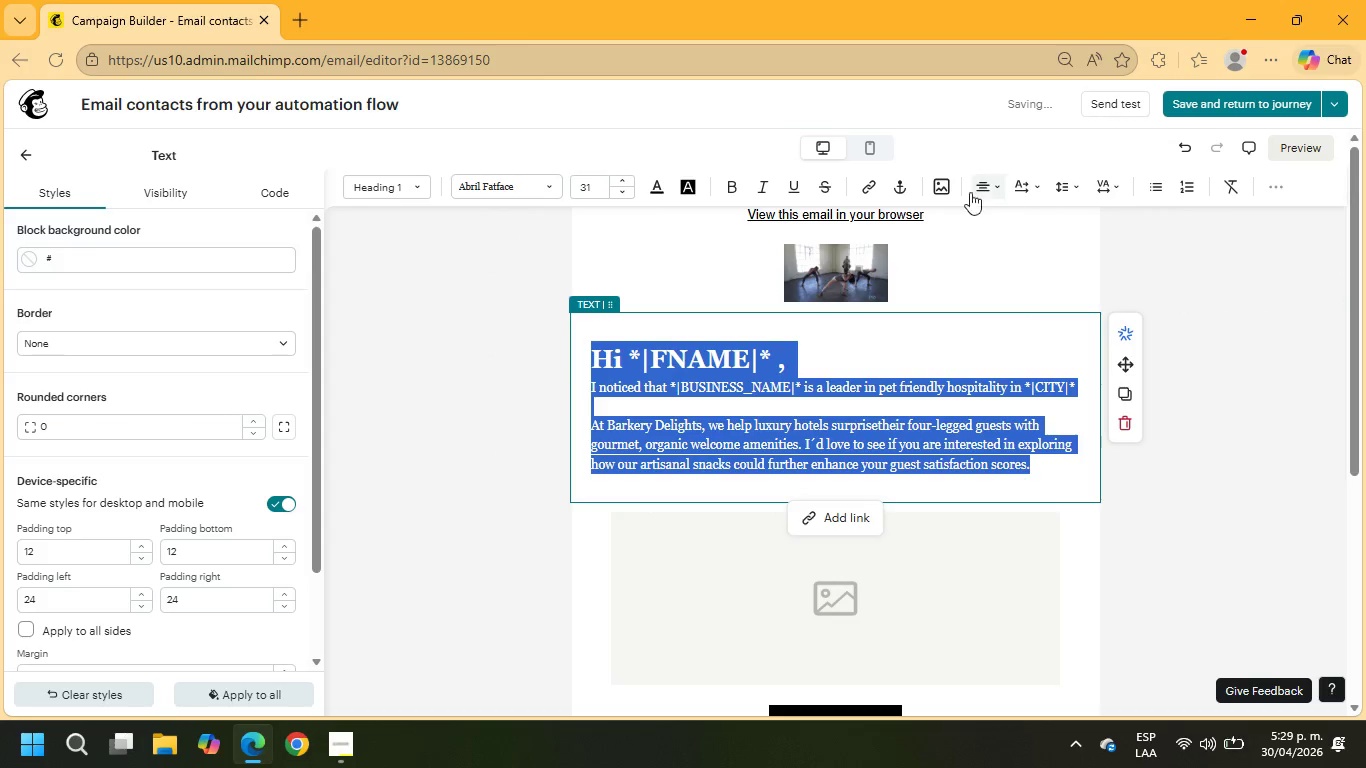 
left_click([993, 188])
 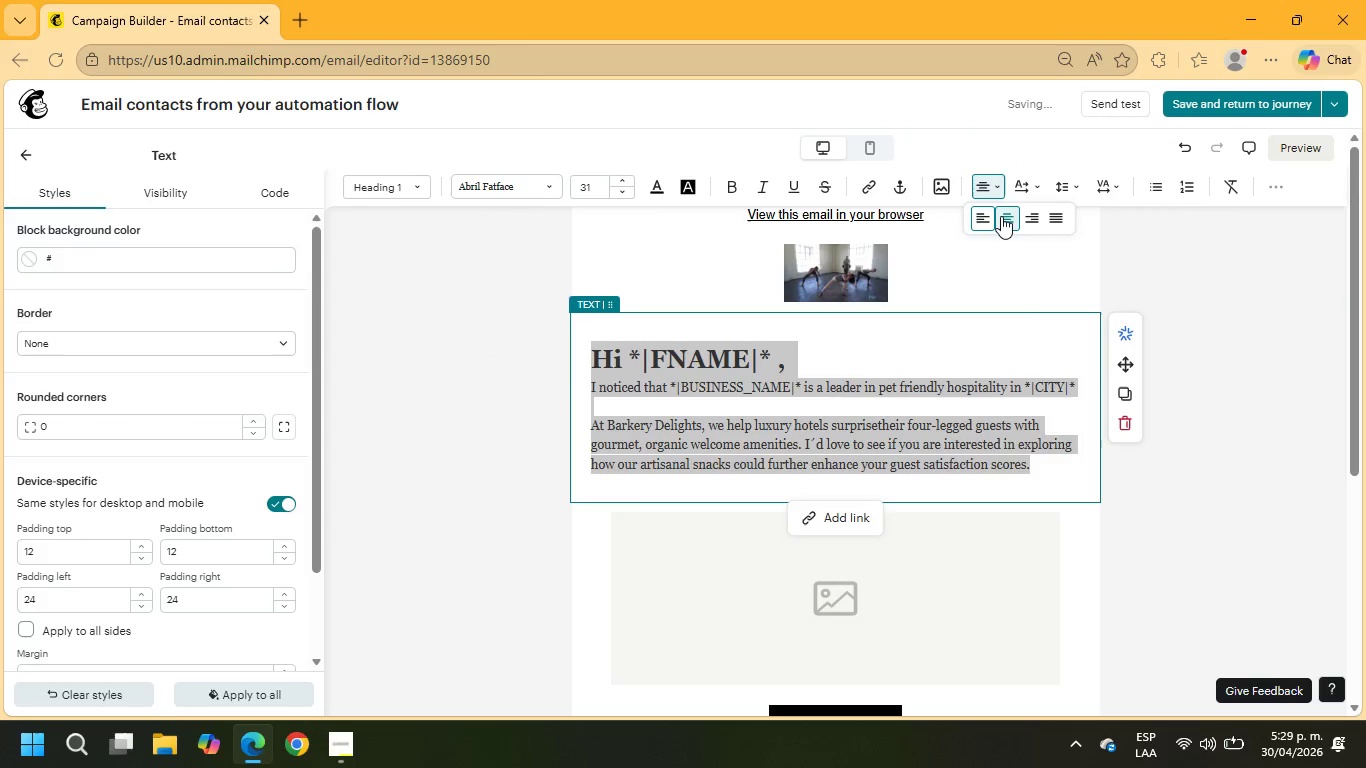 
left_click([1004, 216])
 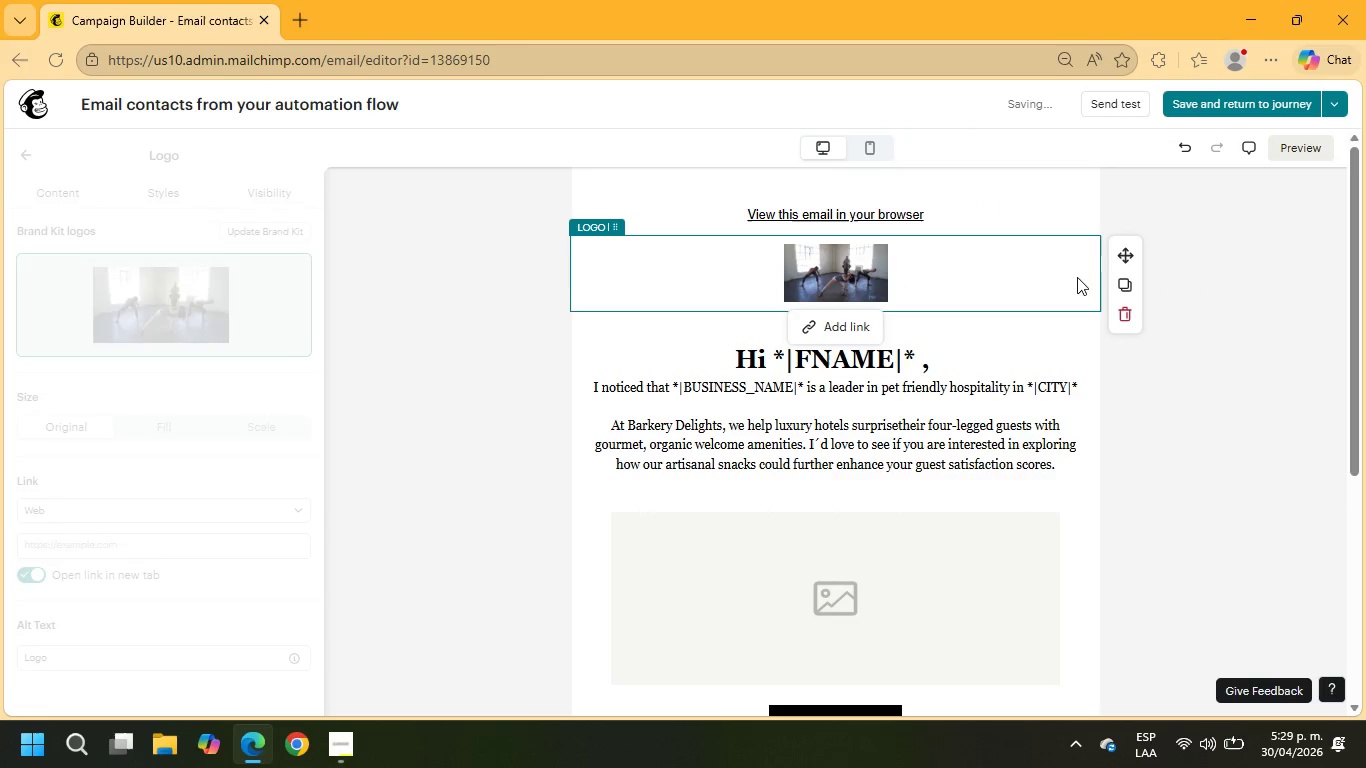 
left_click([1122, 313])
 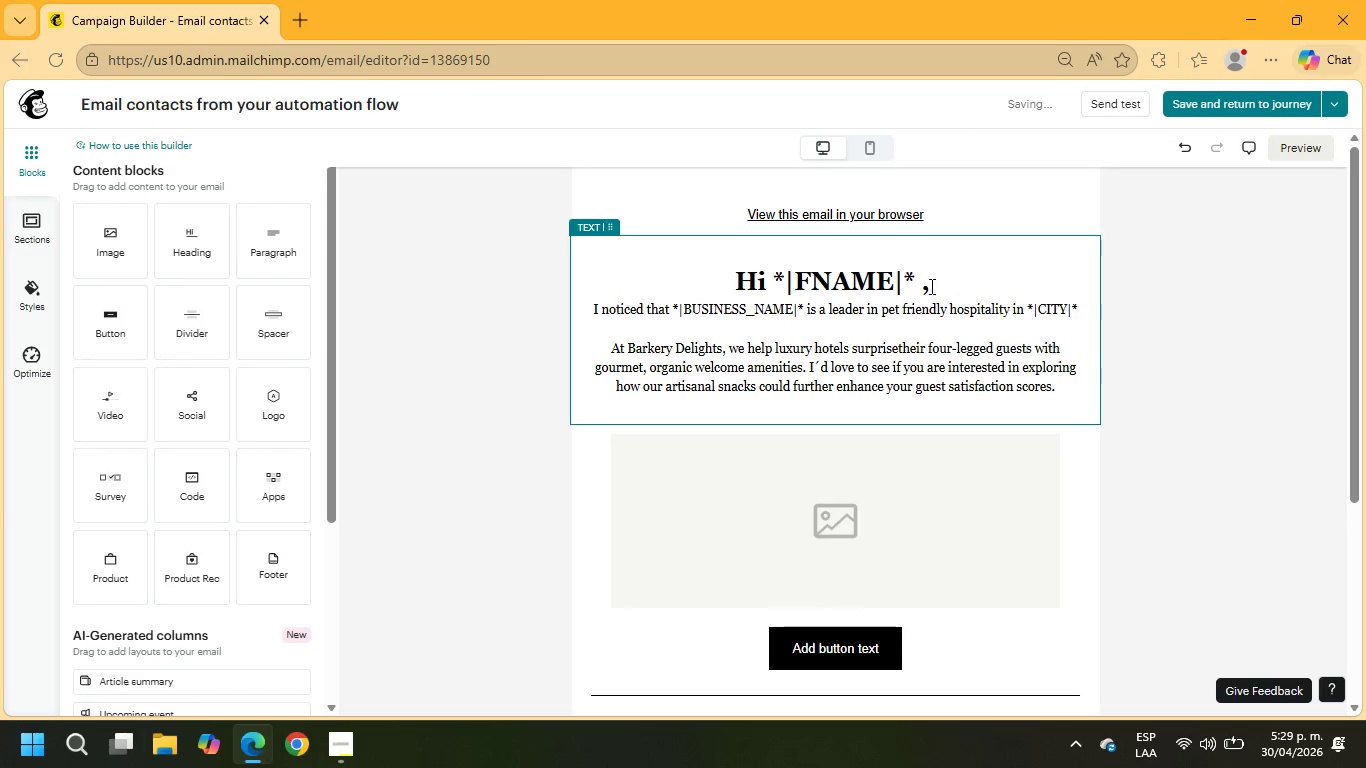 
left_click_drag(start_coordinate=[938, 288], to_coordinate=[724, 283])
 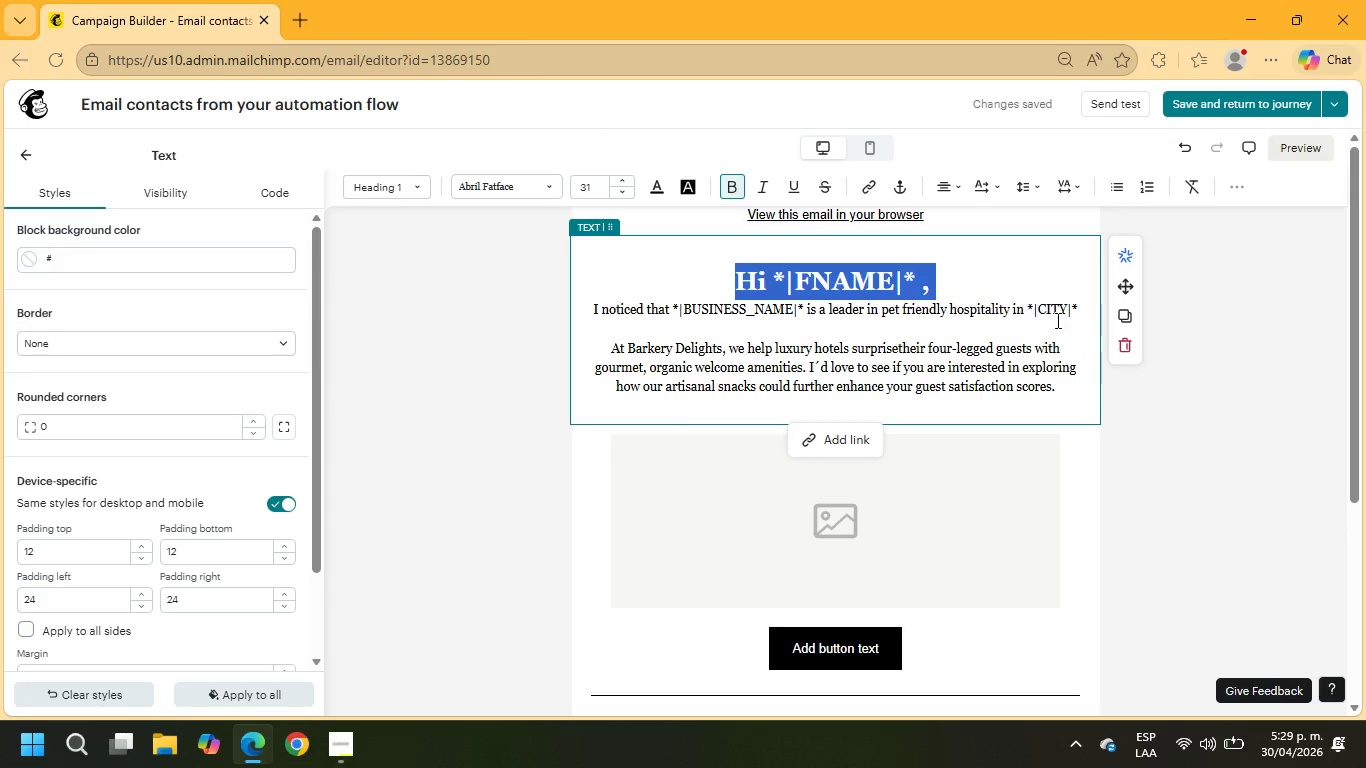 
left_click([1017, 375])
 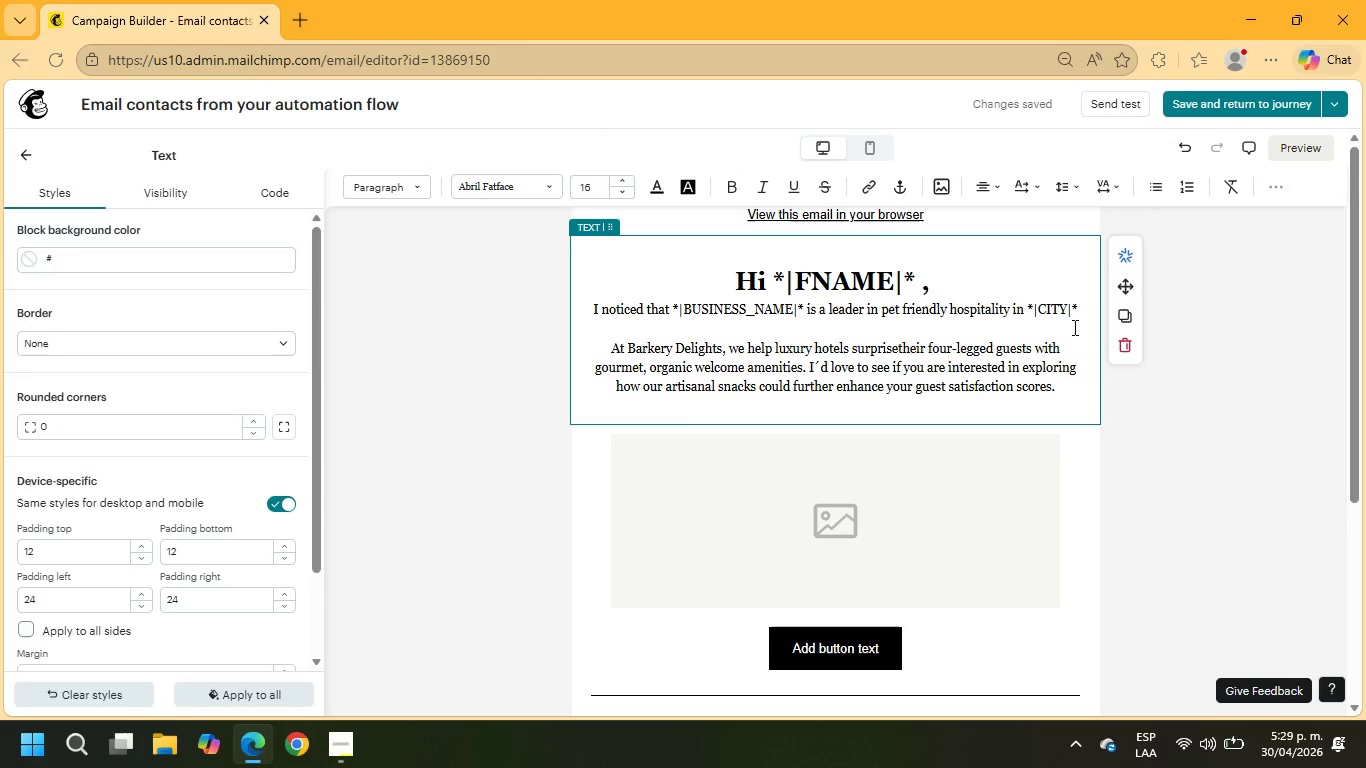 
left_click([1023, 316])
 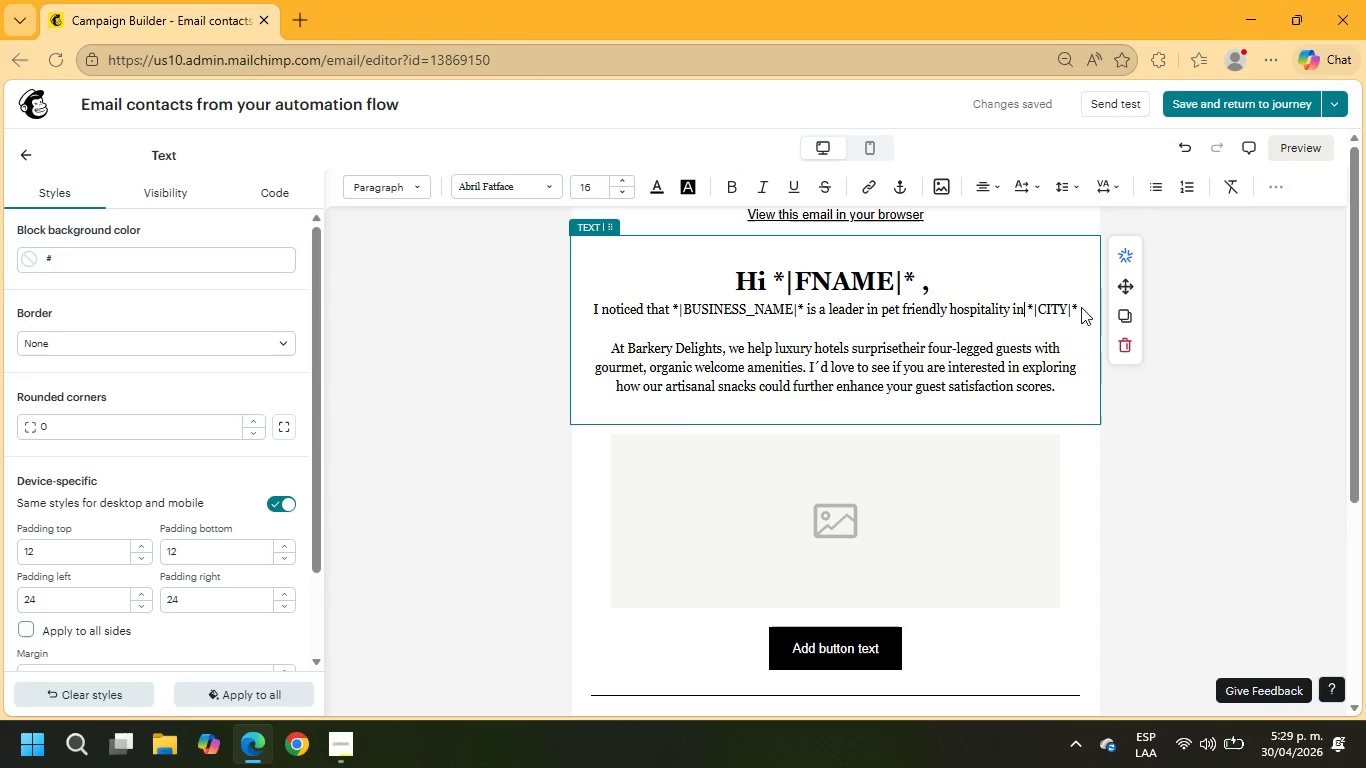 
left_click_drag(start_coordinate=[1078, 308], to_coordinate=[583, 312])
 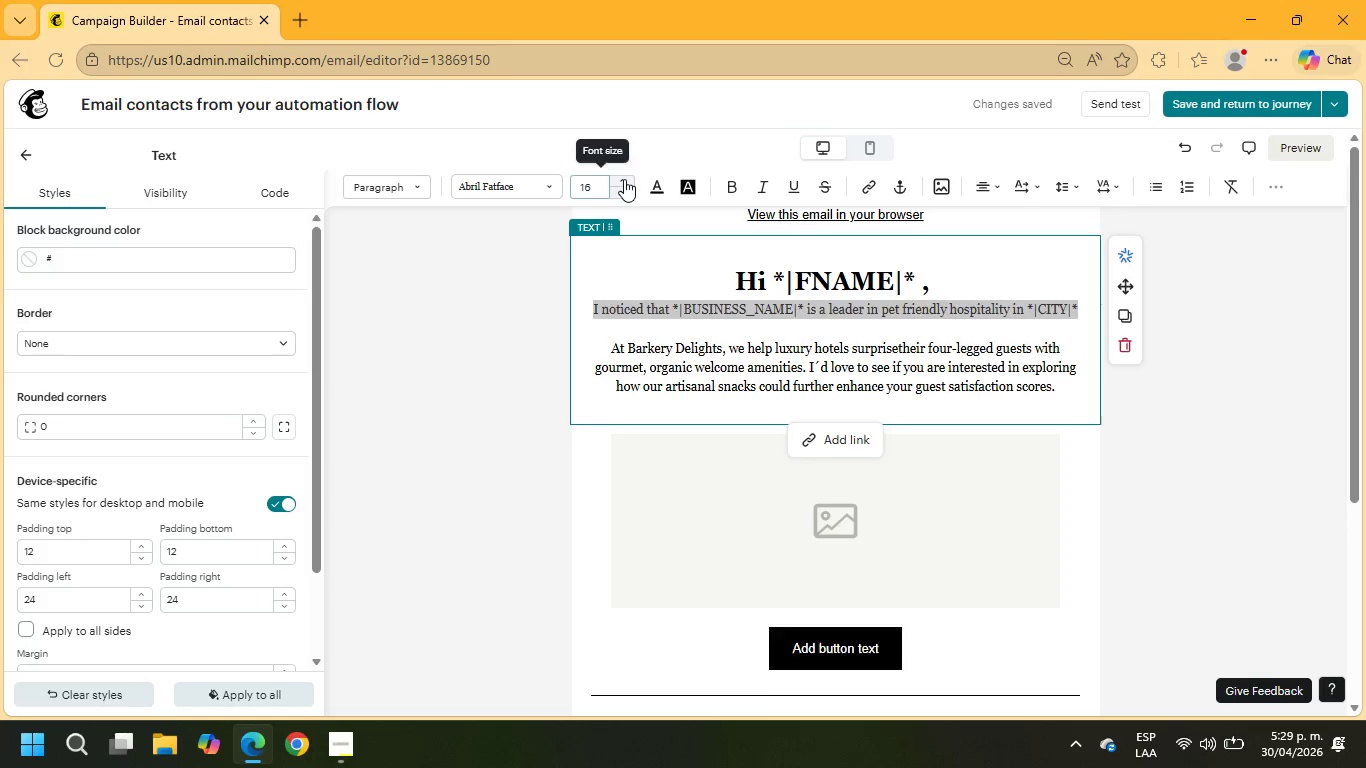 
left_click([624, 179])
 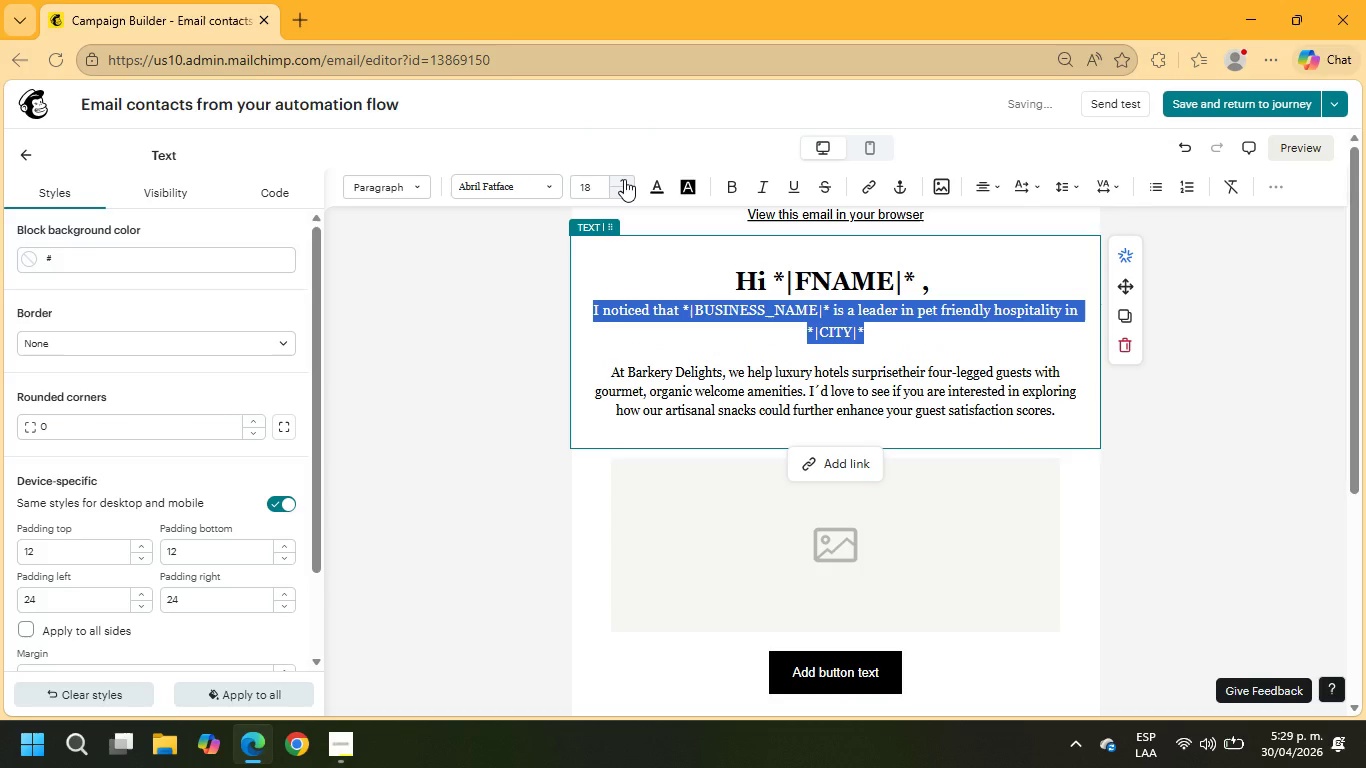 
left_click([624, 179])
 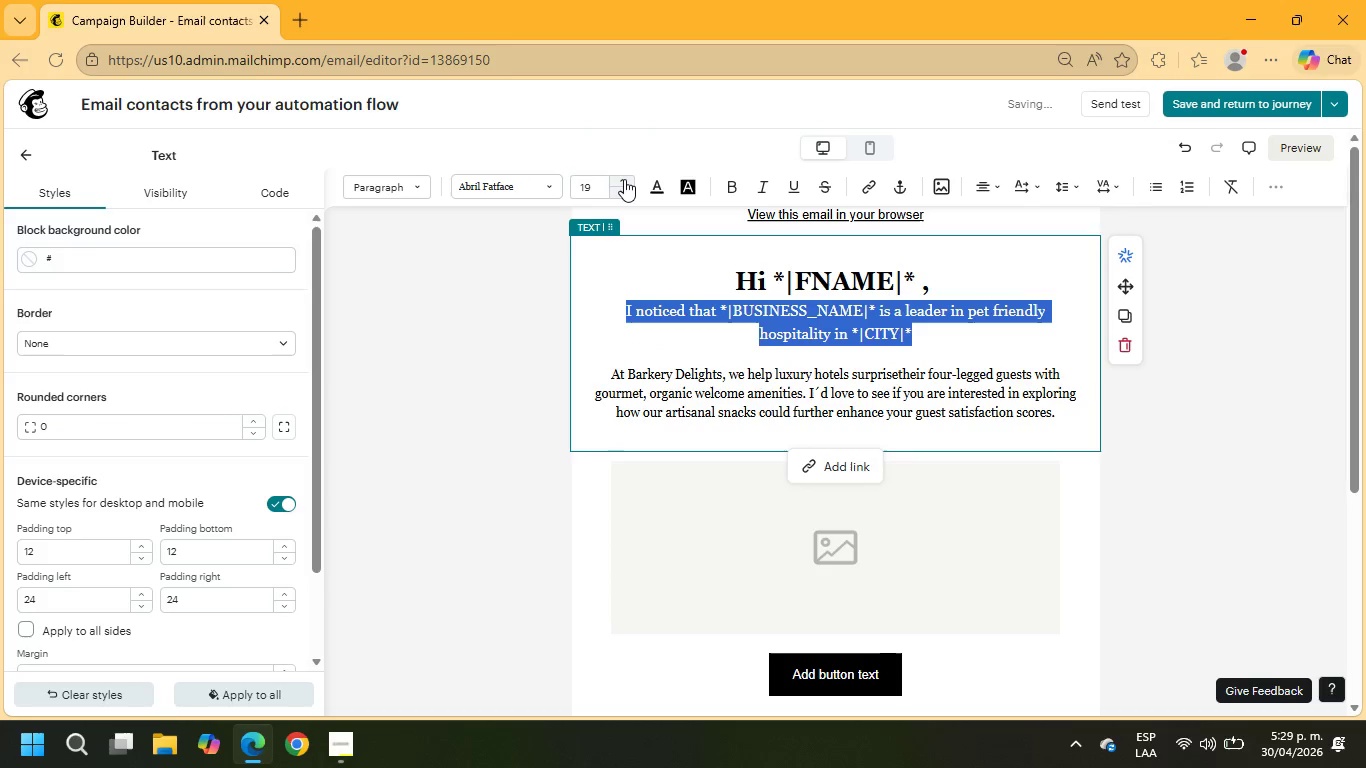 
left_click([624, 179])
 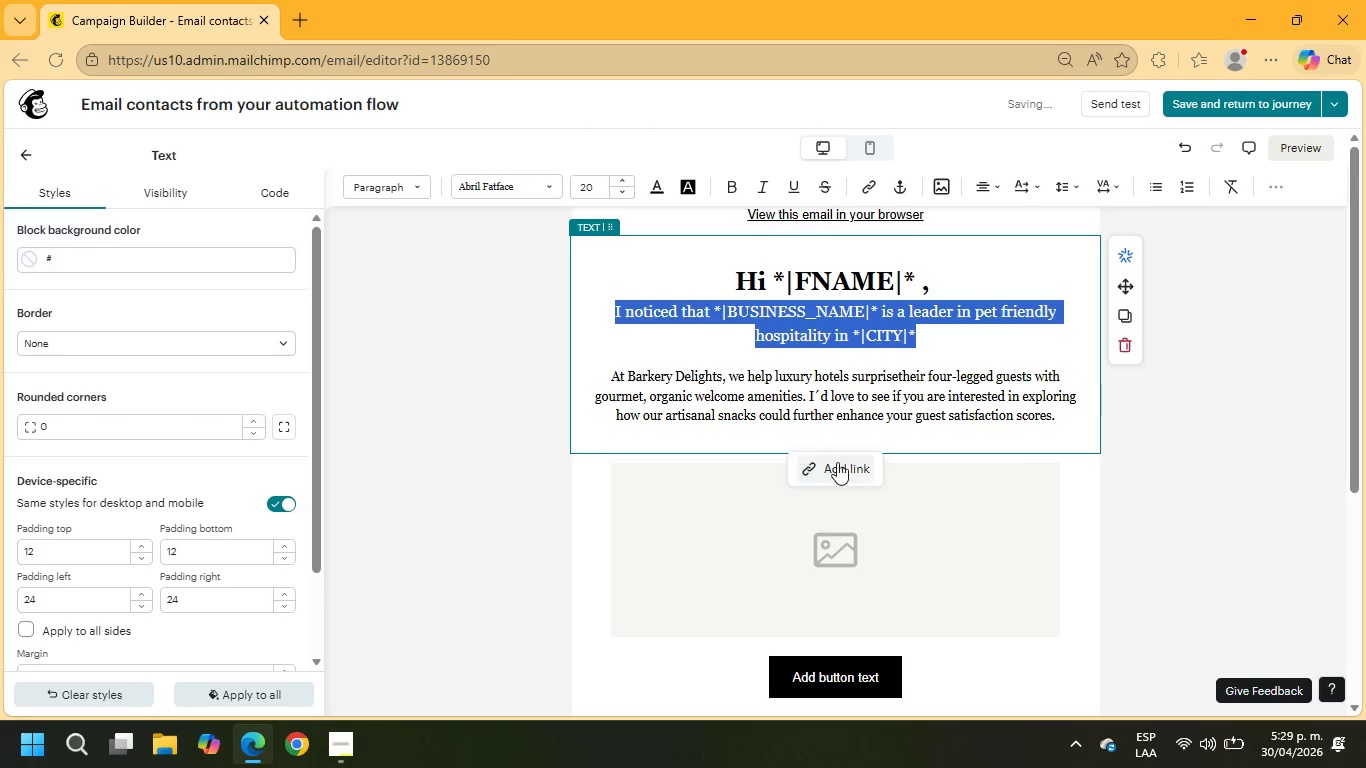 
scroll: coordinate [843, 490], scroll_direction: down, amount: 3.0
 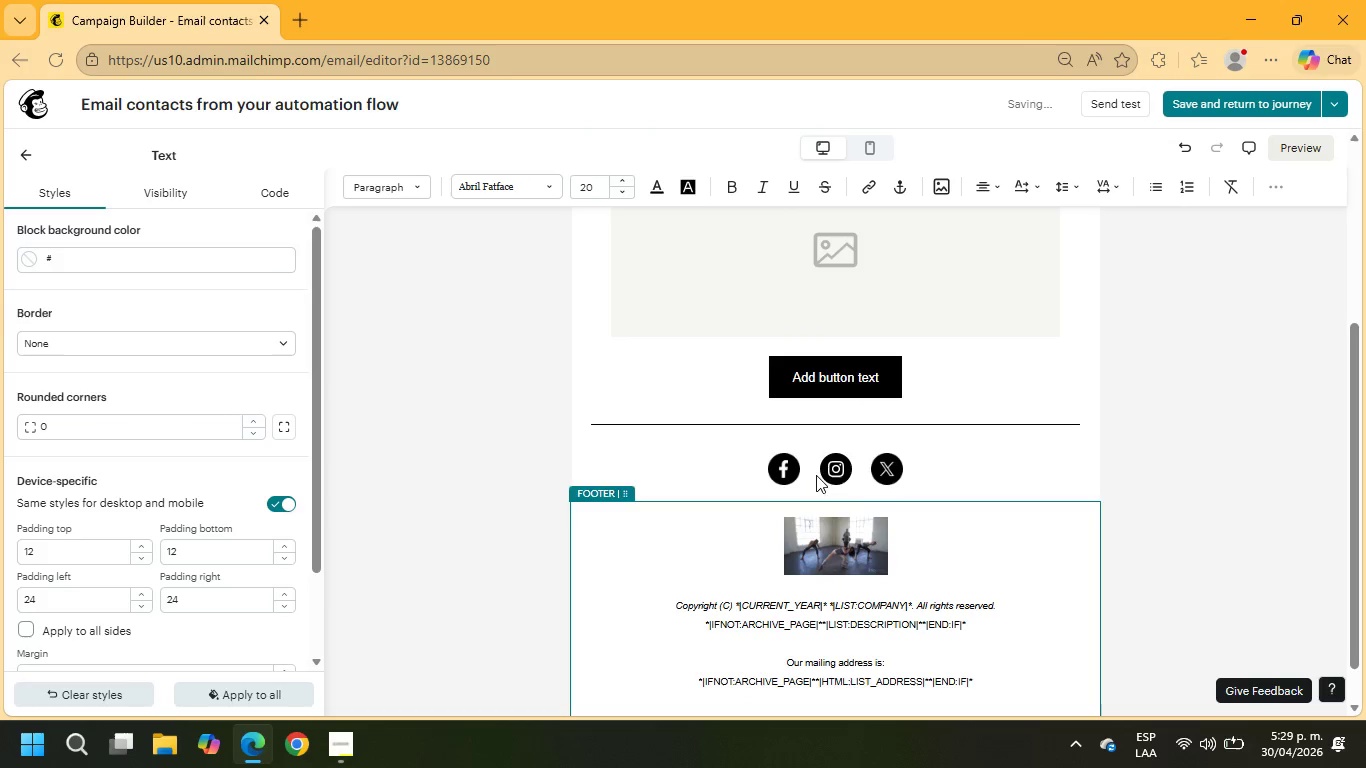 
scroll: coordinate [823, 450], scroll_direction: up, amount: 1.0
 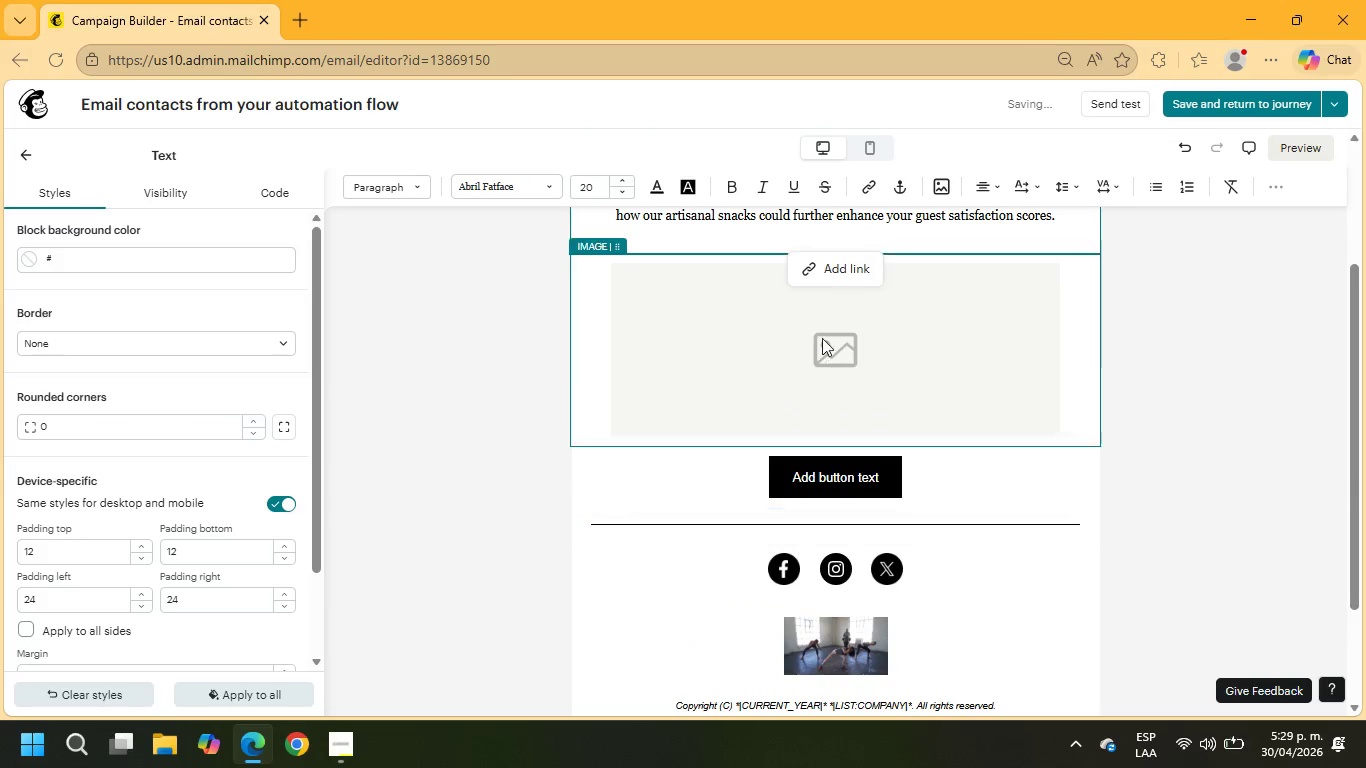 
left_click([821, 337])
 